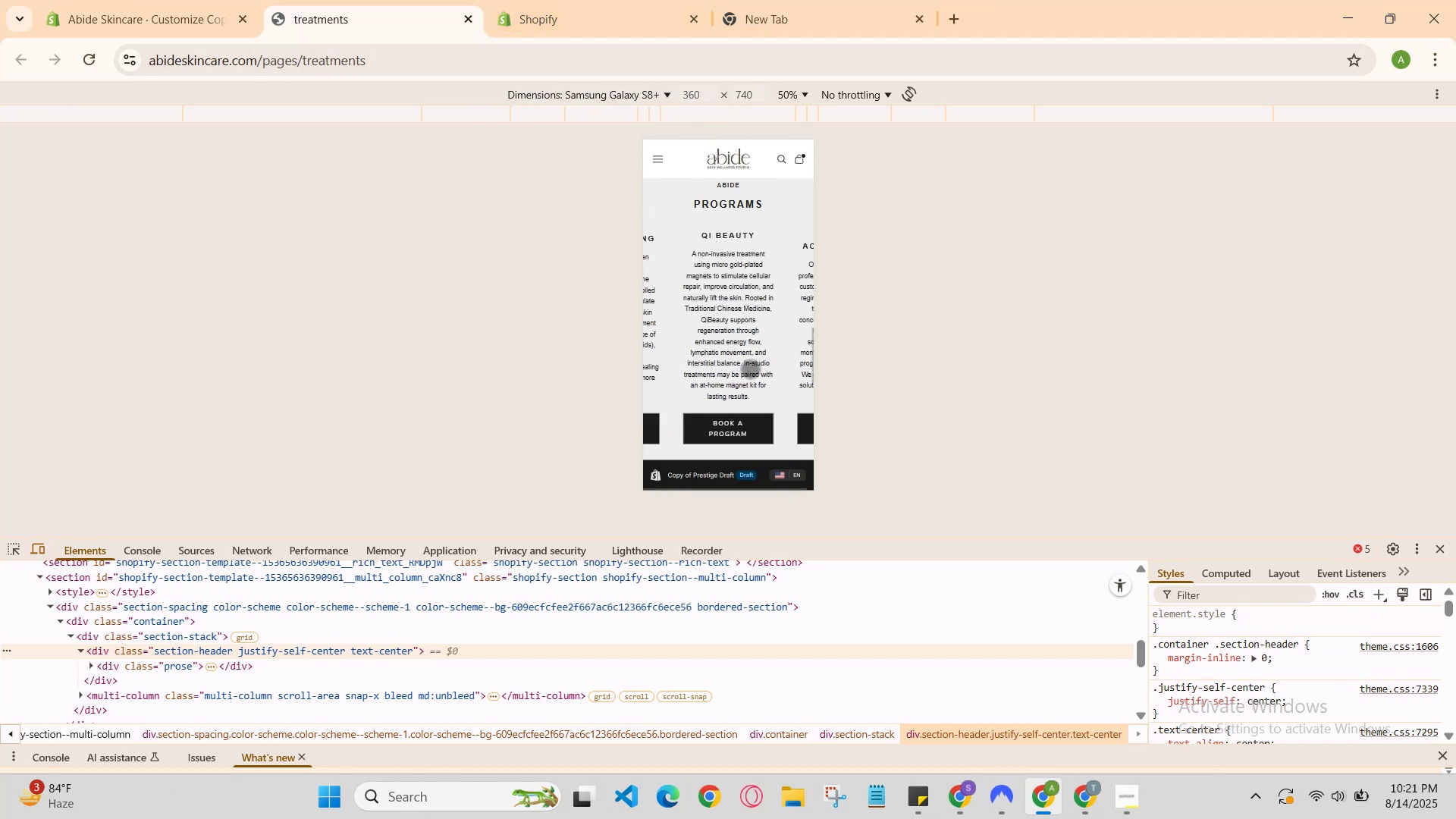 
left_click_drag(start_coordinate=[764, 337], to_coordinate=[739, 333])
 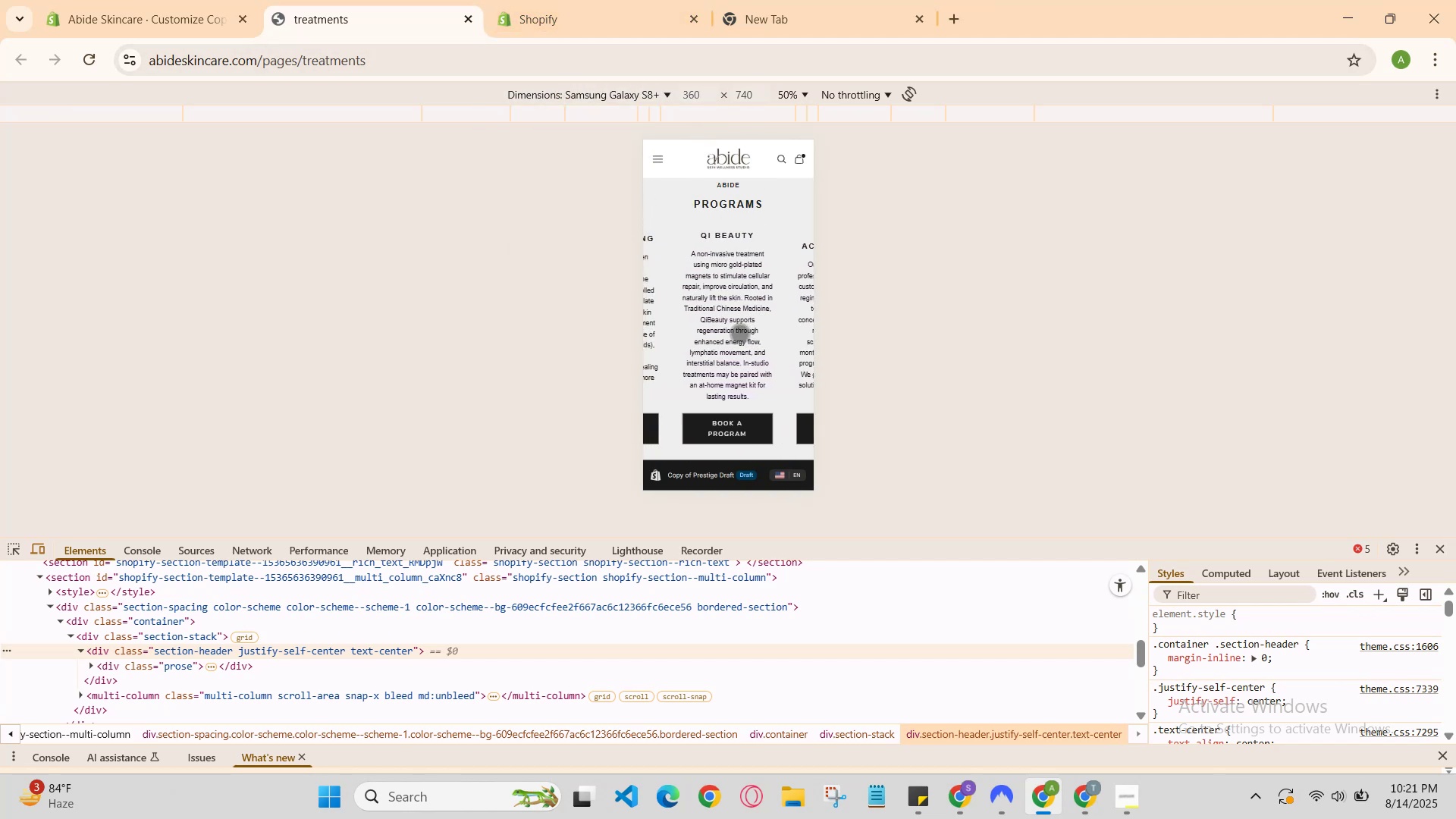 
scroll: coordinate [739, 333], scroll_direction: down, amount: 3.0
 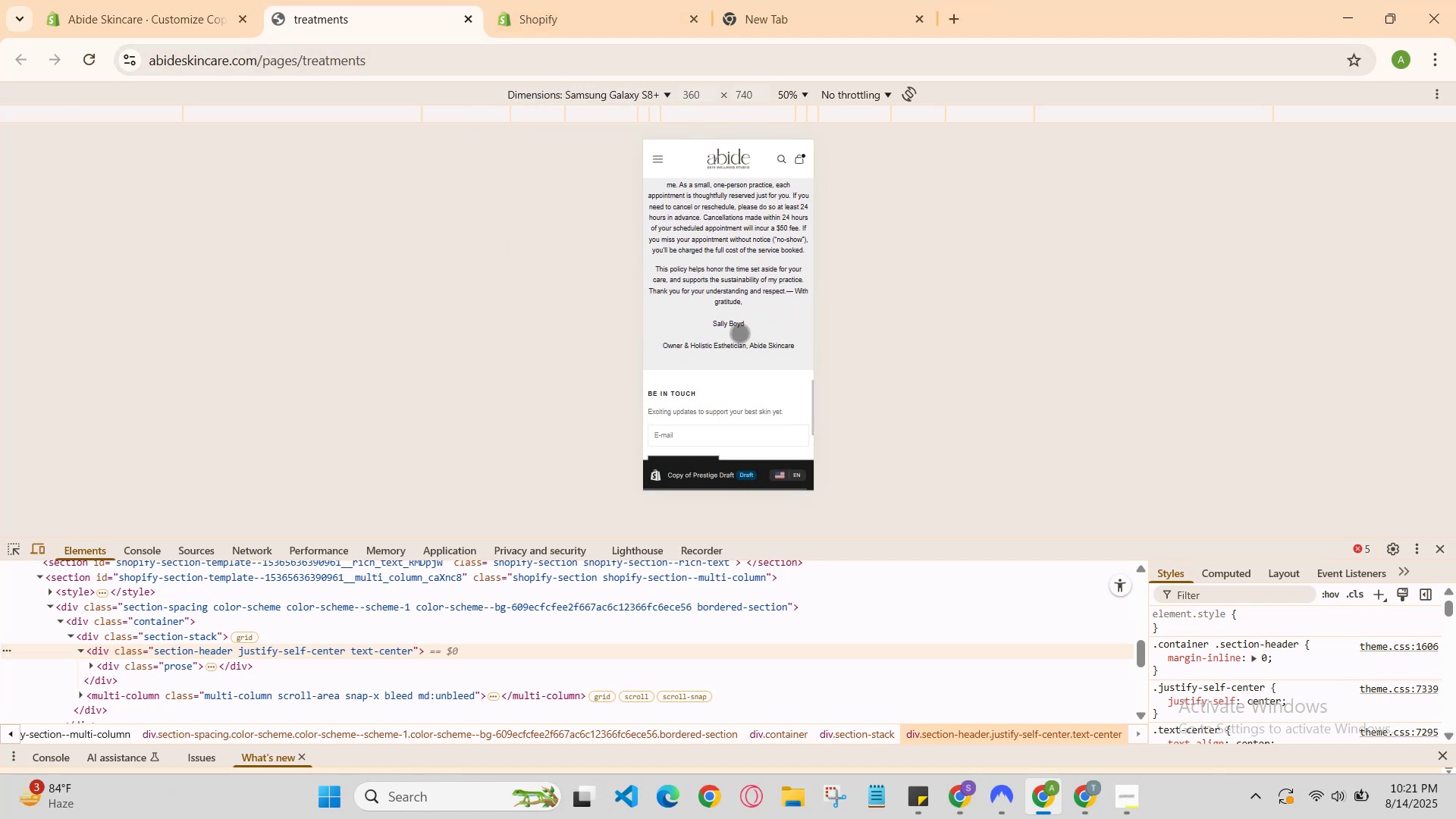 
scroll: coordinate [740, 321], scroll_direction: up, amount: 17.0
 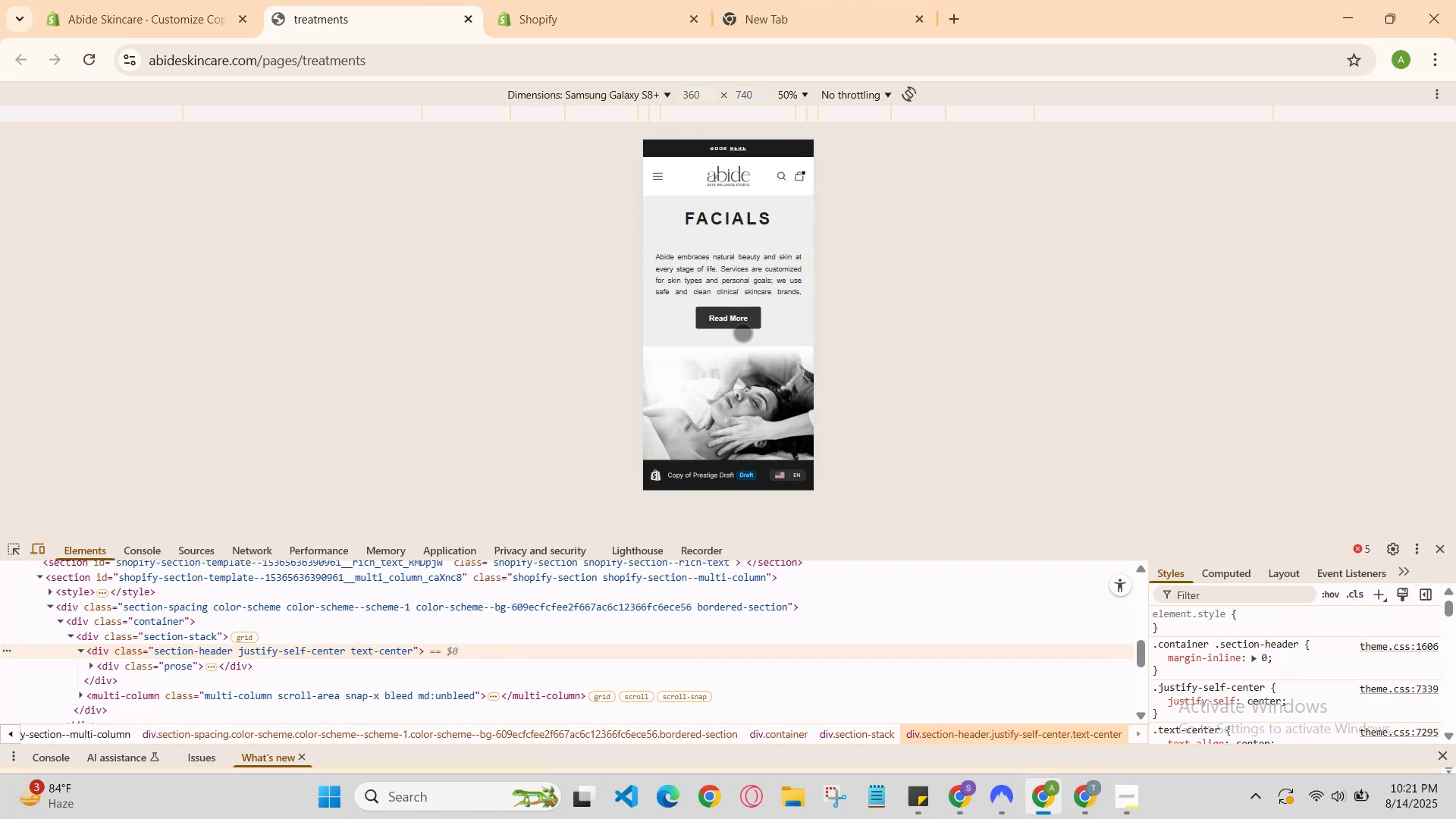 
scroll: coordinate [744, 337], scroll_direction: down, amount: 3.0
 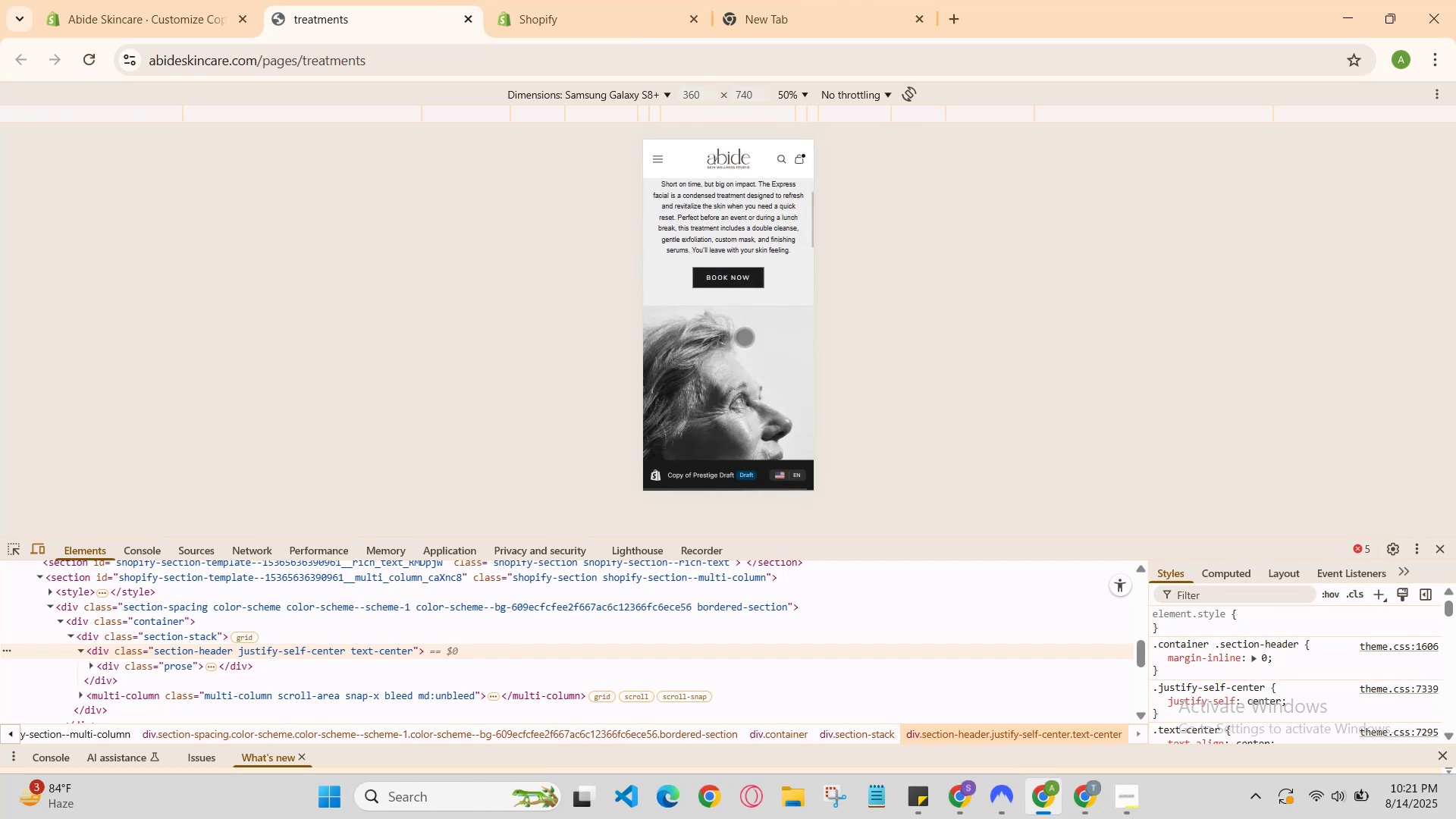 
scroll: coordinate [744, 337], scroll_direction: up, amount: 2.0
 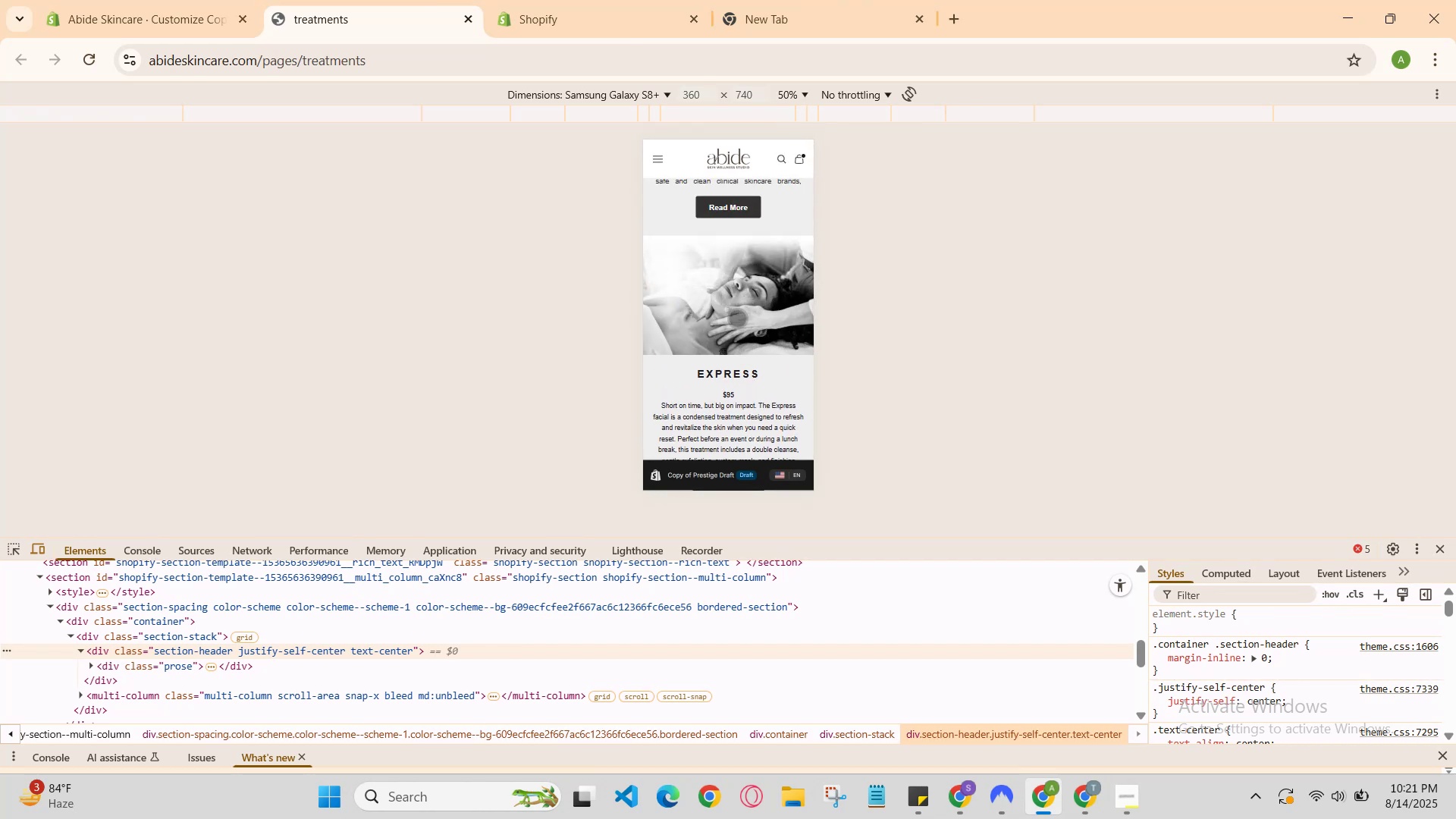 
left_click([695, 0])
 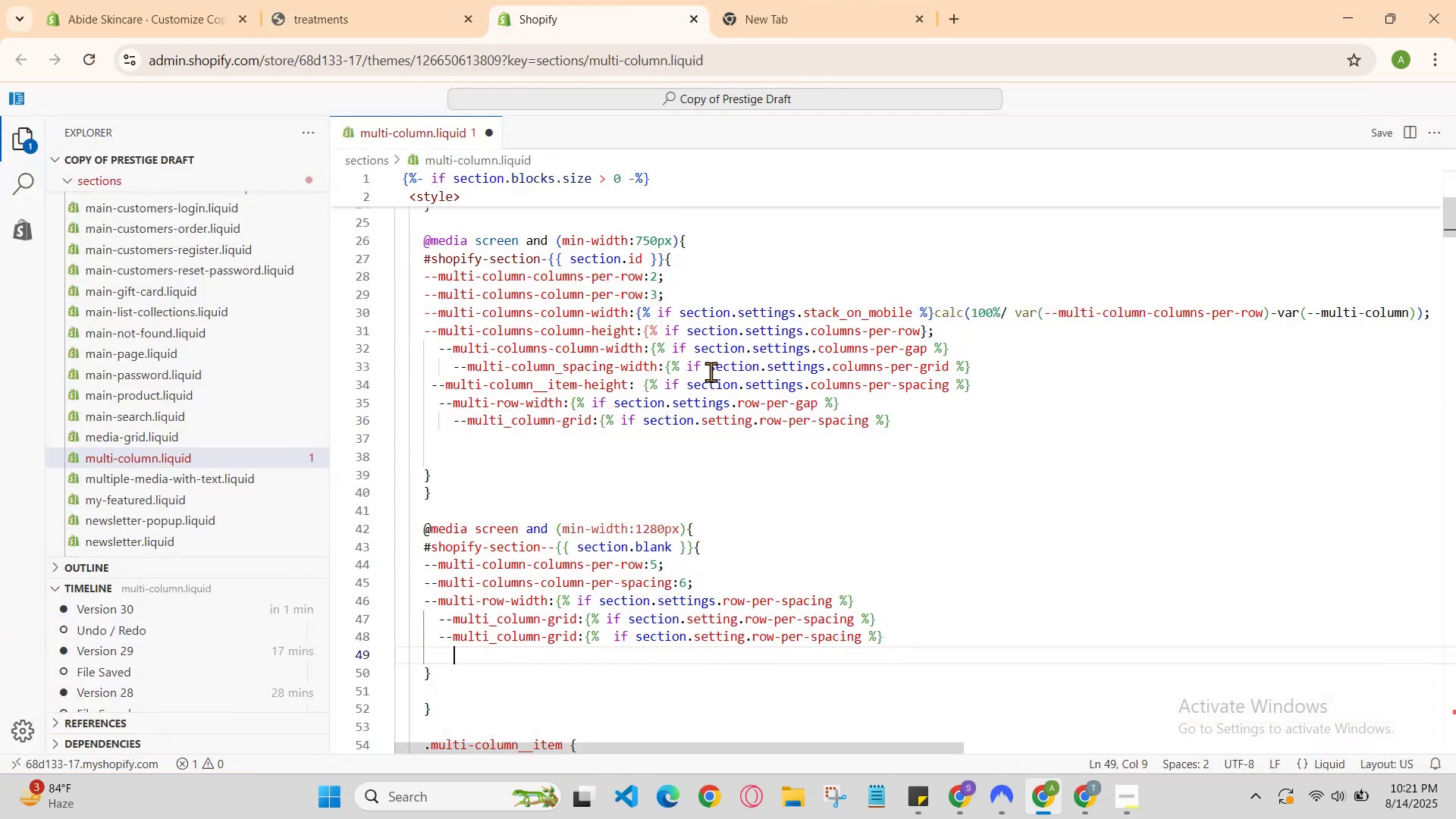 
scroll: coordinate [755, 445], scroll_direction: down, amount: 3.0
 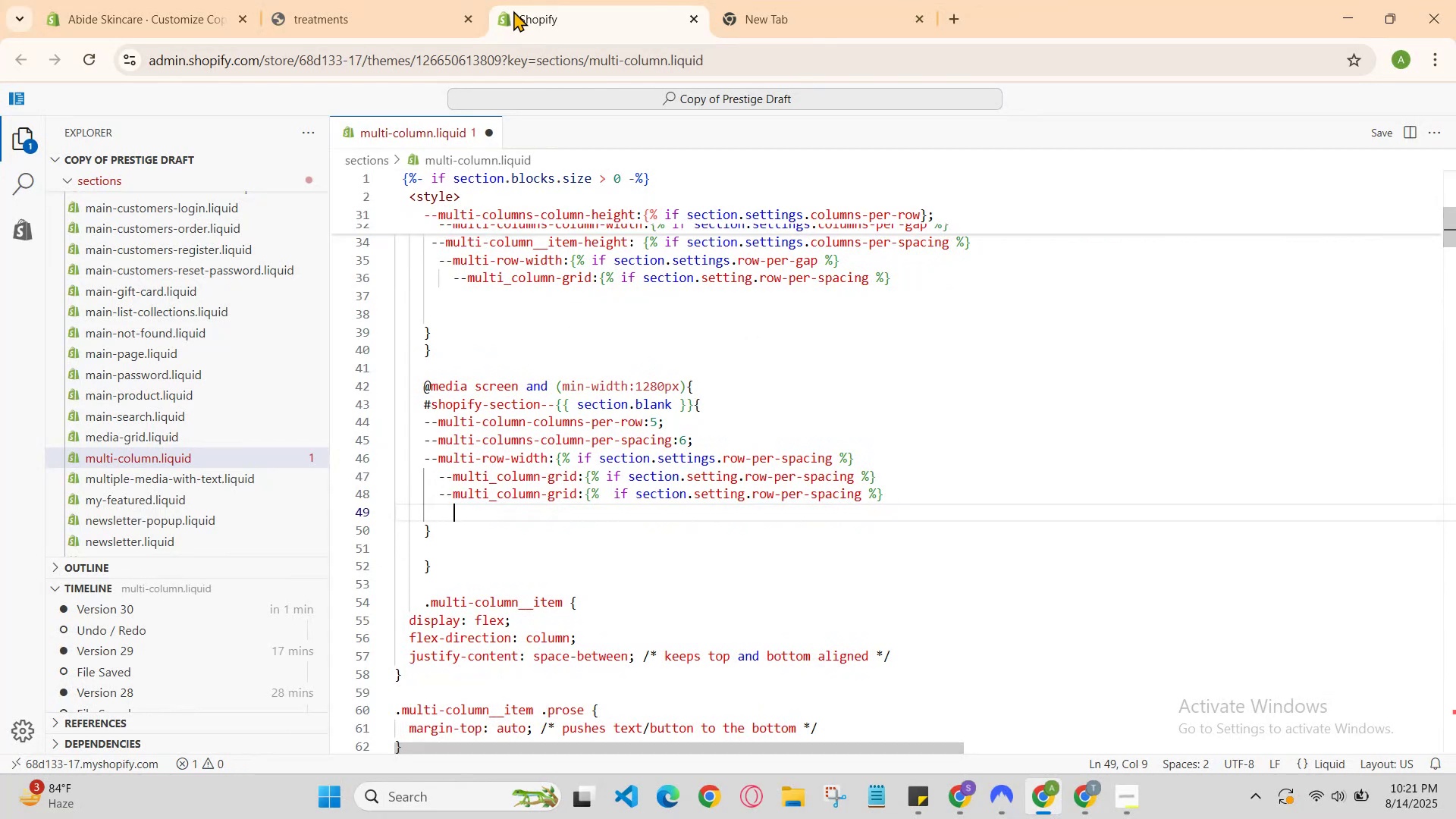 
left_click([294, 2])
 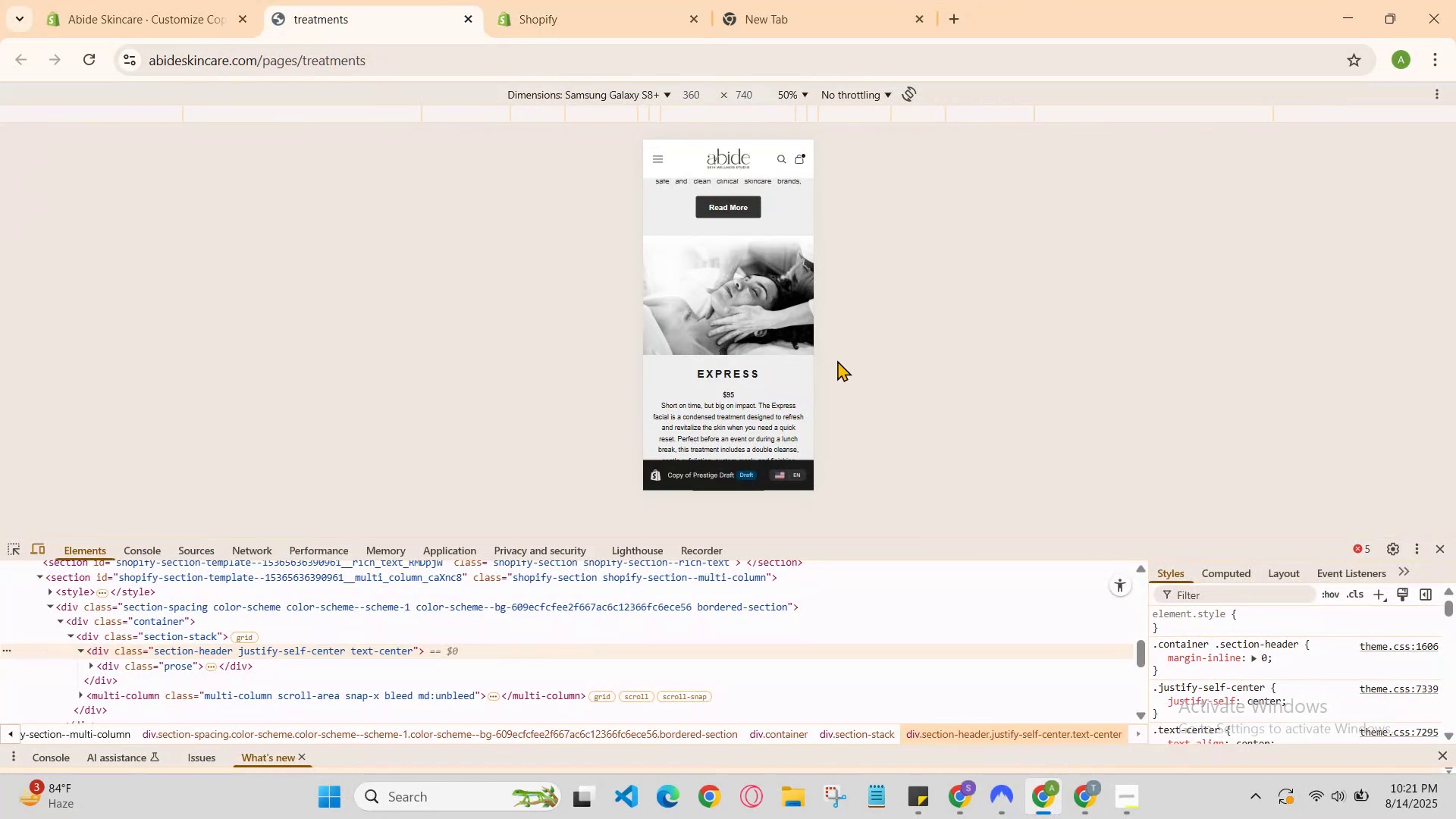 
scroll: coordinate [787, 353], scroll_direction: down, amount: 5.0
 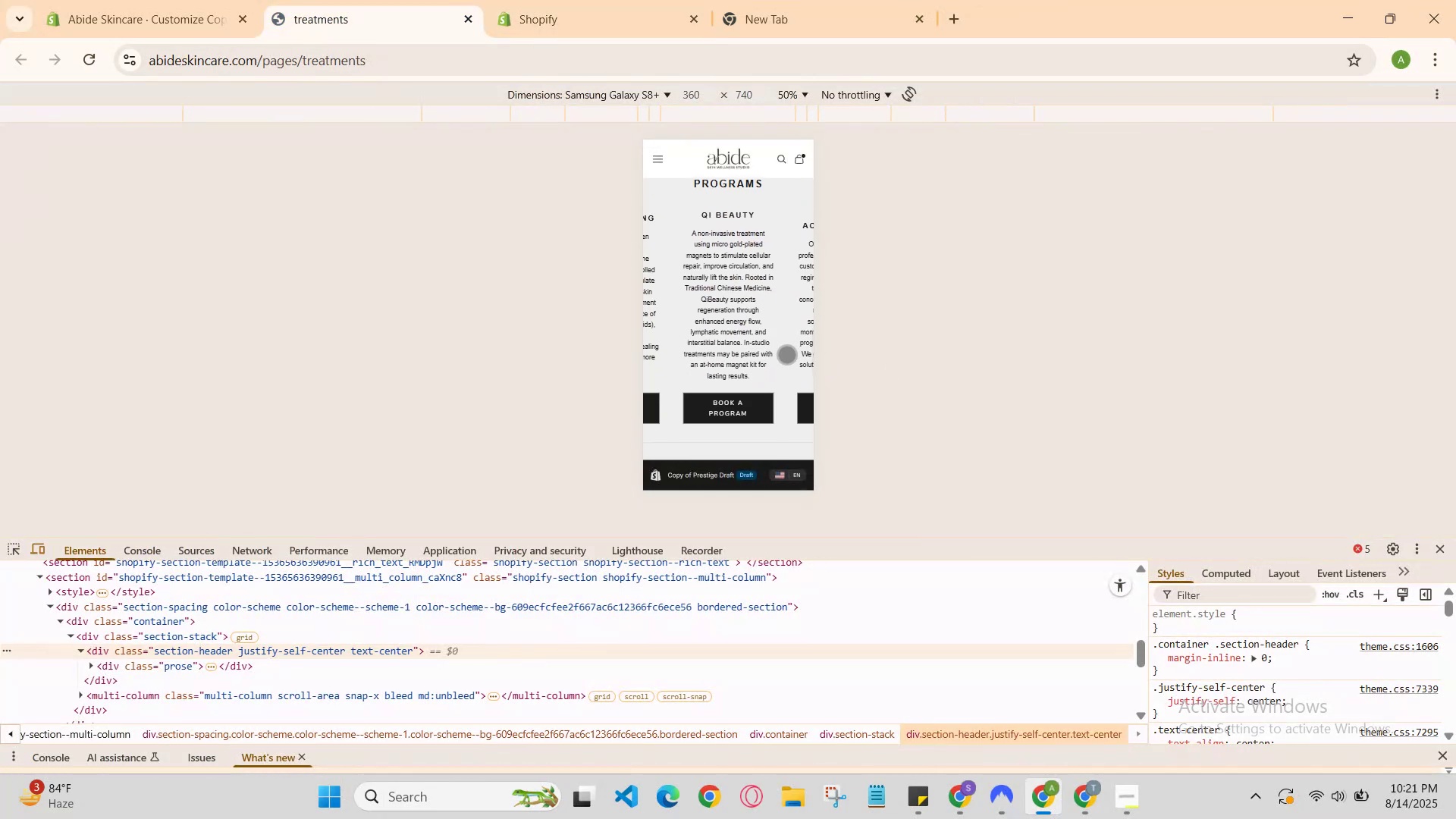 
left_click([792, 357])
 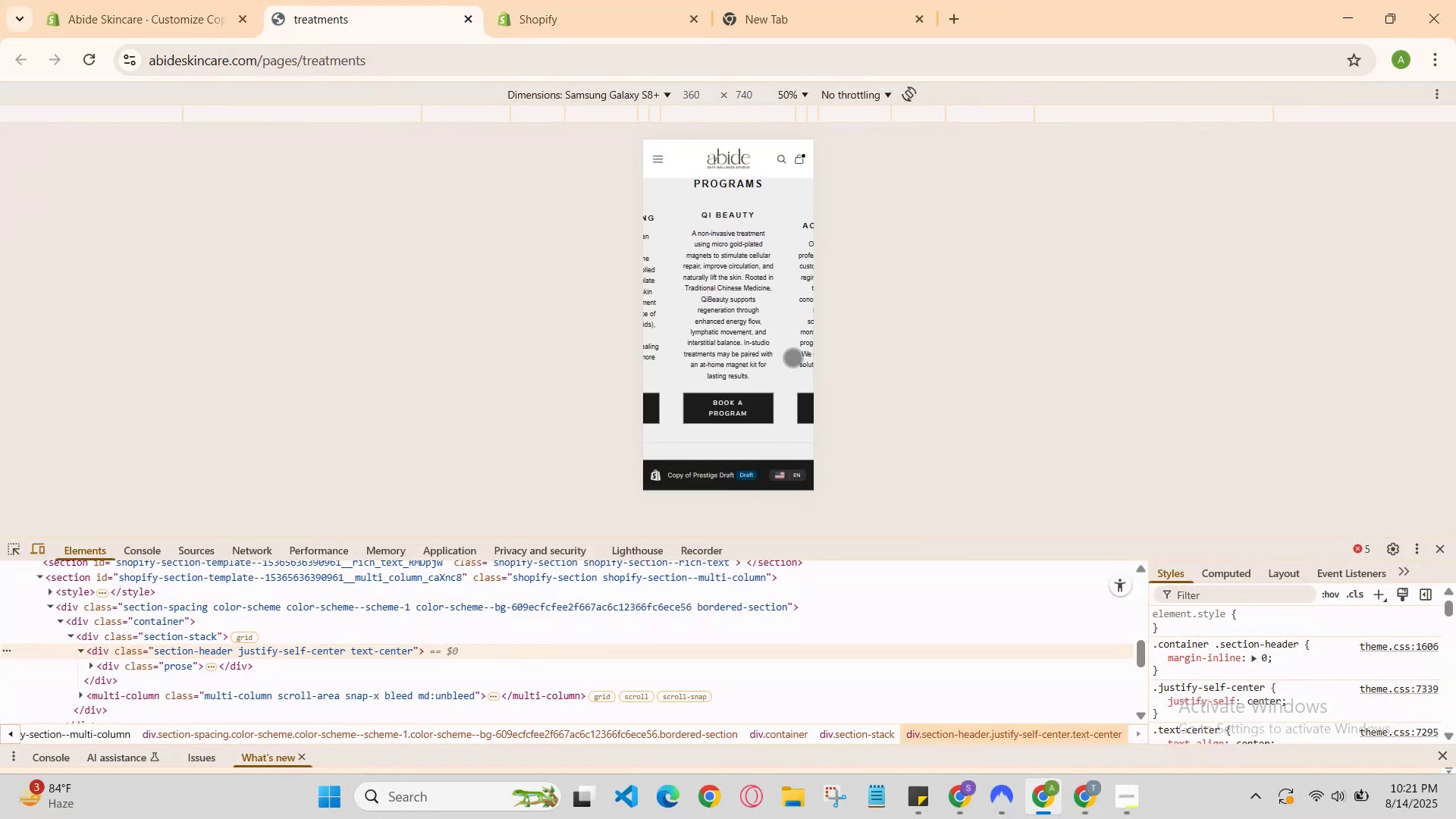 
left_click_drag(start_coordinate=[792, 357], to_coordinate=[714, 358])
 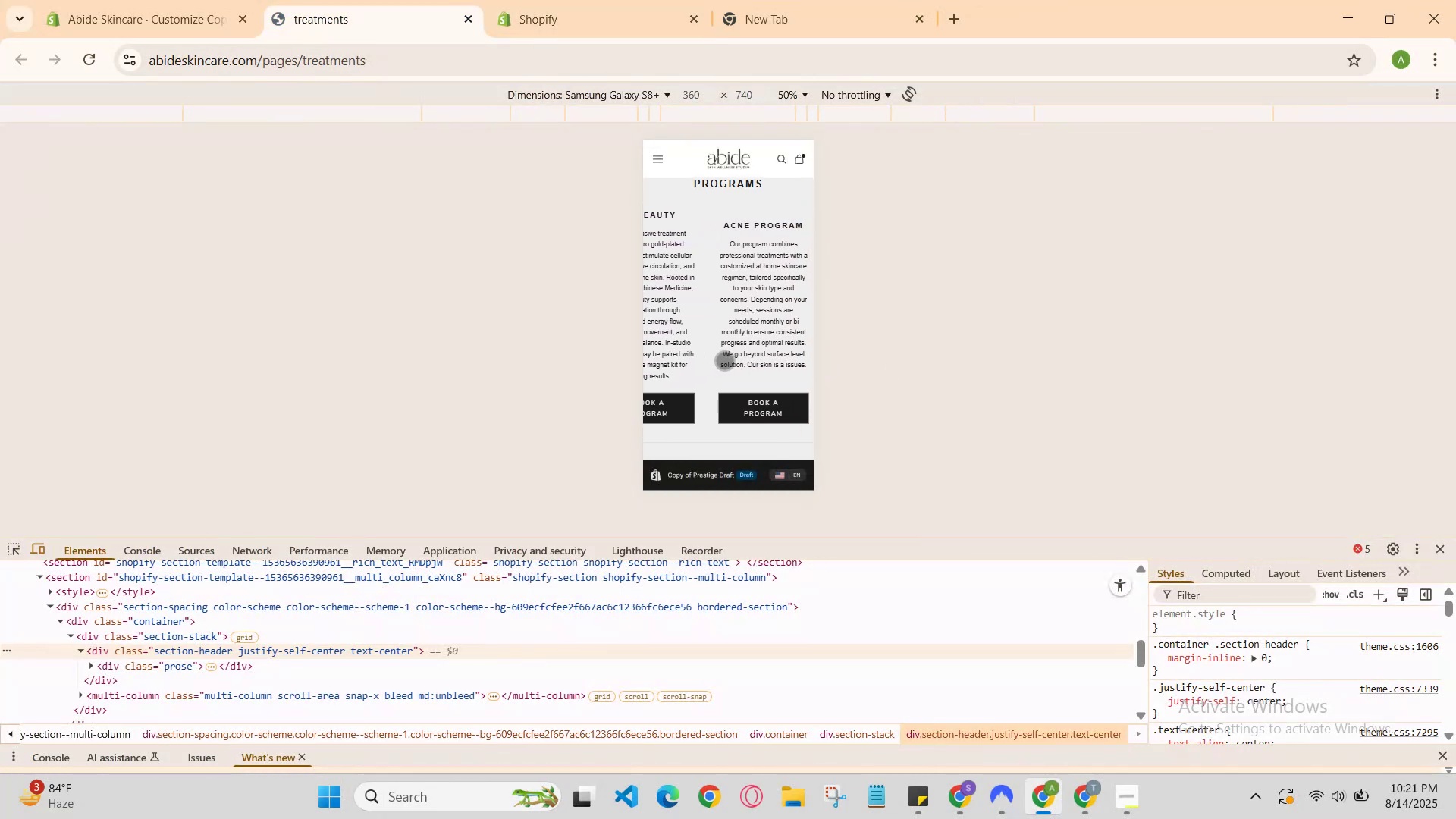 
left_click_drag(start_coordinate=[770, 344], to_coordinate=[720, 341])
 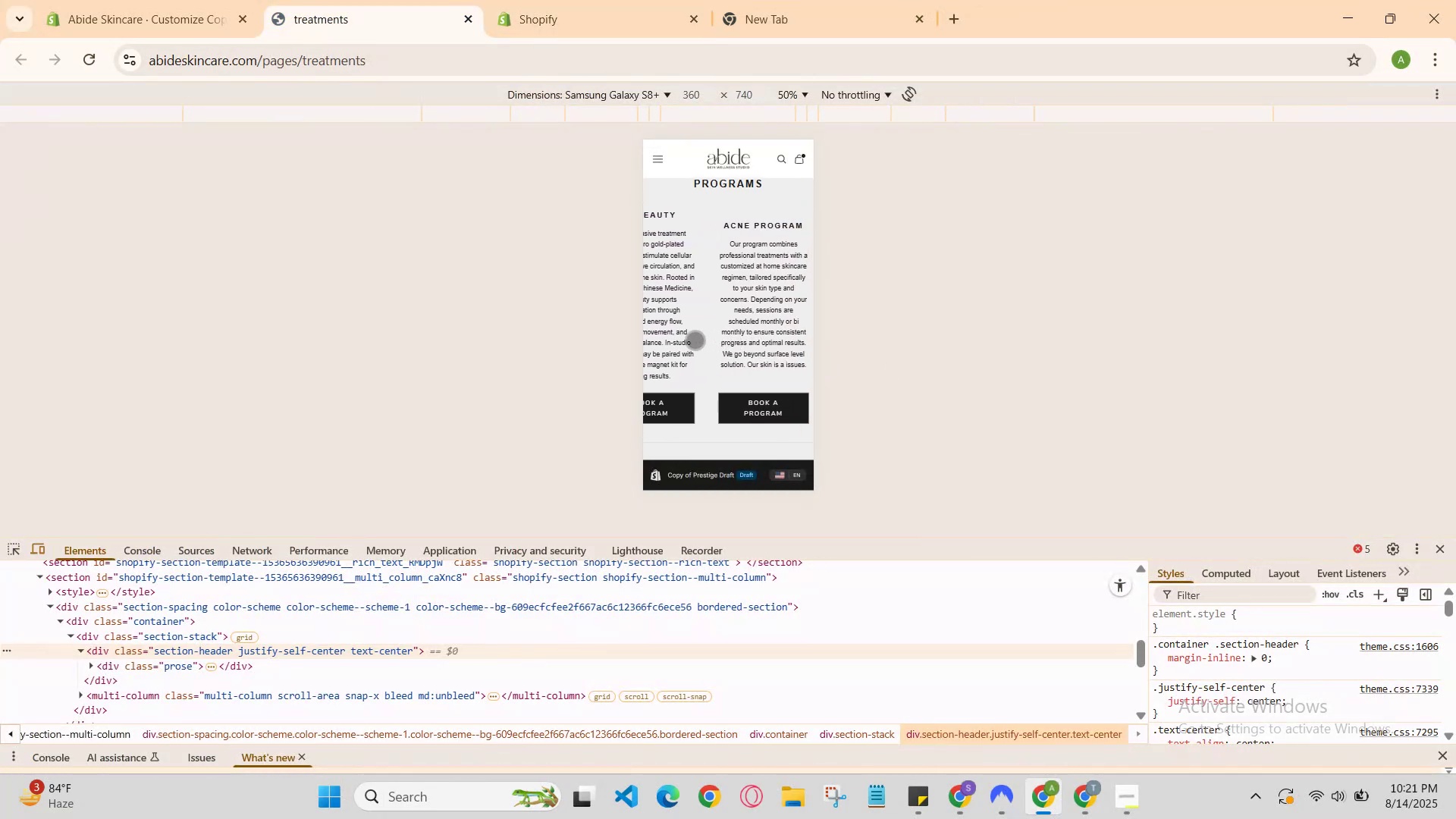 
left_click_drag(start_coordinate=[686, 339], to_coordinate=[768, 345])
 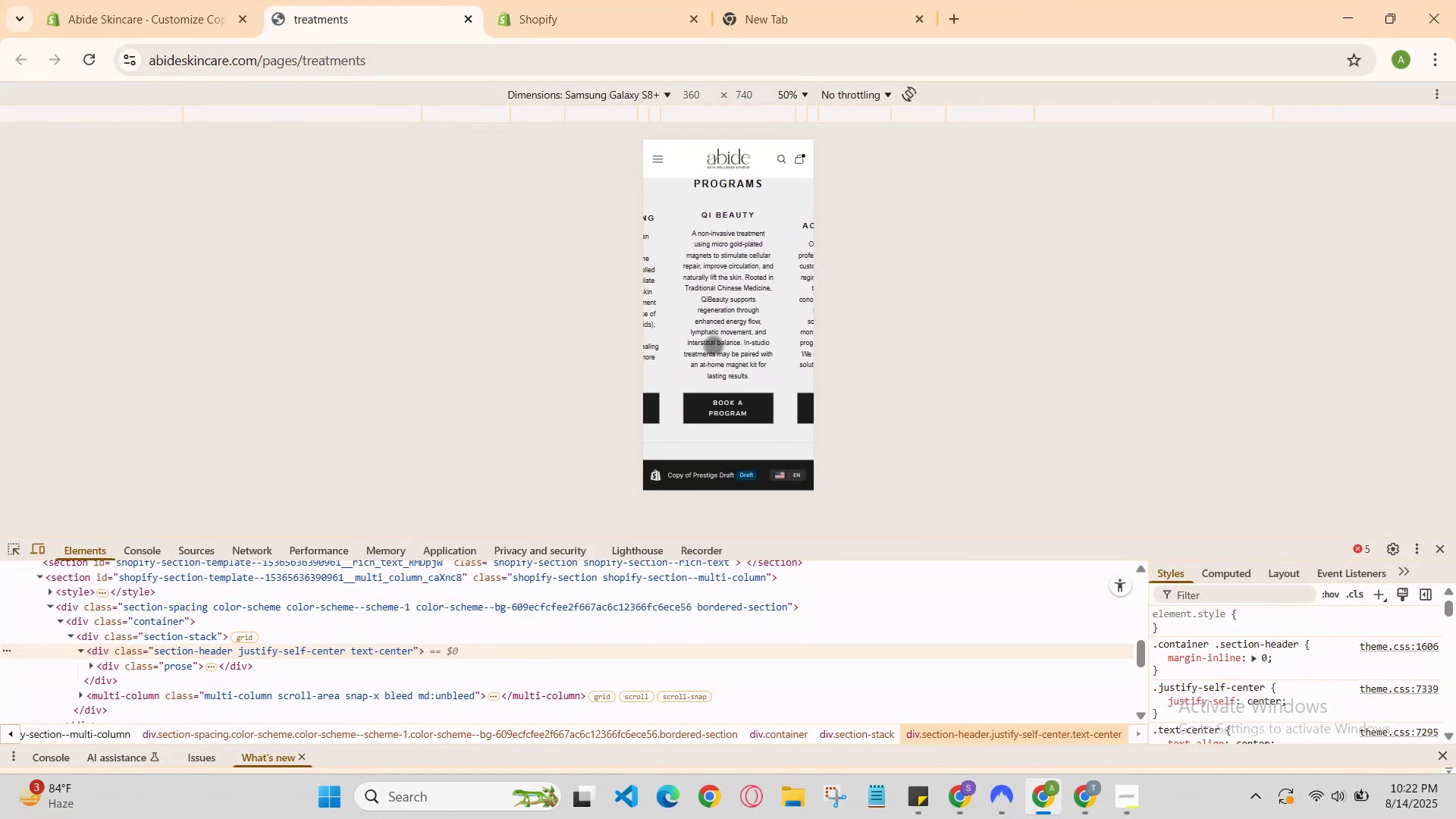 
left_click_drag(start_coordinate=[701, 345], to_coordinate=[791, 348])
 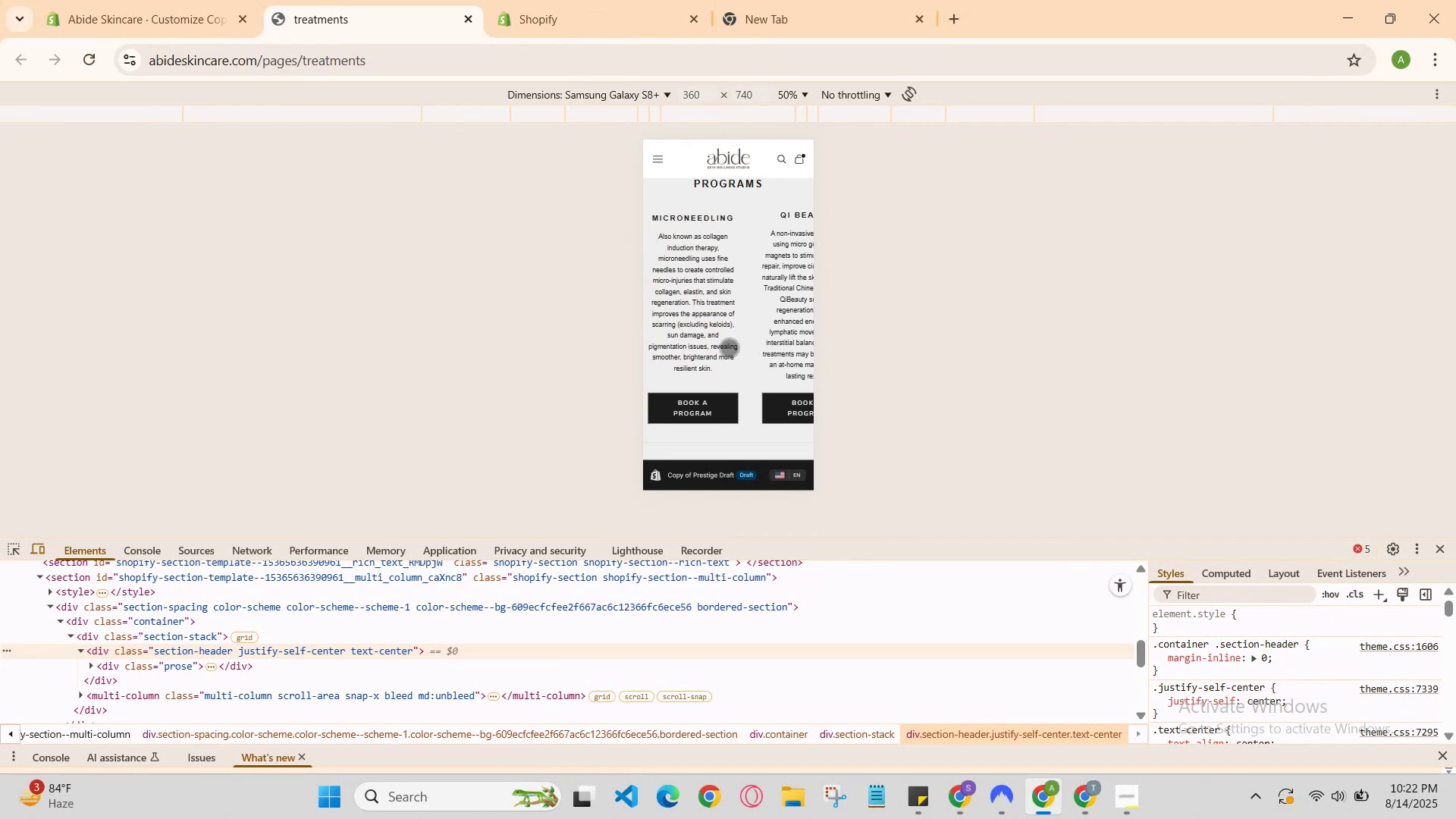 
scroll: coordinate [726, 341], scroll_direction: up, amount: 2.0
 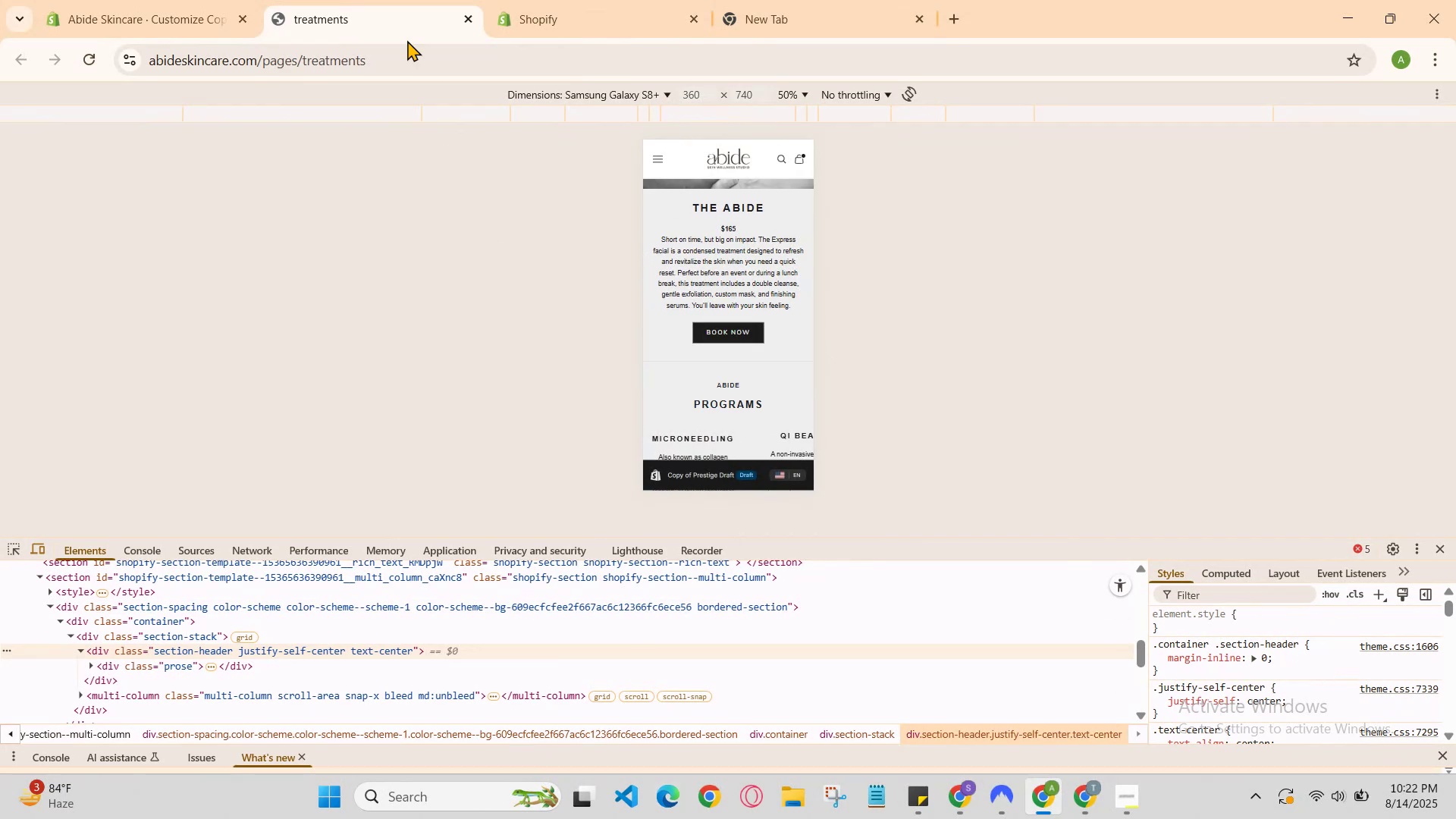 
left_click([532, 0])
 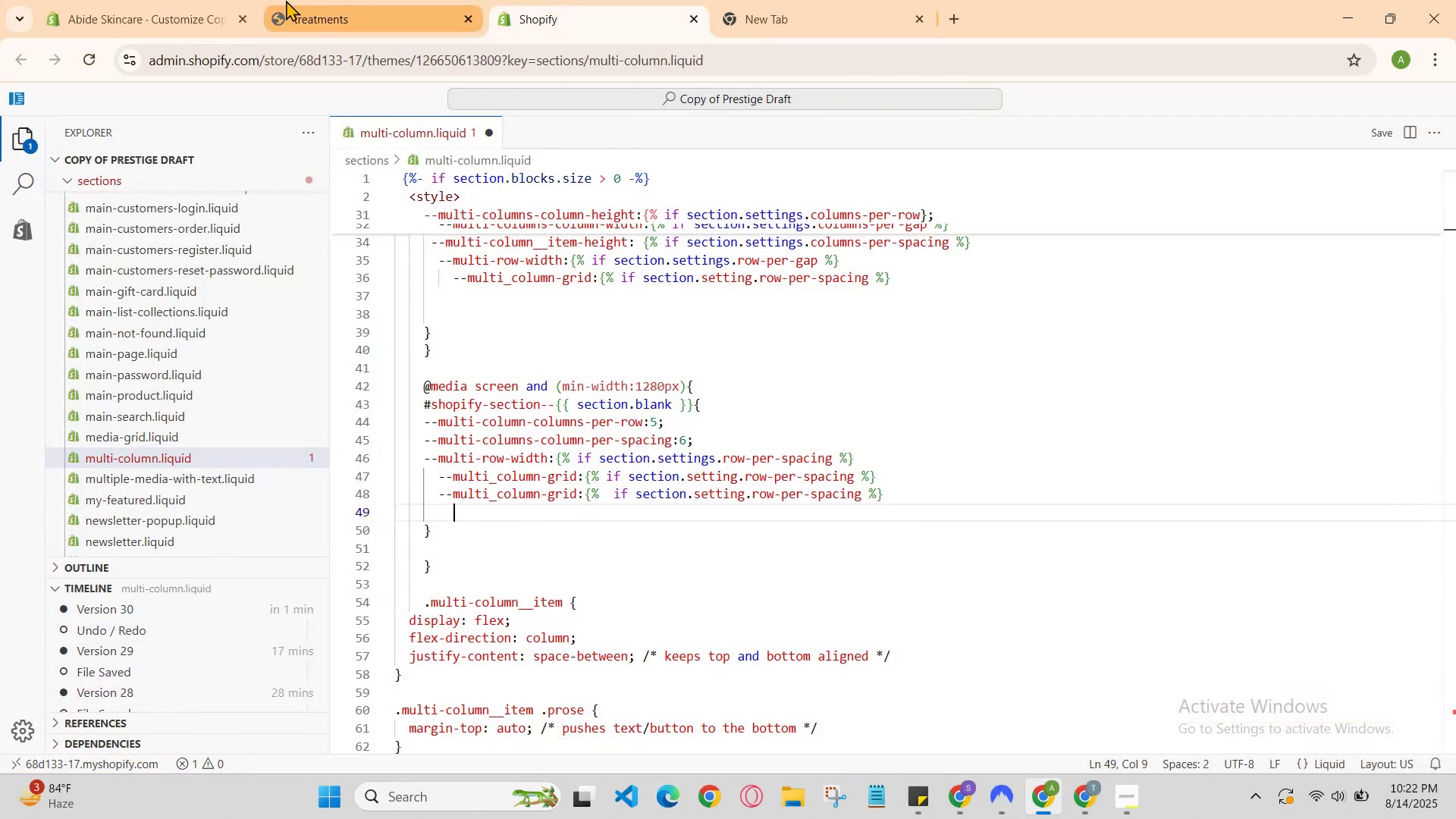 
left_click([281, 0])
 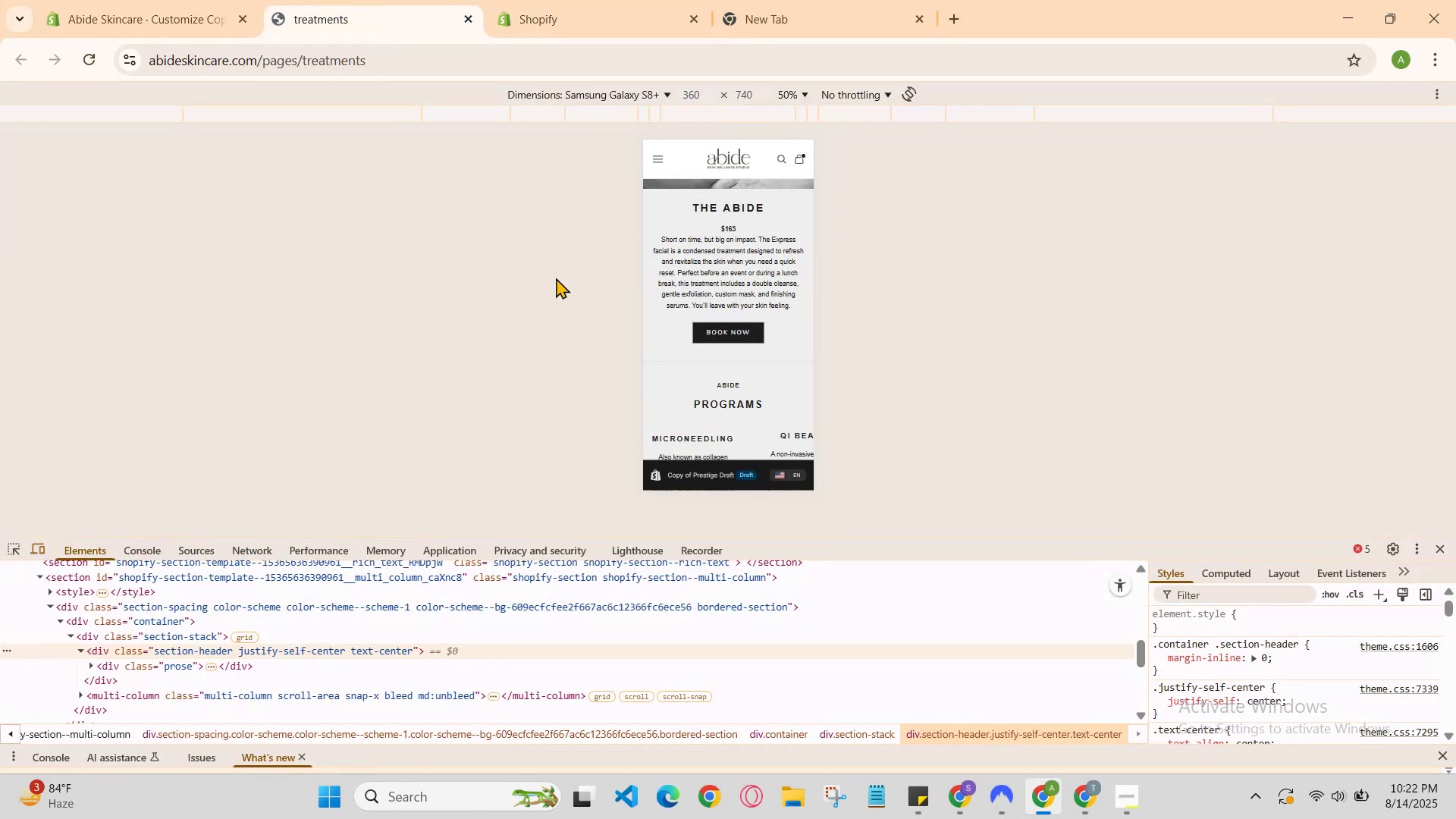 
scroll: coordinate [727, 647], scroll_direction: down, amount: 7.0
 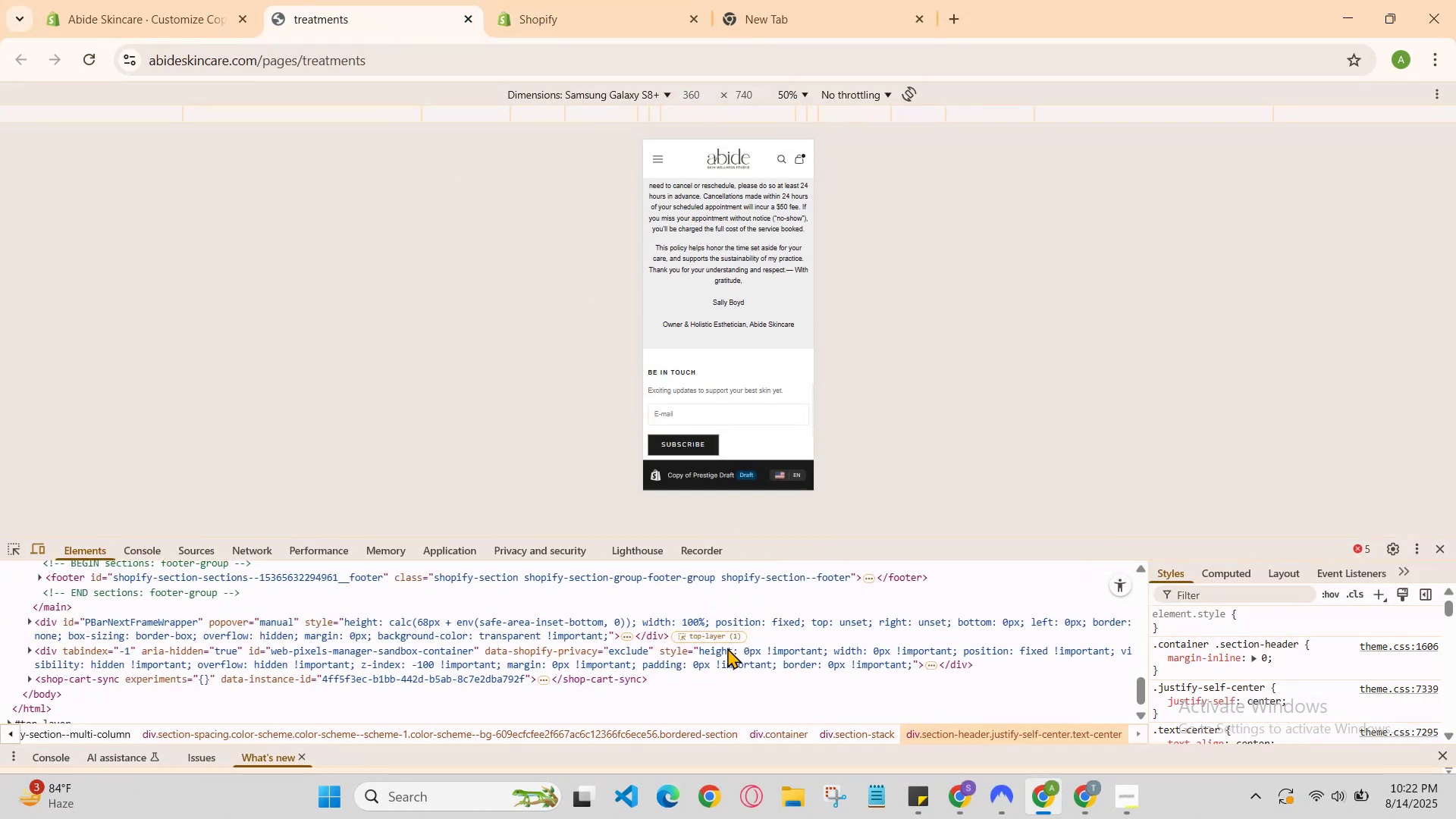 
scroll: coordinate [727, 648], scroll_direction: up, amount: 2.0
 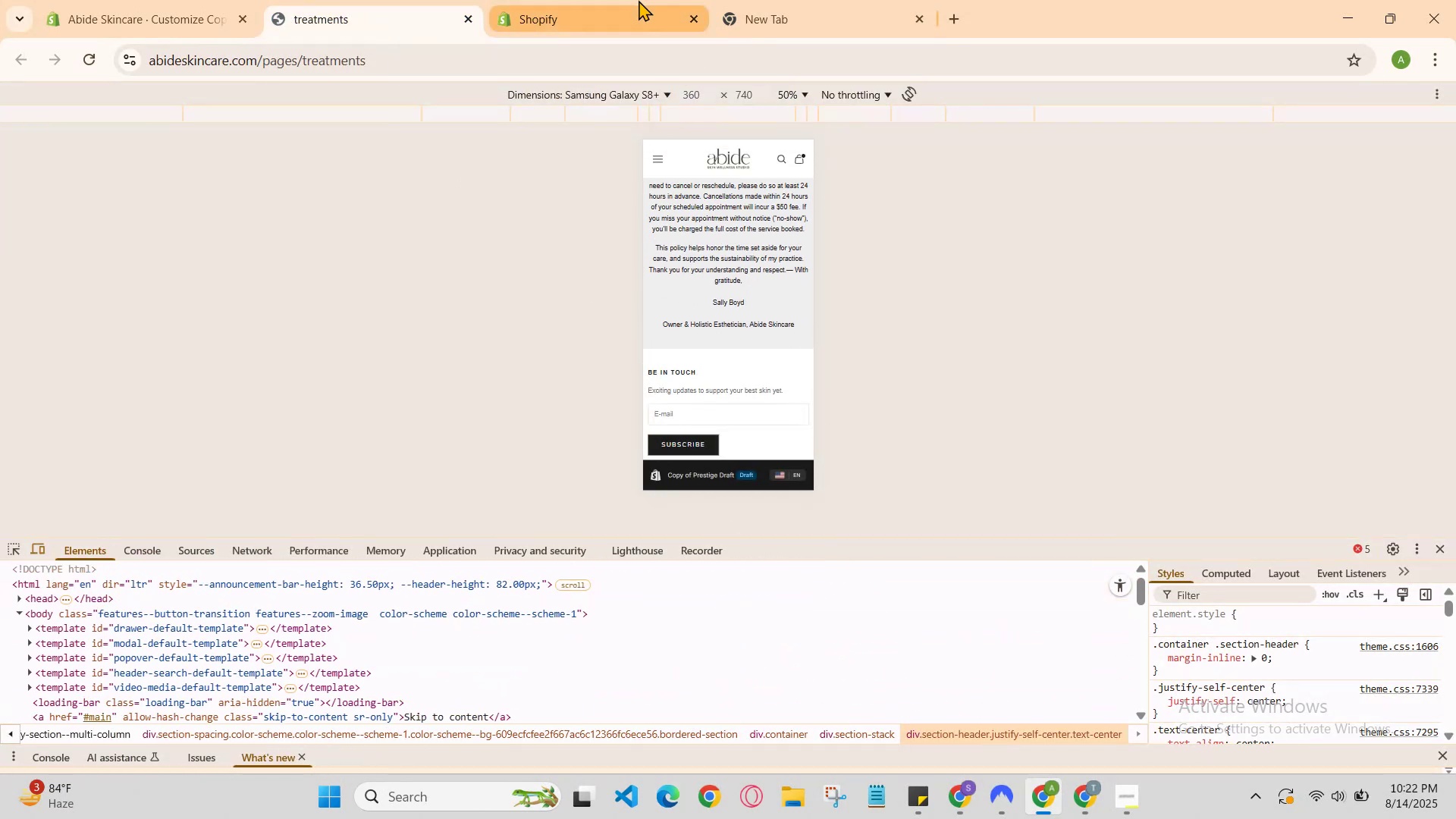 
left_click([636, 0])
 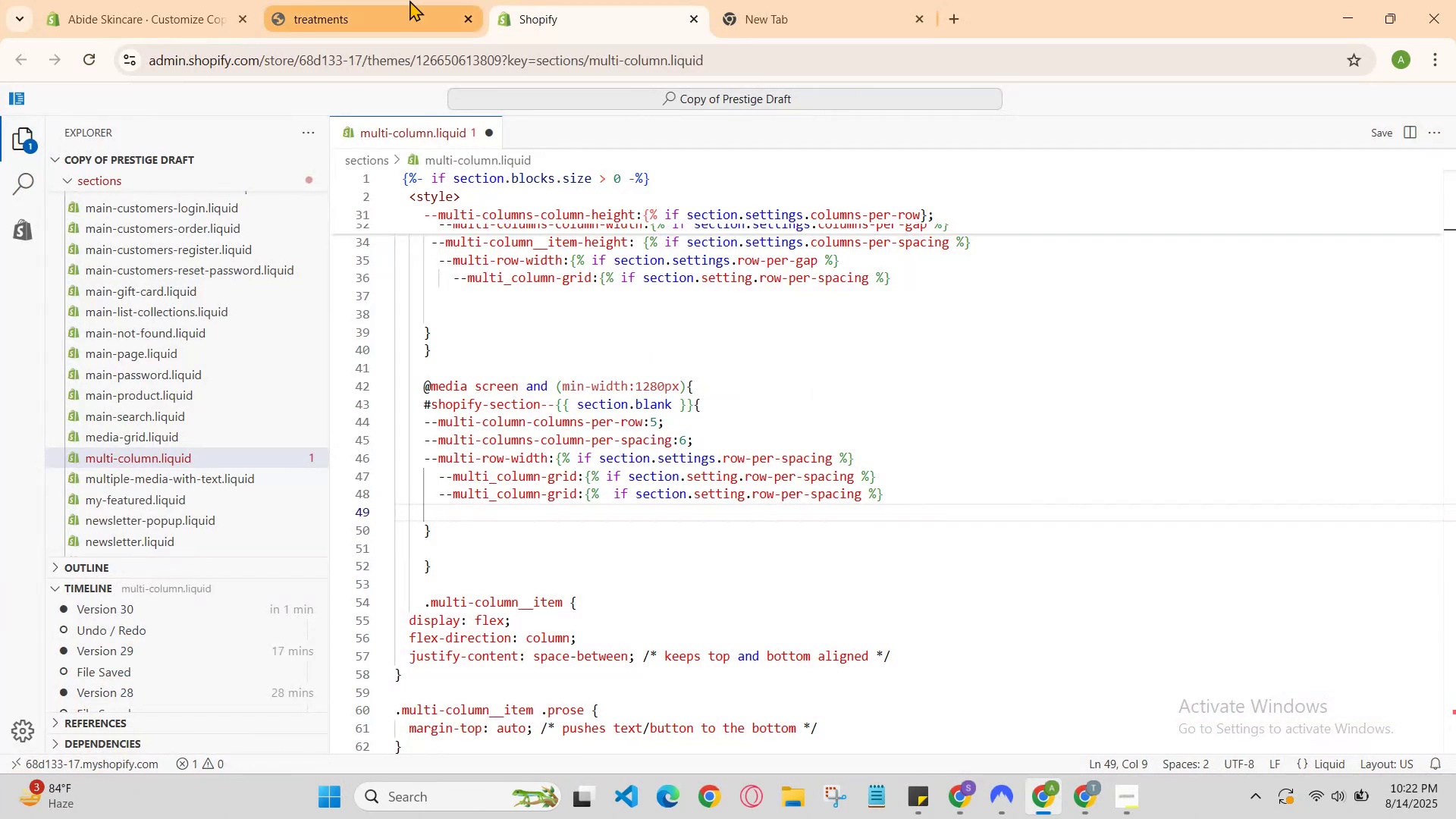 
left_click([402, 0])
 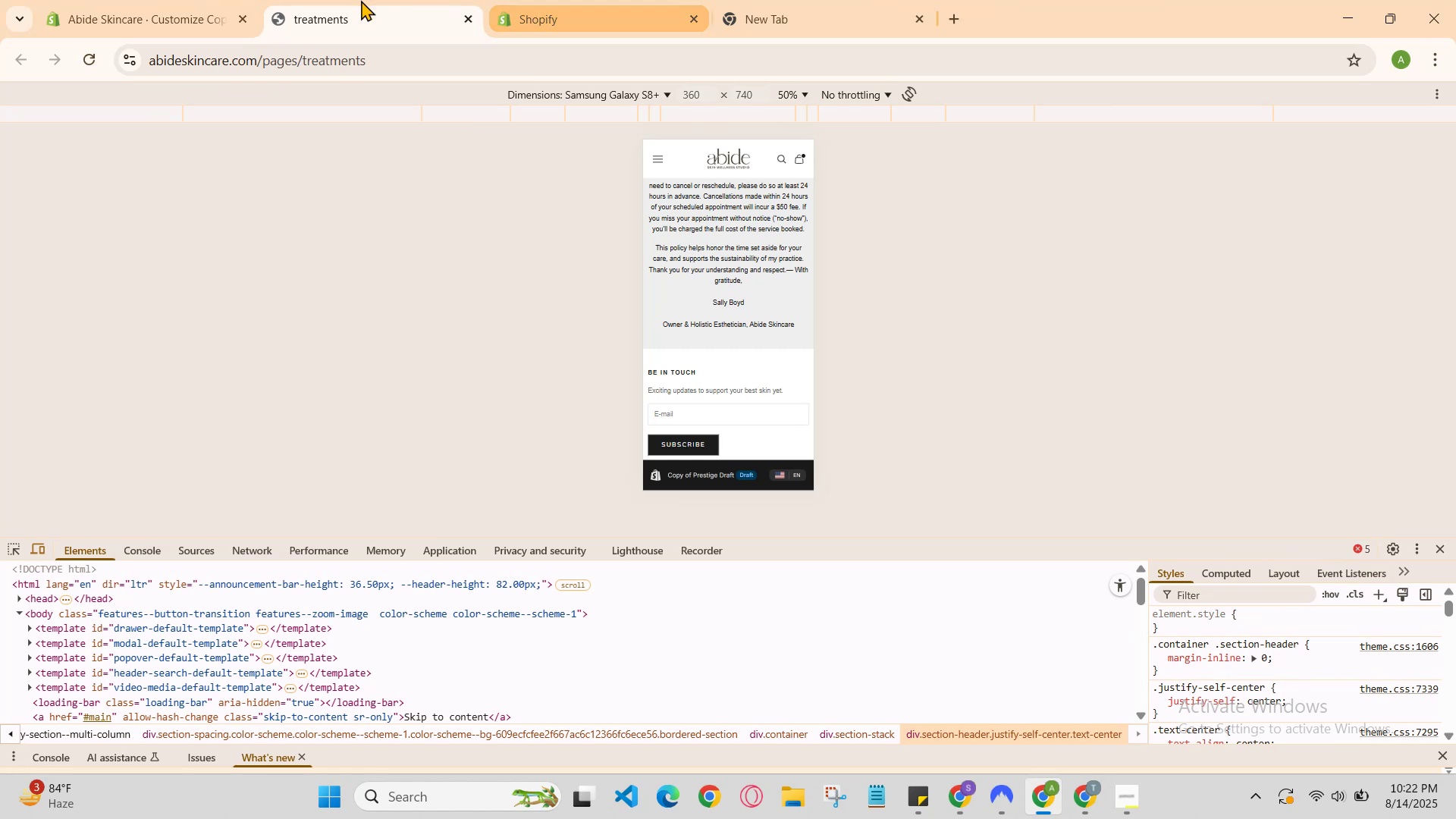 
left_click_drag(start_coordinate=[542, 0], to_coordinate=[538, 0])
 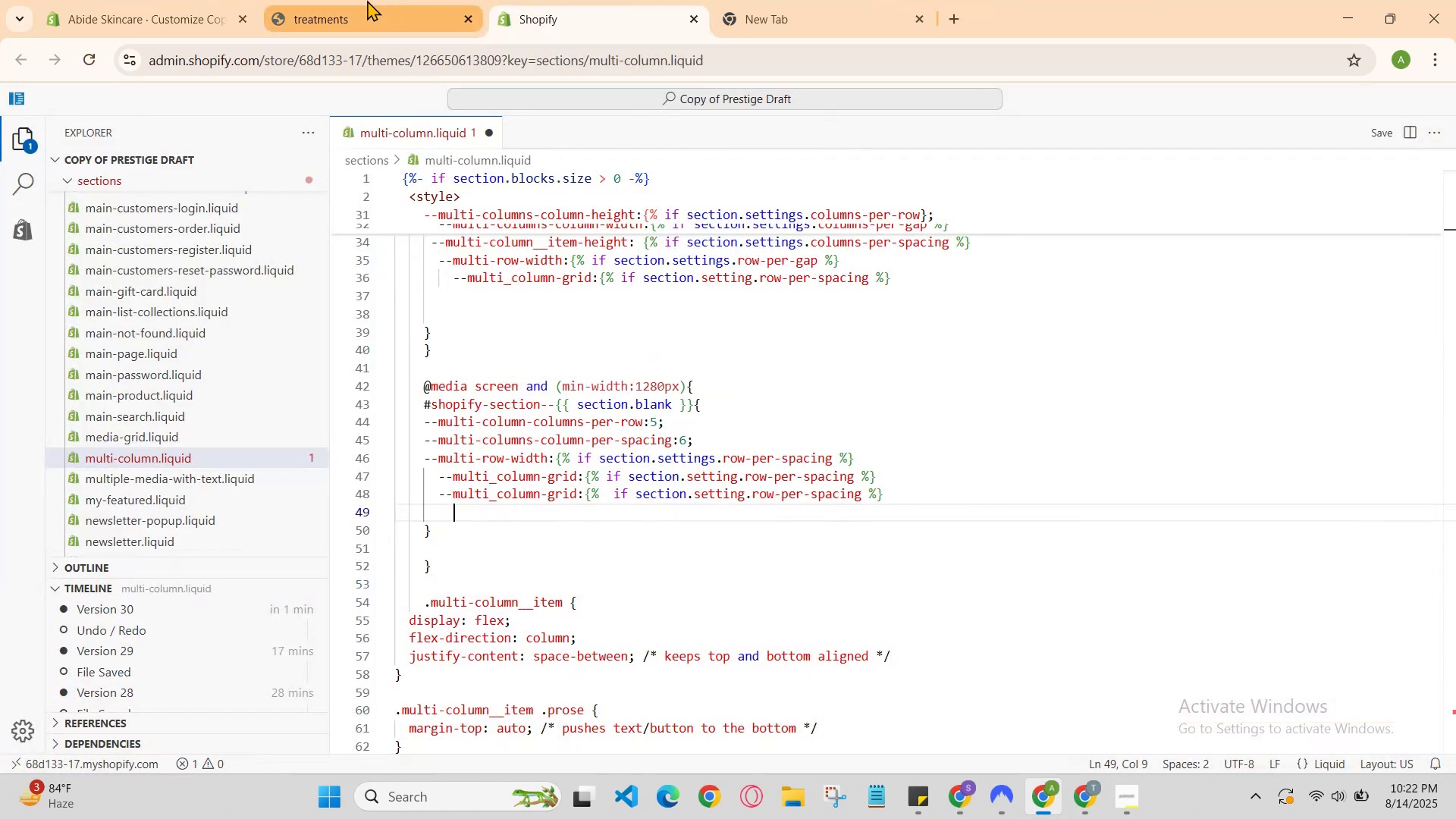 
left_click([341, 0])
 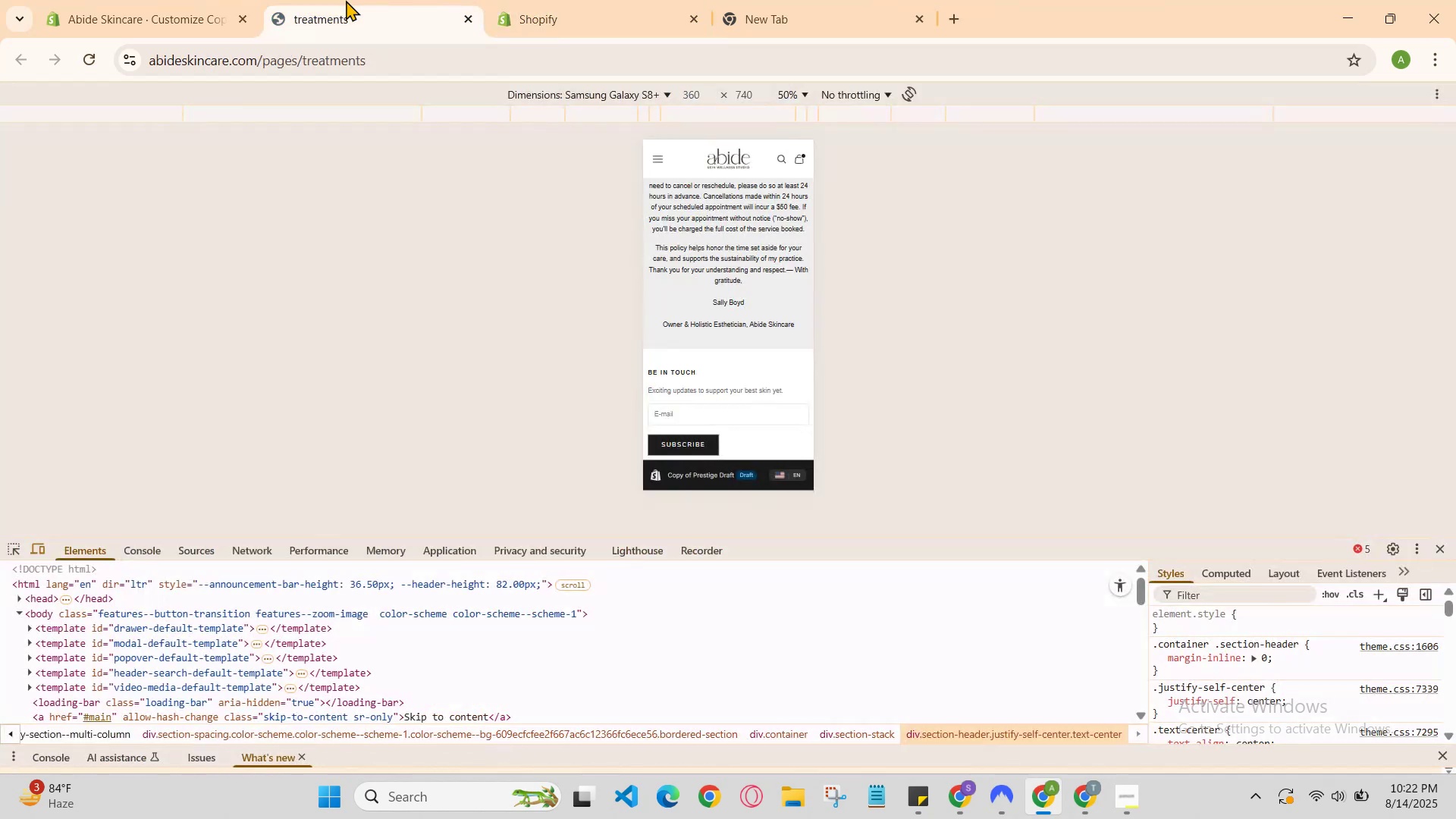 
left_click_drag(start_coordinate=[497, 0], to_coordinate=[504, 0])
 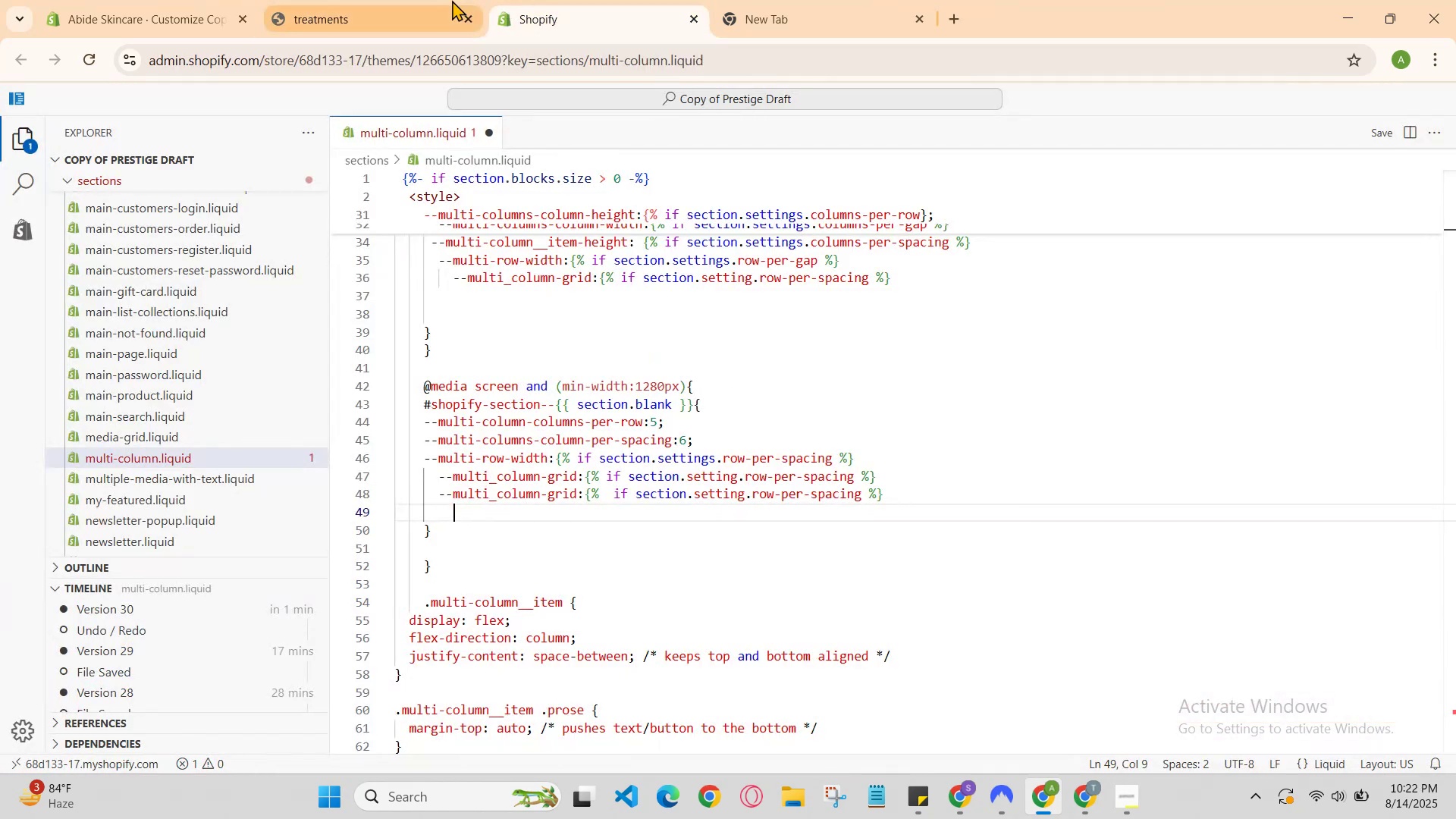 
left_click([433, 0])
 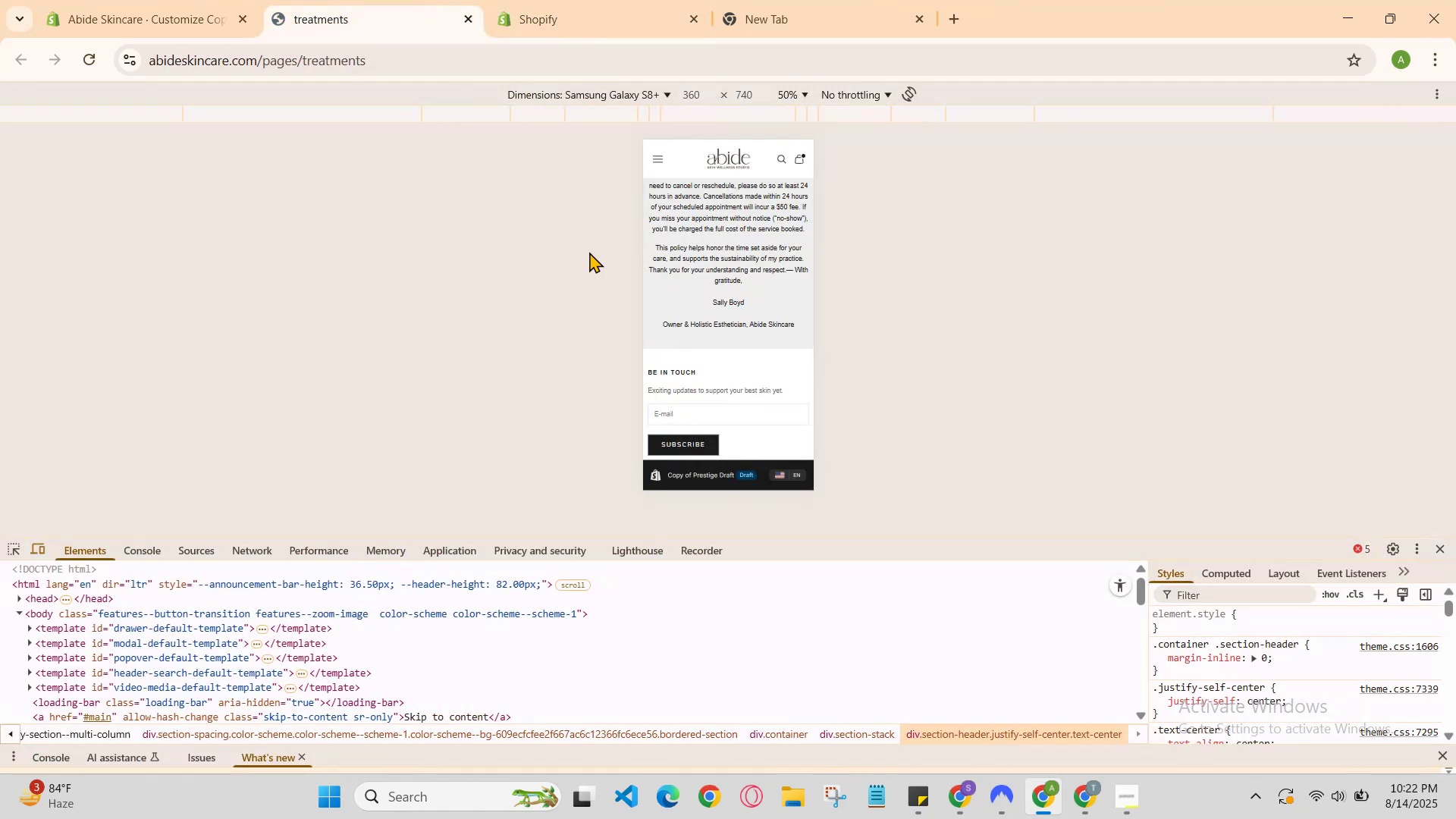 
scroll: coordinate [697, 370], scroll_direction: up, amount: 10.0
 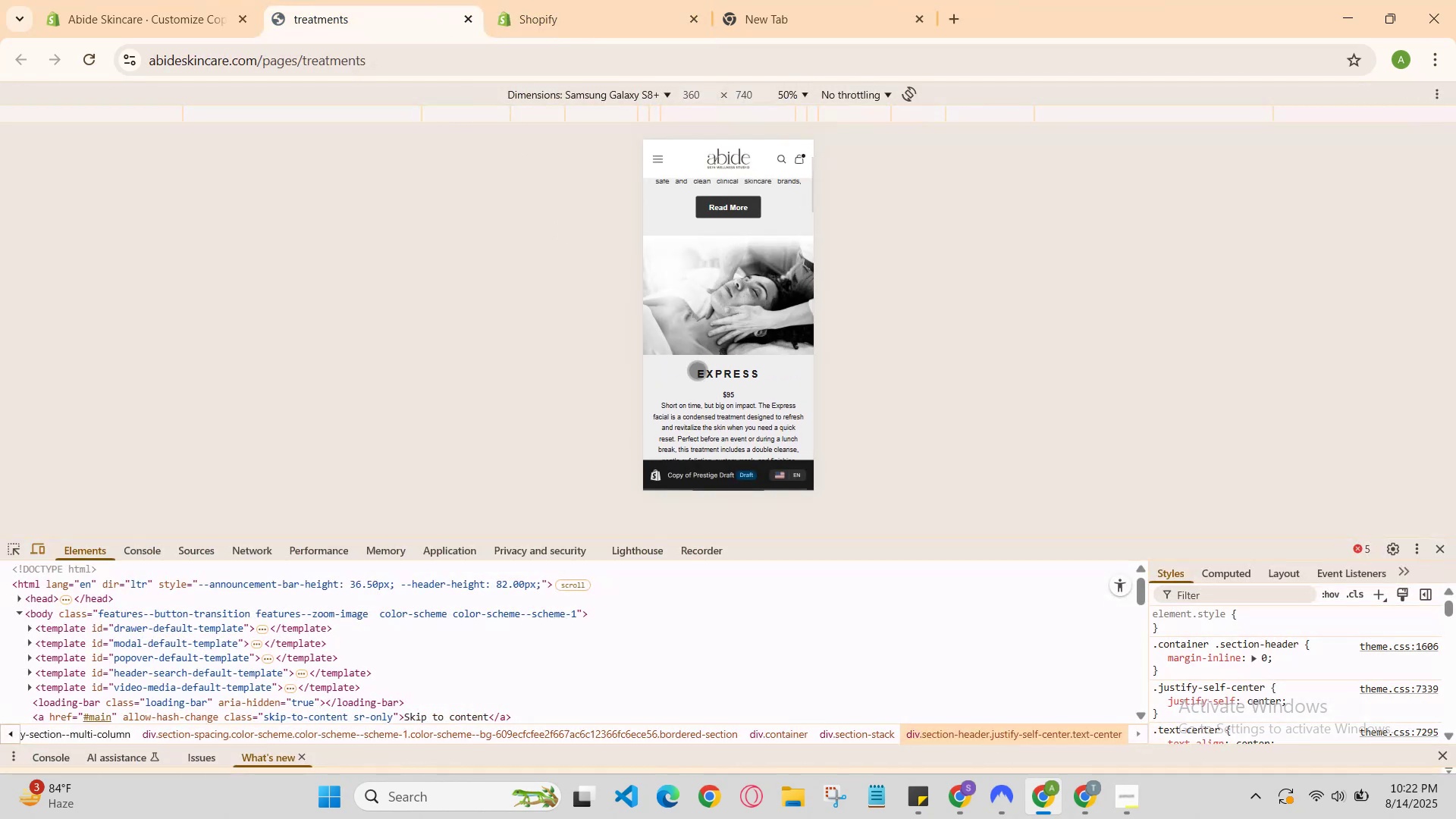 
scroll: coordinate [703, 377], scroll_direction: down, amount: 9.0
 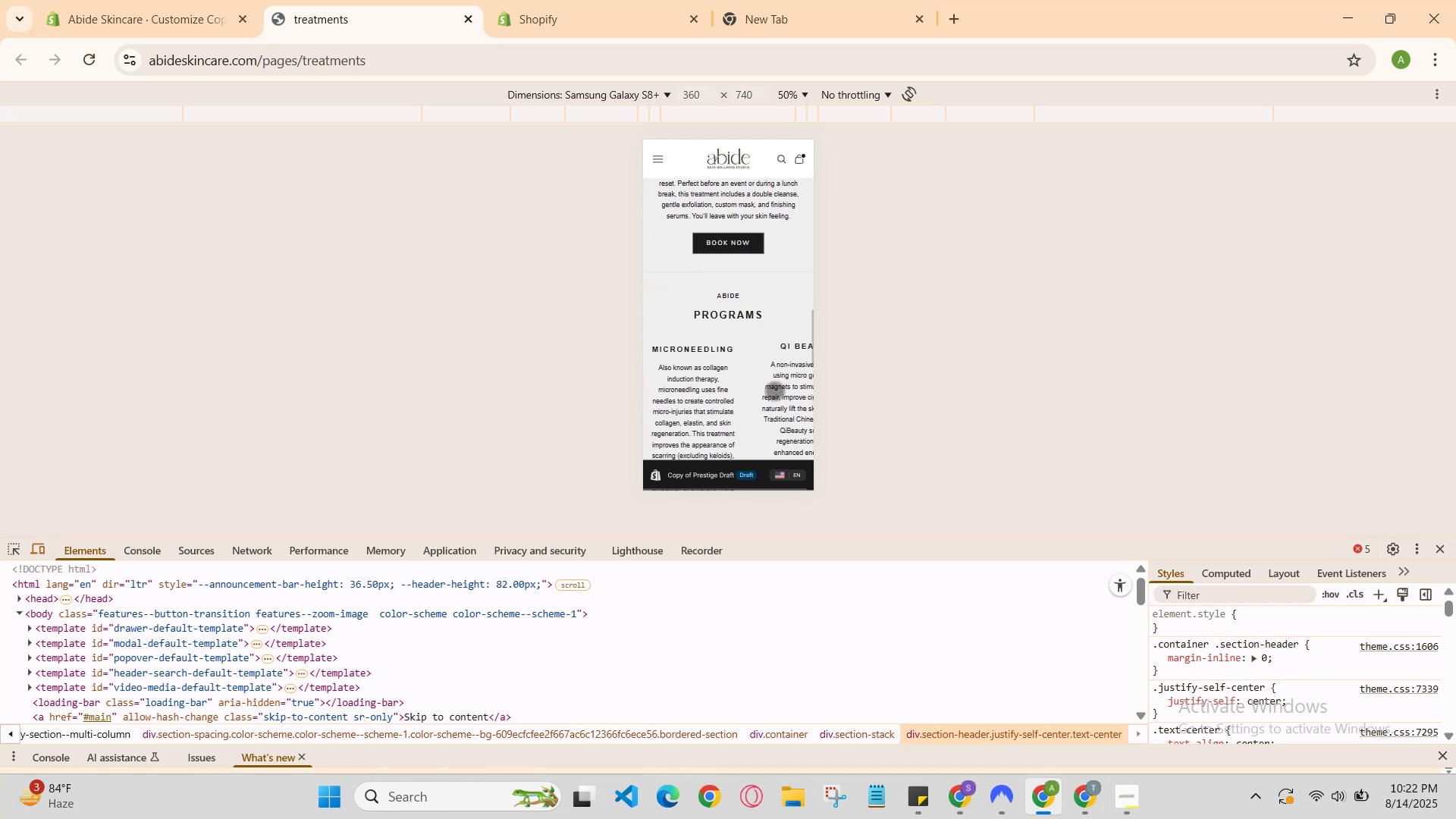 
left_click_drag(start_coordinate=[783, 391], to_coordinate=[686, 391])
 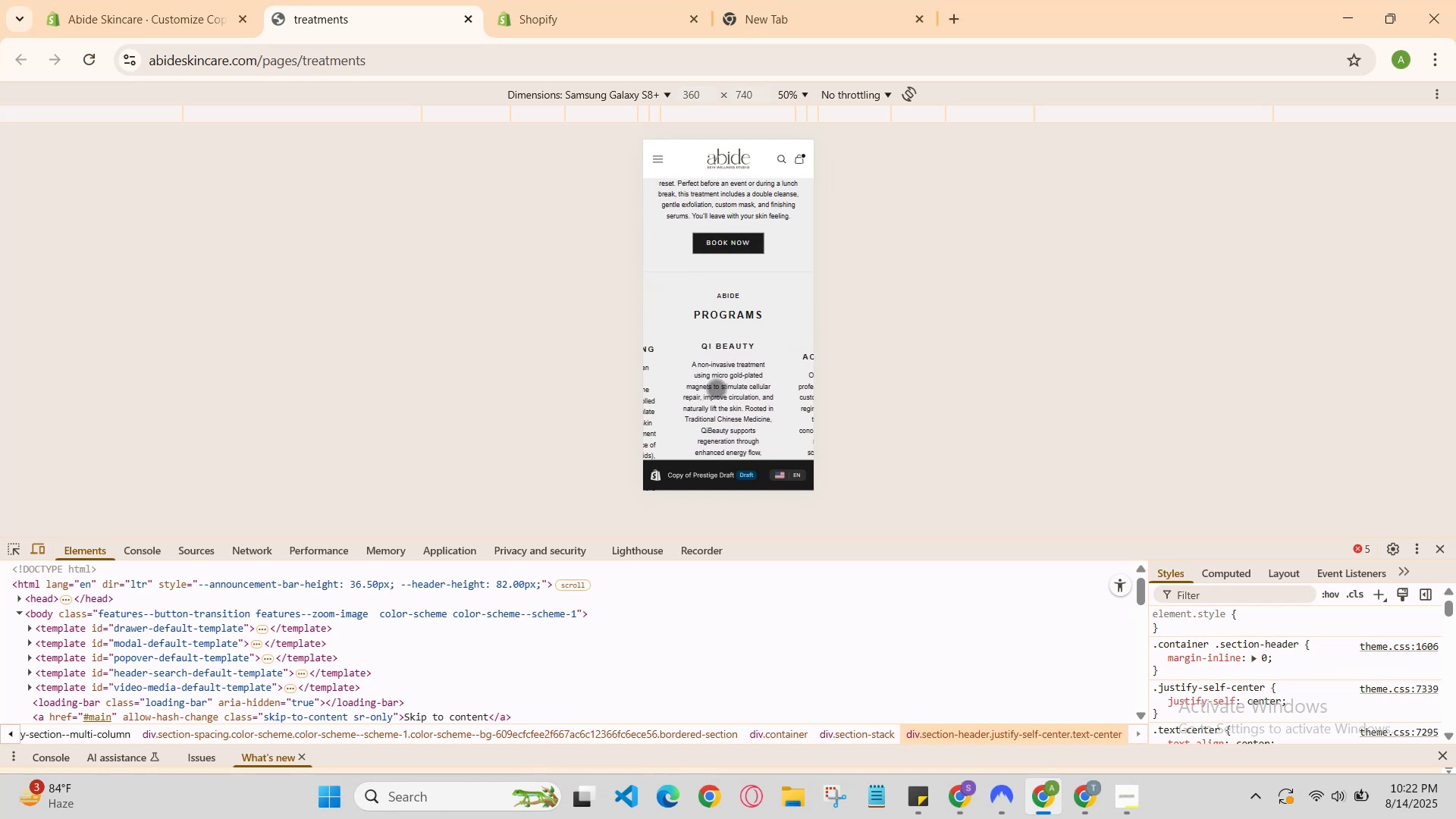 
scroll: coordinate [740, 388], scroll_direction: down, amount: 1.0
 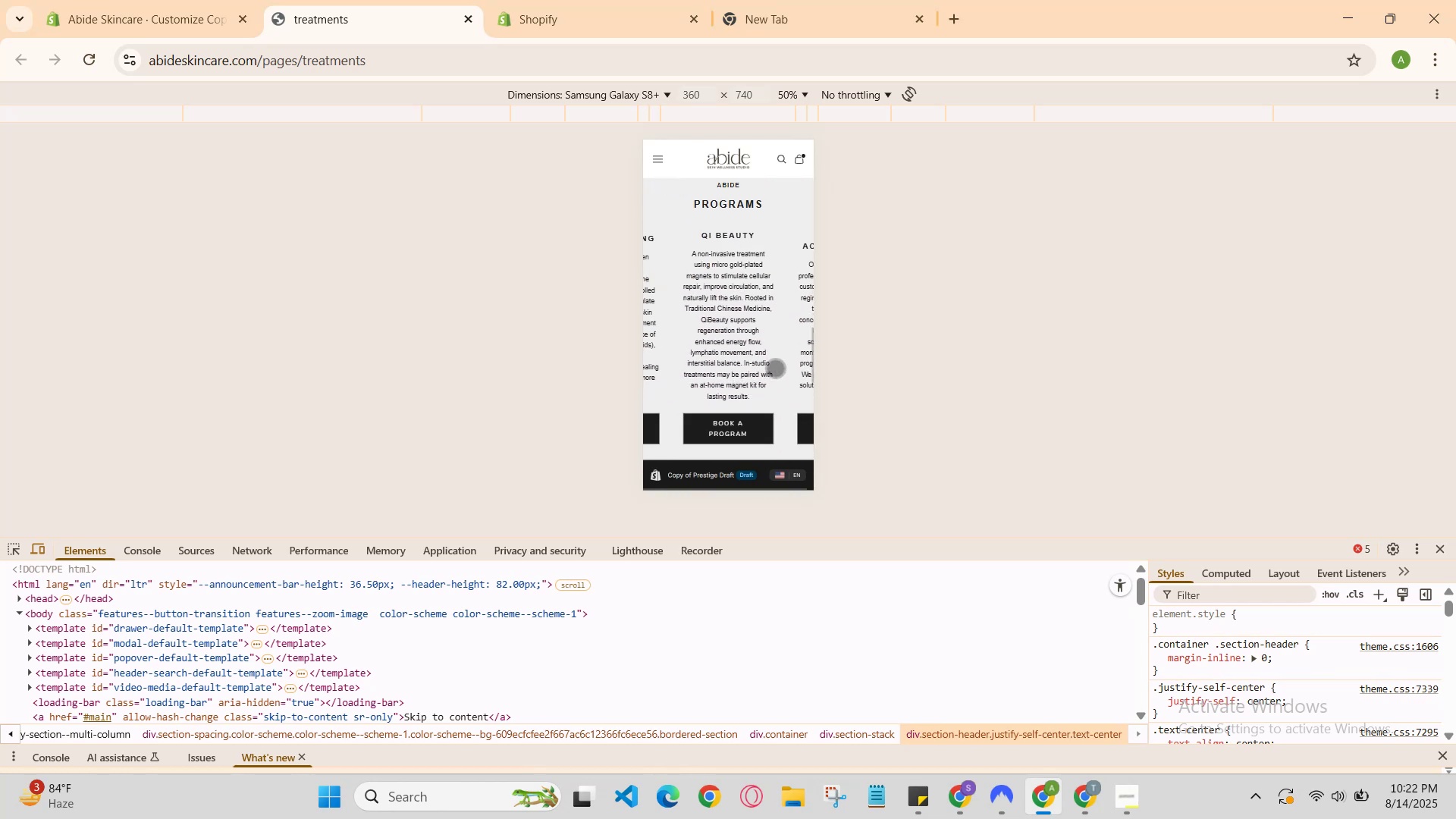 
left_click_drag(start_coordinate=[787, 351], to_coordinate=[700, 353])
 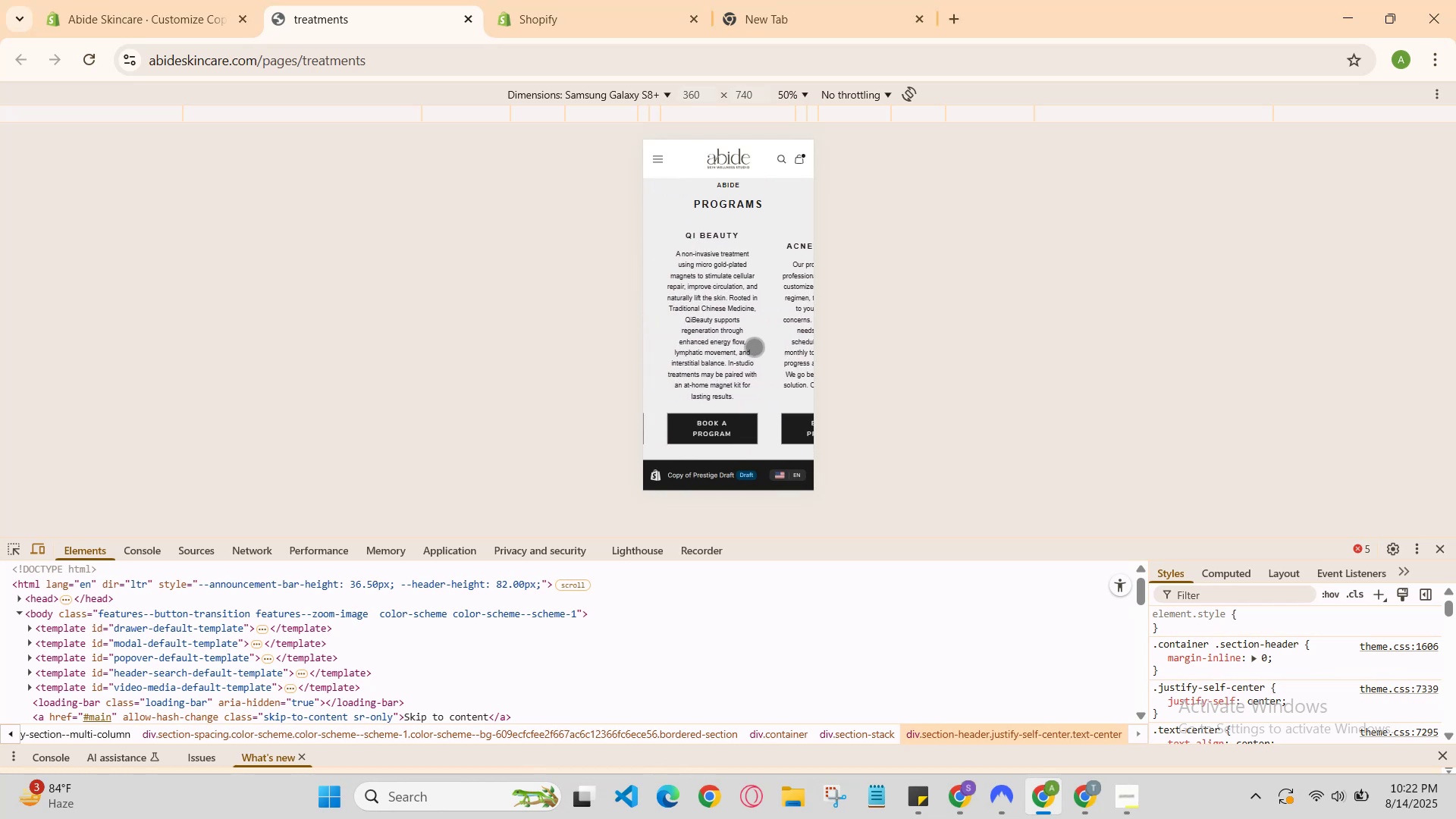 
scroll: coordinate [781, 347], scroll_direction: down, amount: 2.0
 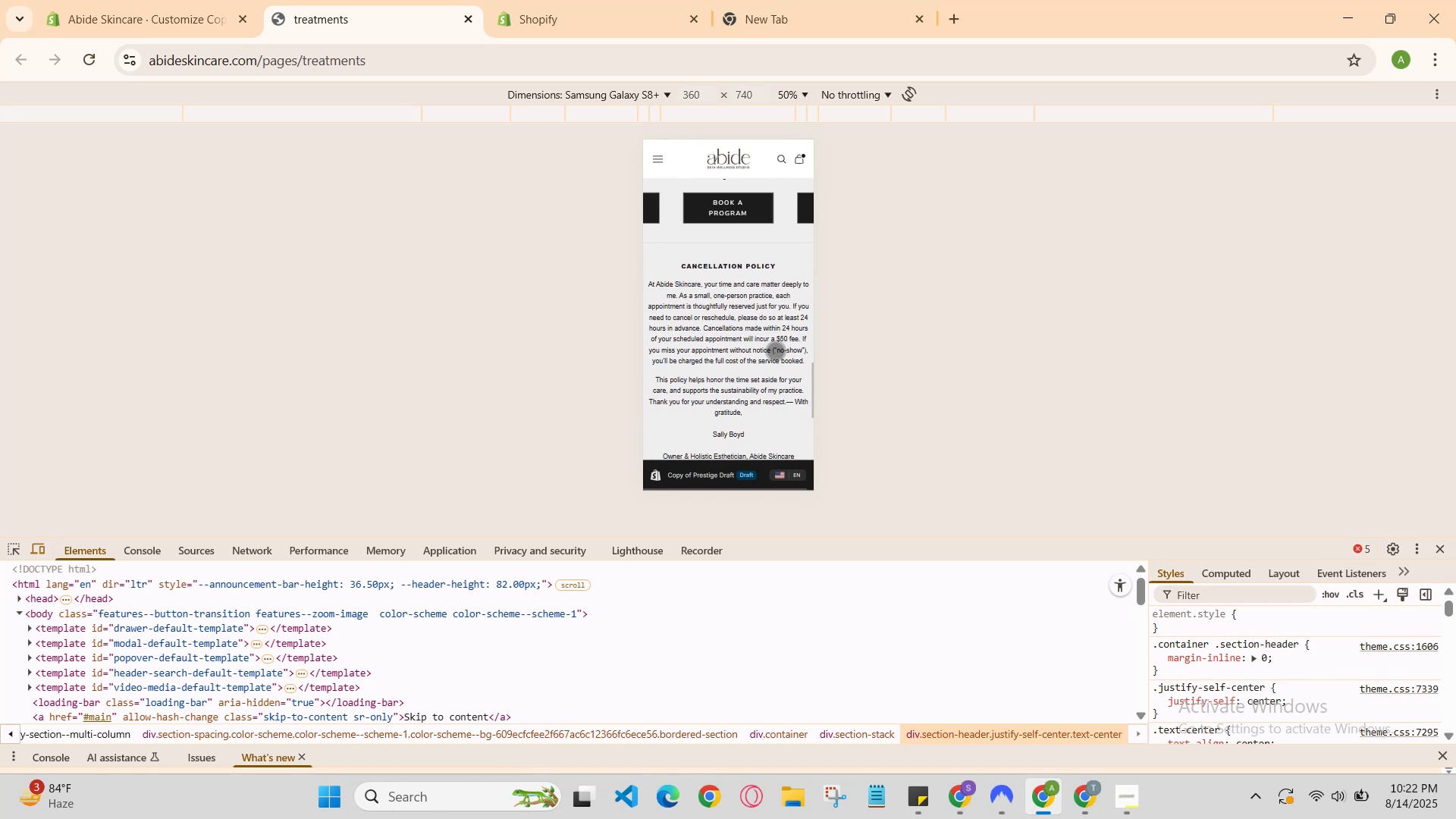 
scroll: coordinate [770, 352], scroll_direction: up, amount: 2.0
 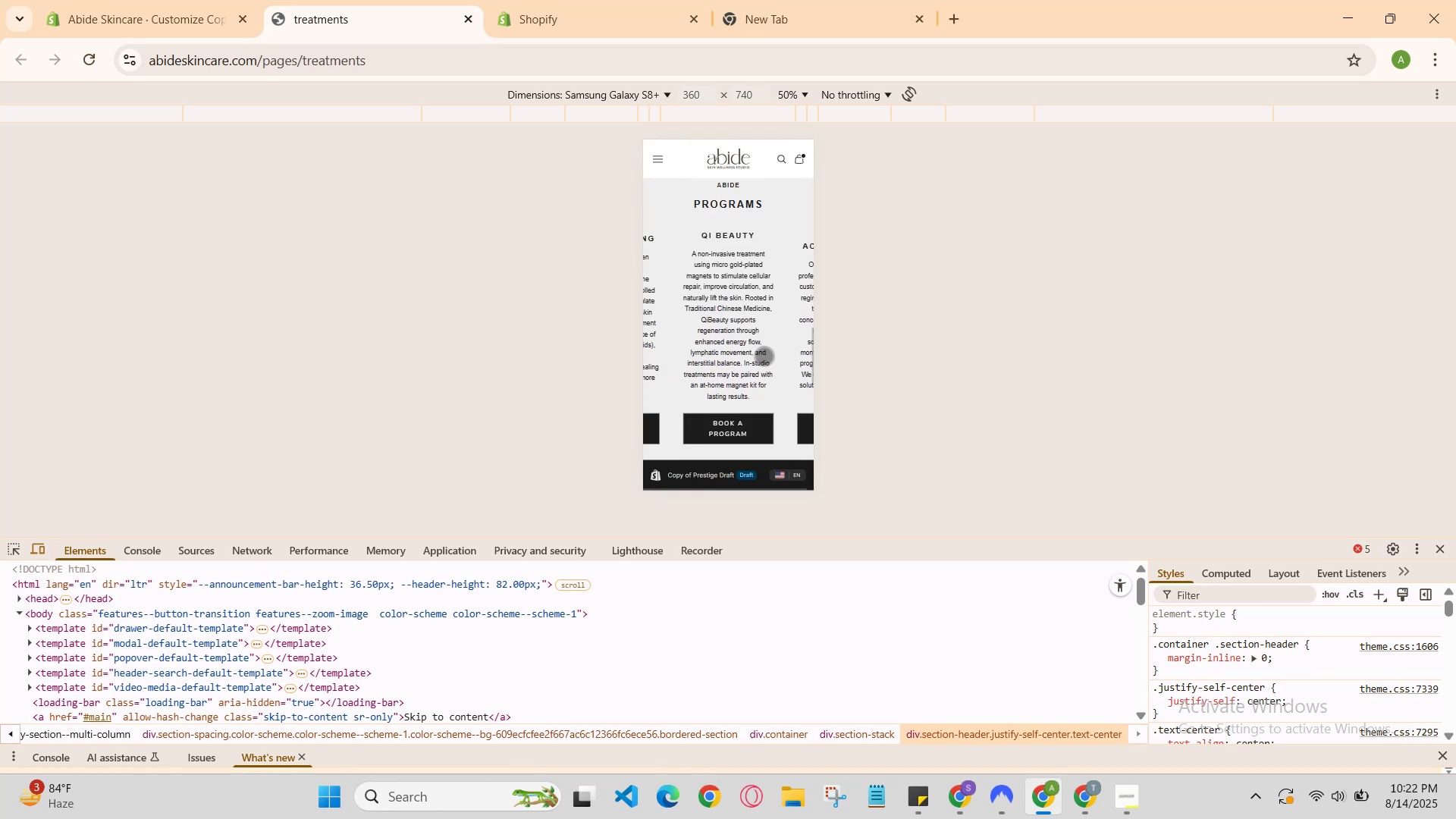 
left_click_drag(start_coordinate=[764, 357], to_coordinate=[676, 357])
 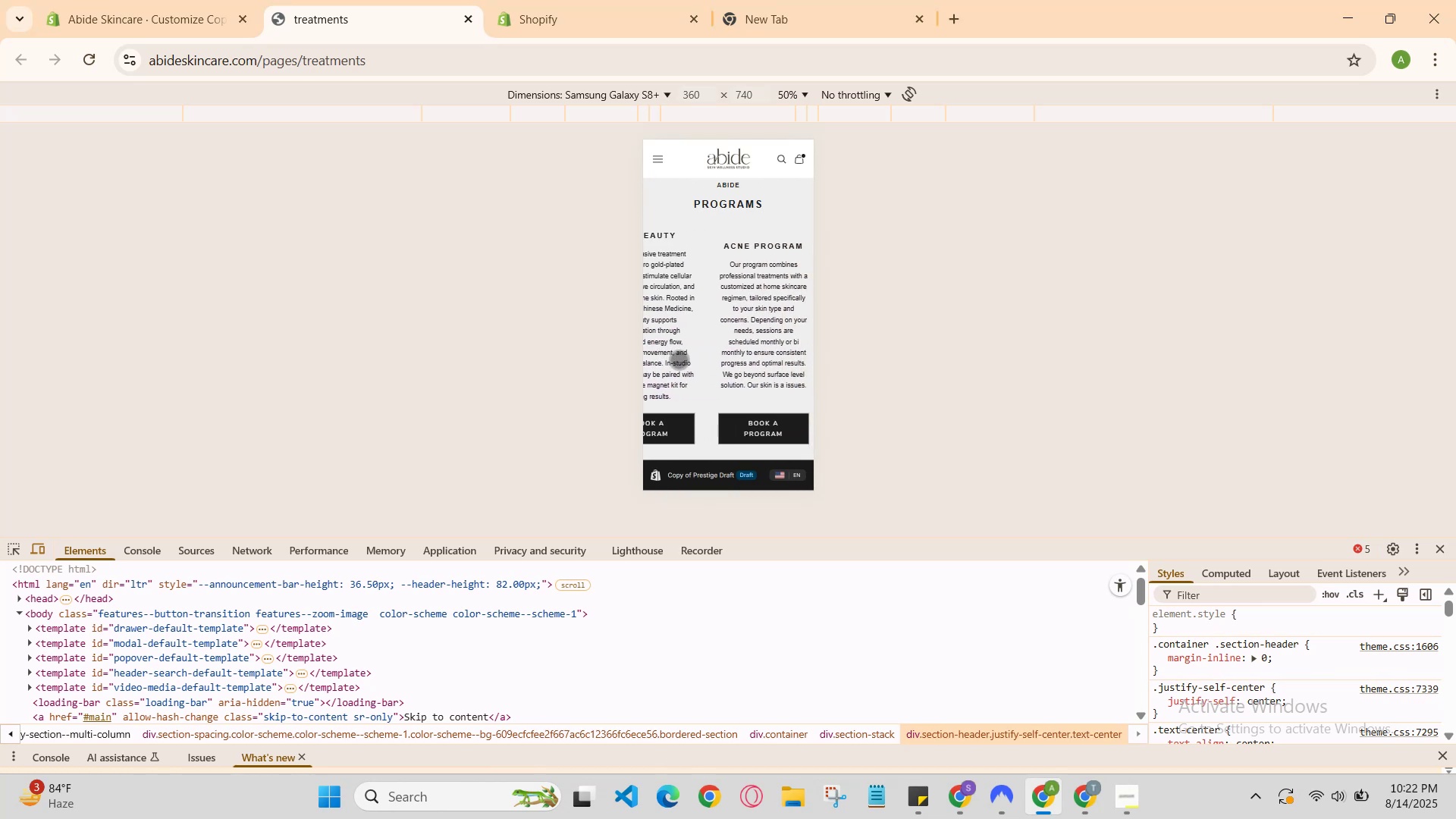 
scroll: coordinate [719, 343], scroll_direction: down, amount: 1.0
 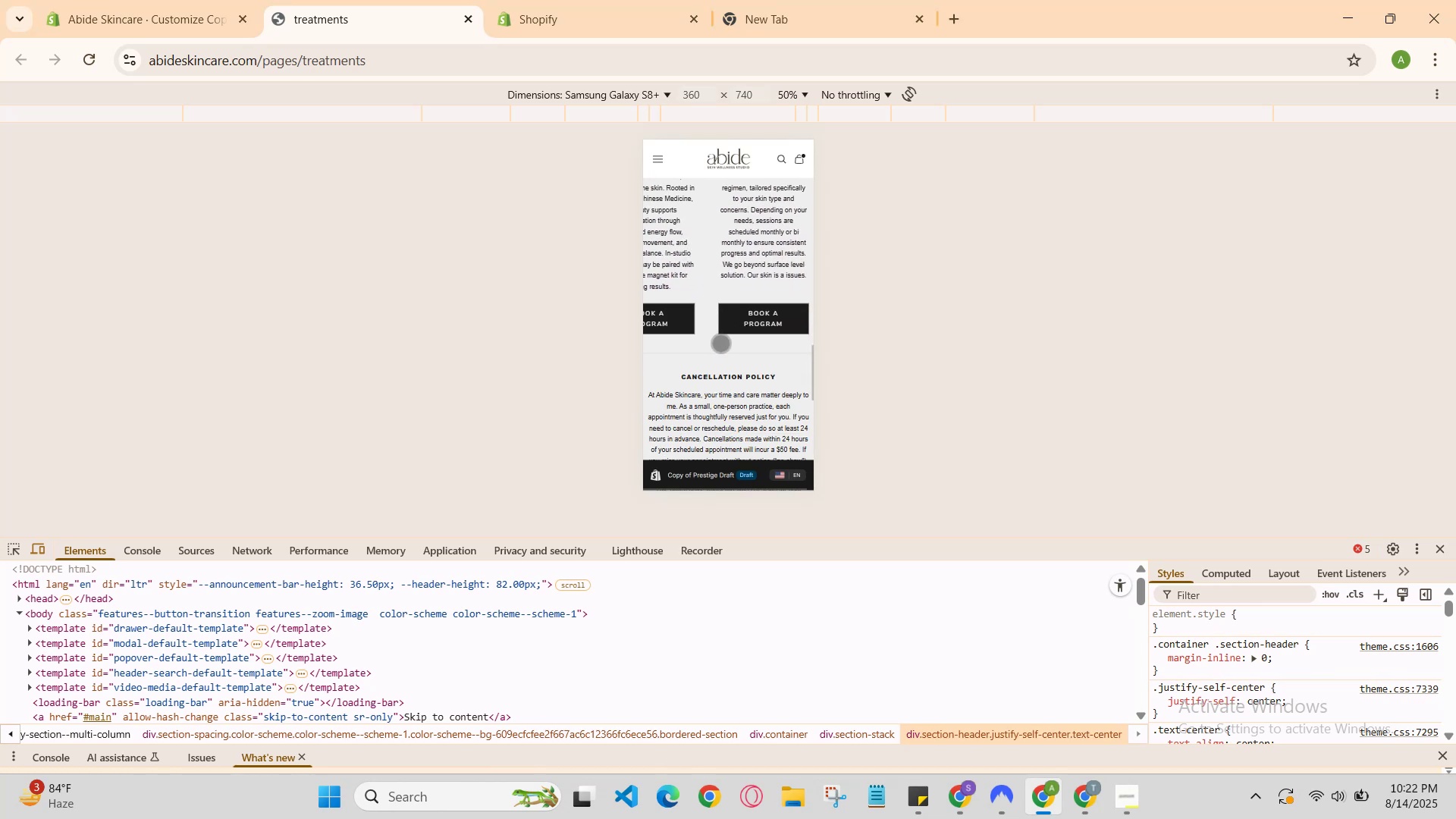 
scroll: coordinate [731, 327], scroll_direction: up, amount: 2.0
 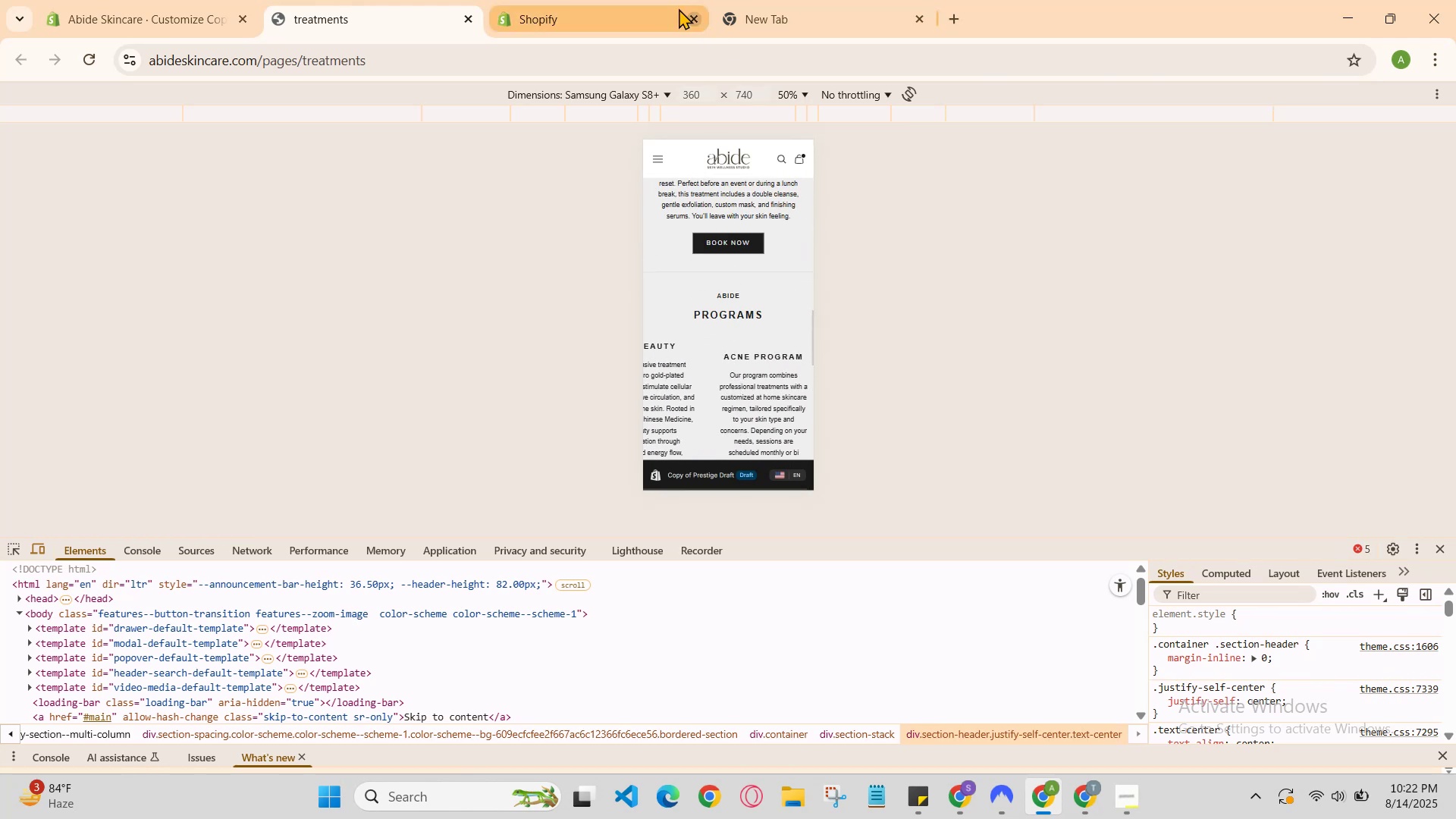 
left_click([589, 0])
 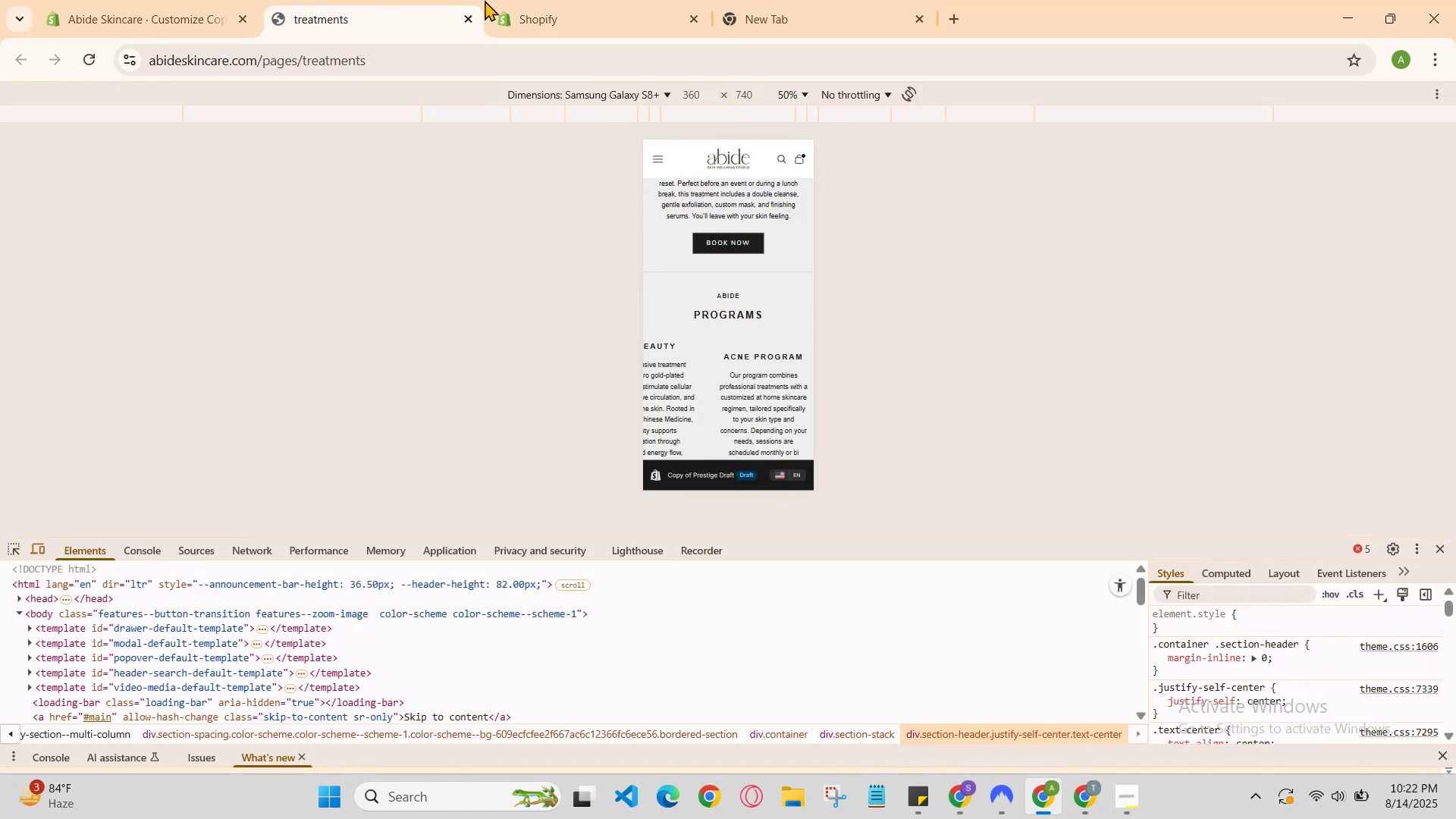 
left_click([515, 0])
 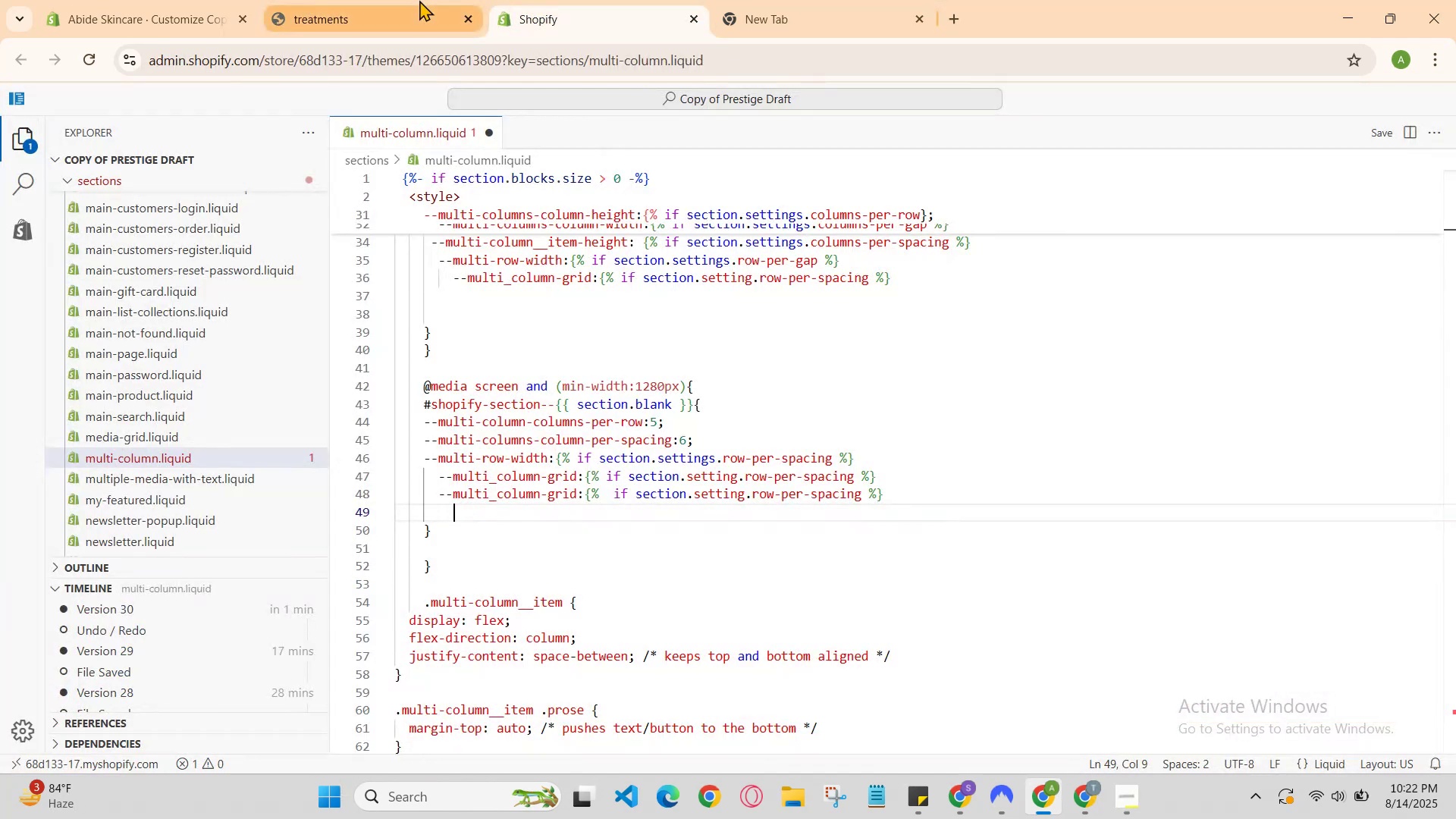 
left_click([415, 0])
 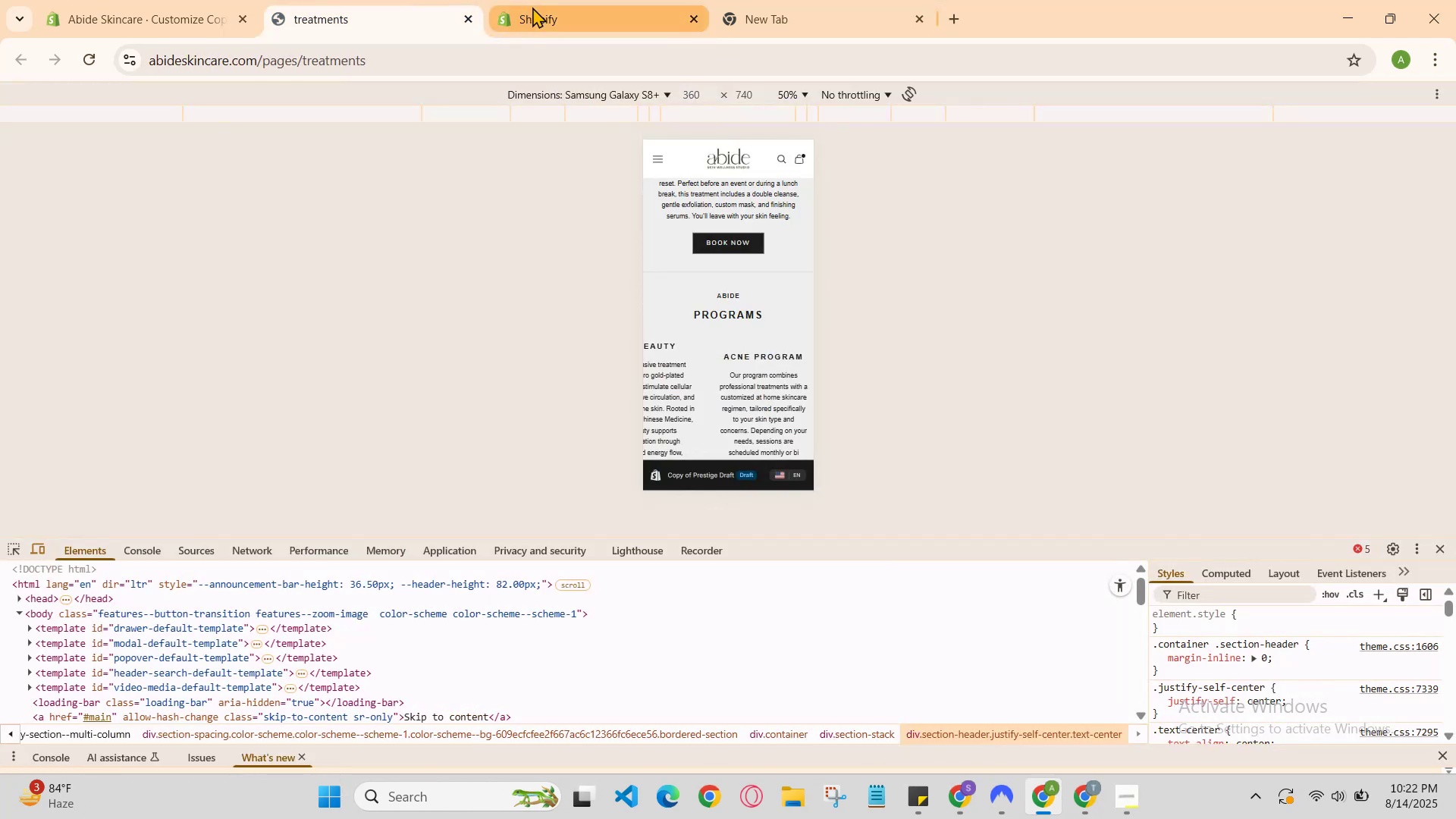 
left_click([548, 0])
 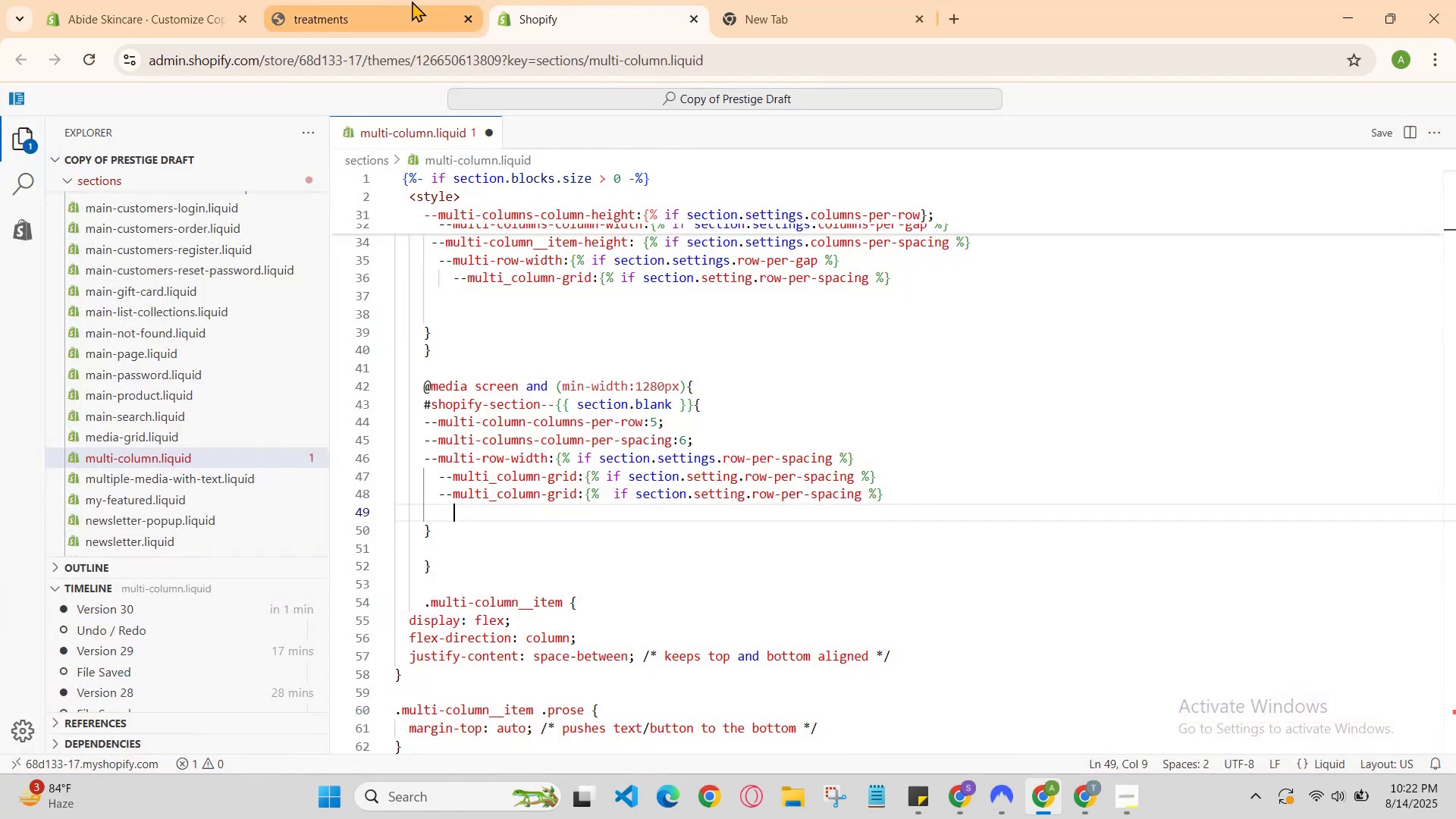 
left_click([404, 0])
 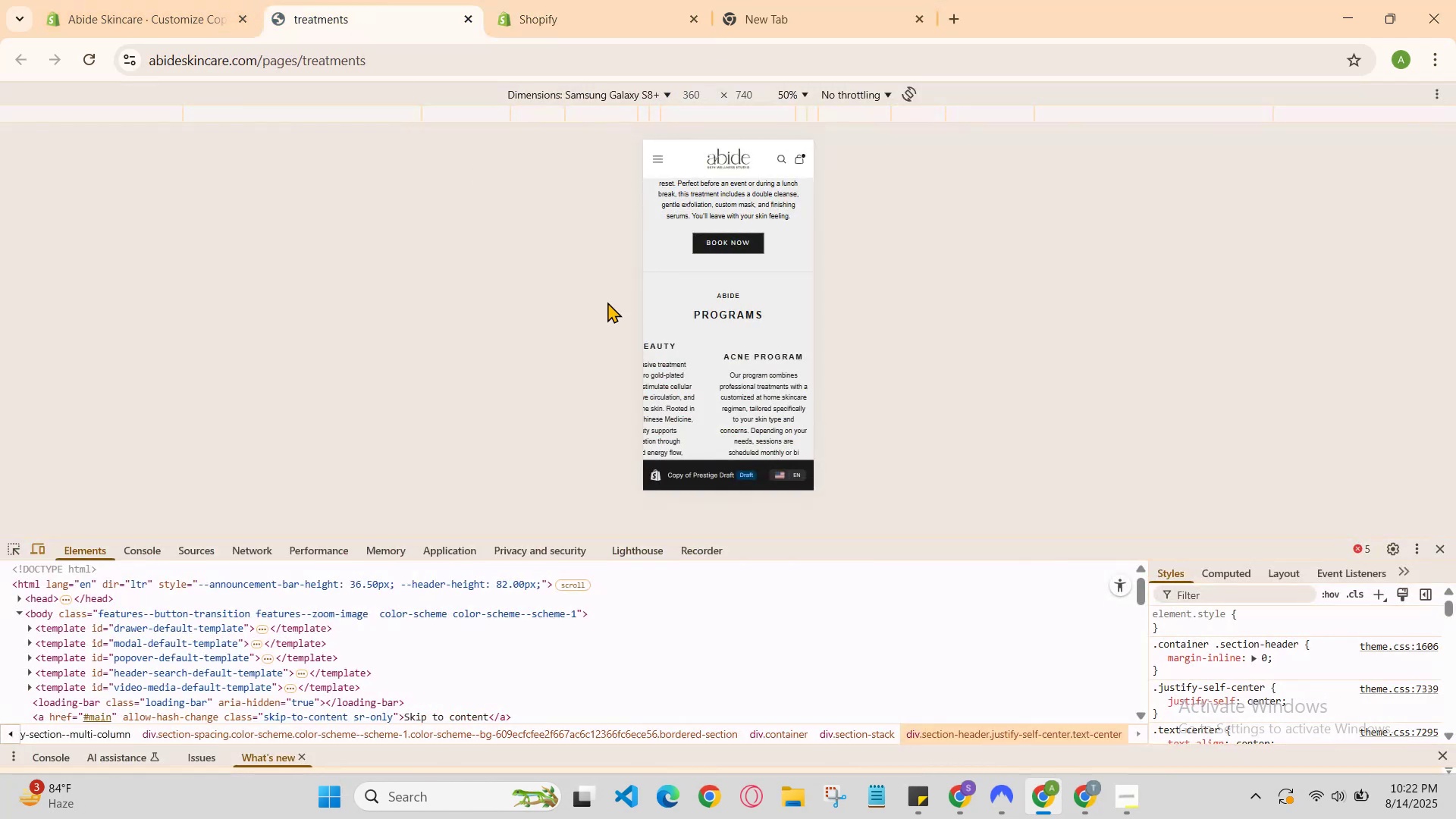 
left_click_drag(start_coordinate=[770, 397], to_coordinate=[684, 400])
 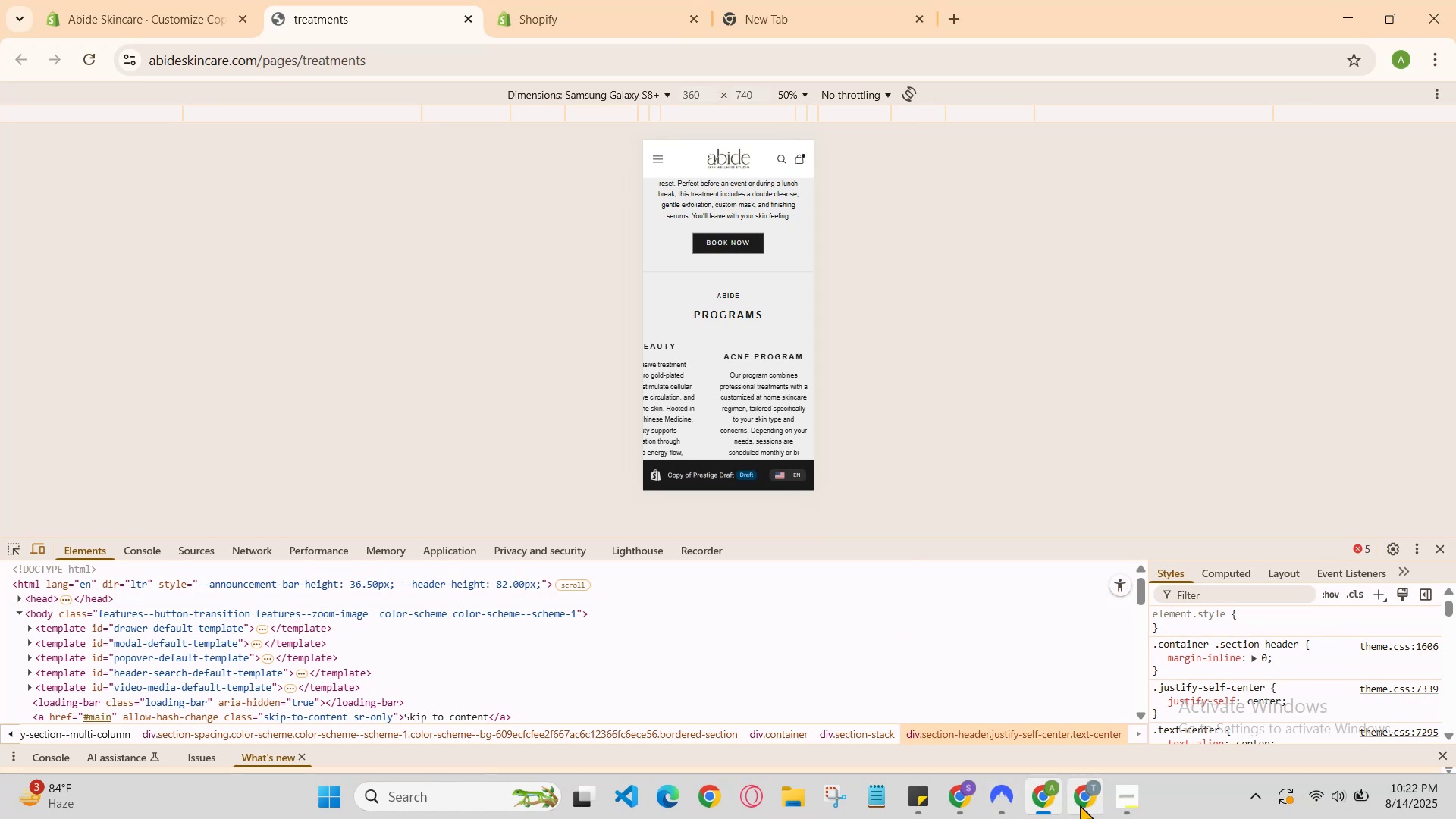 
left_click([1050, 795])
 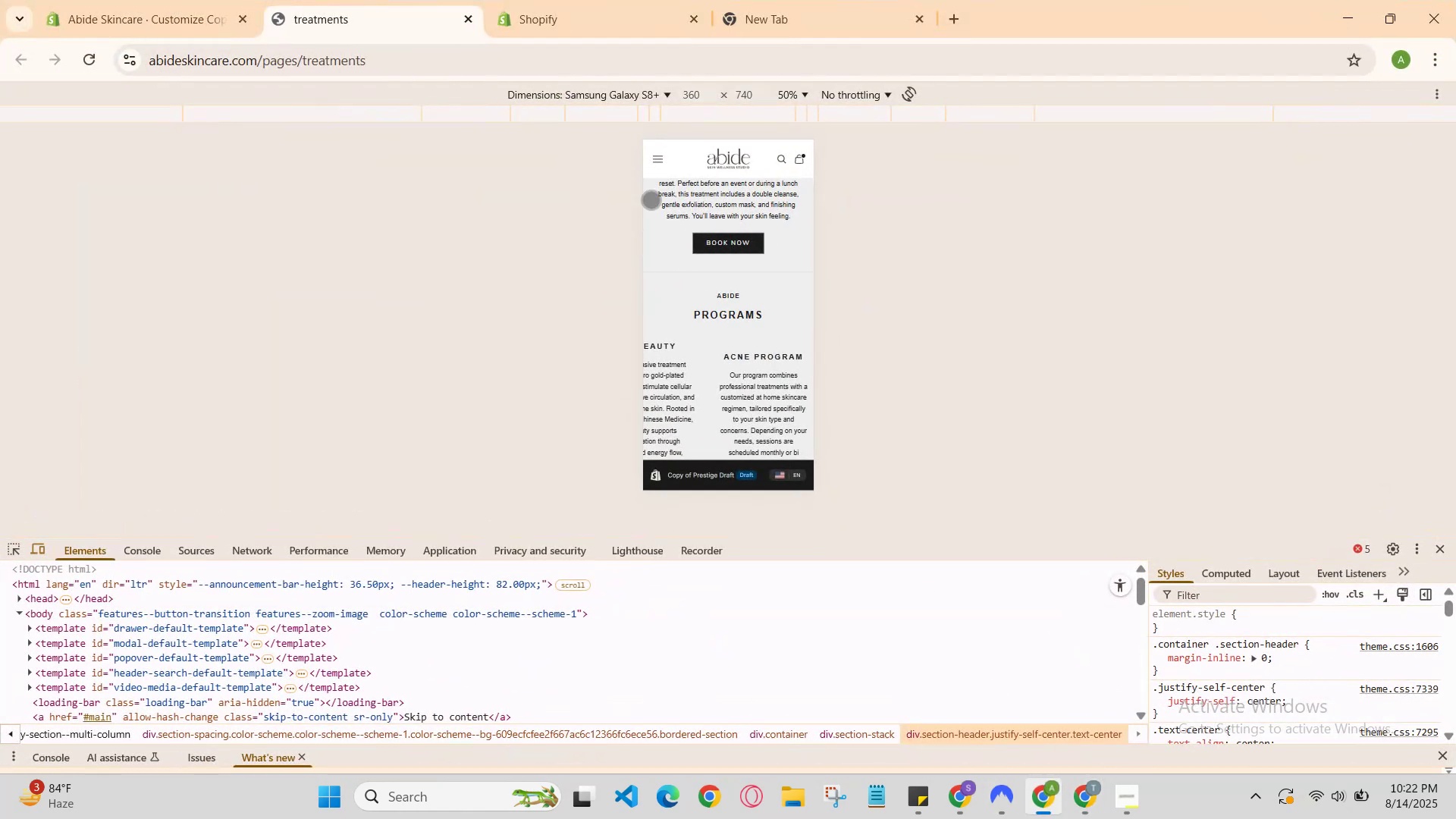 
left_click([599, 2])
 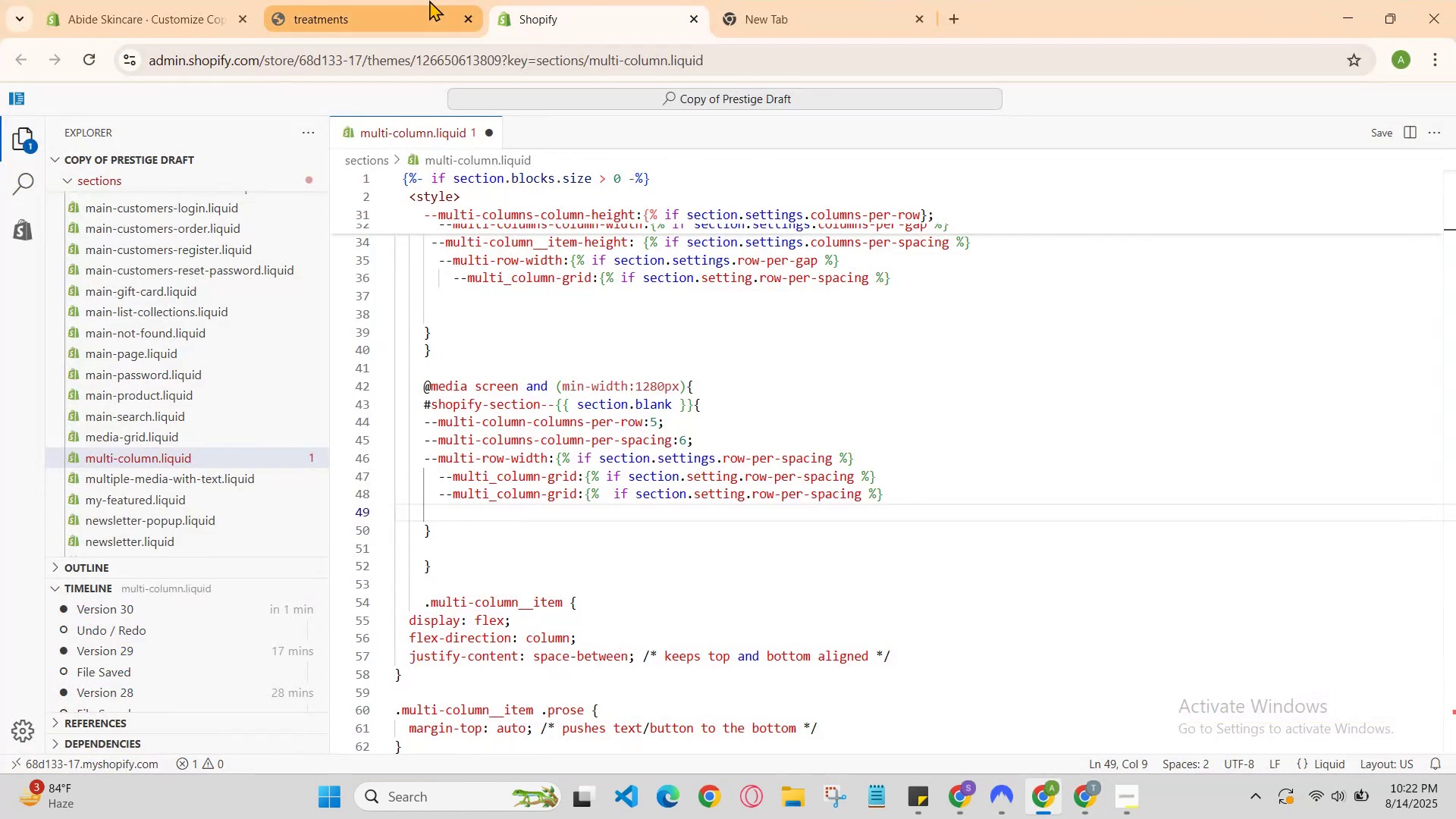 
left_click([429, 0])
 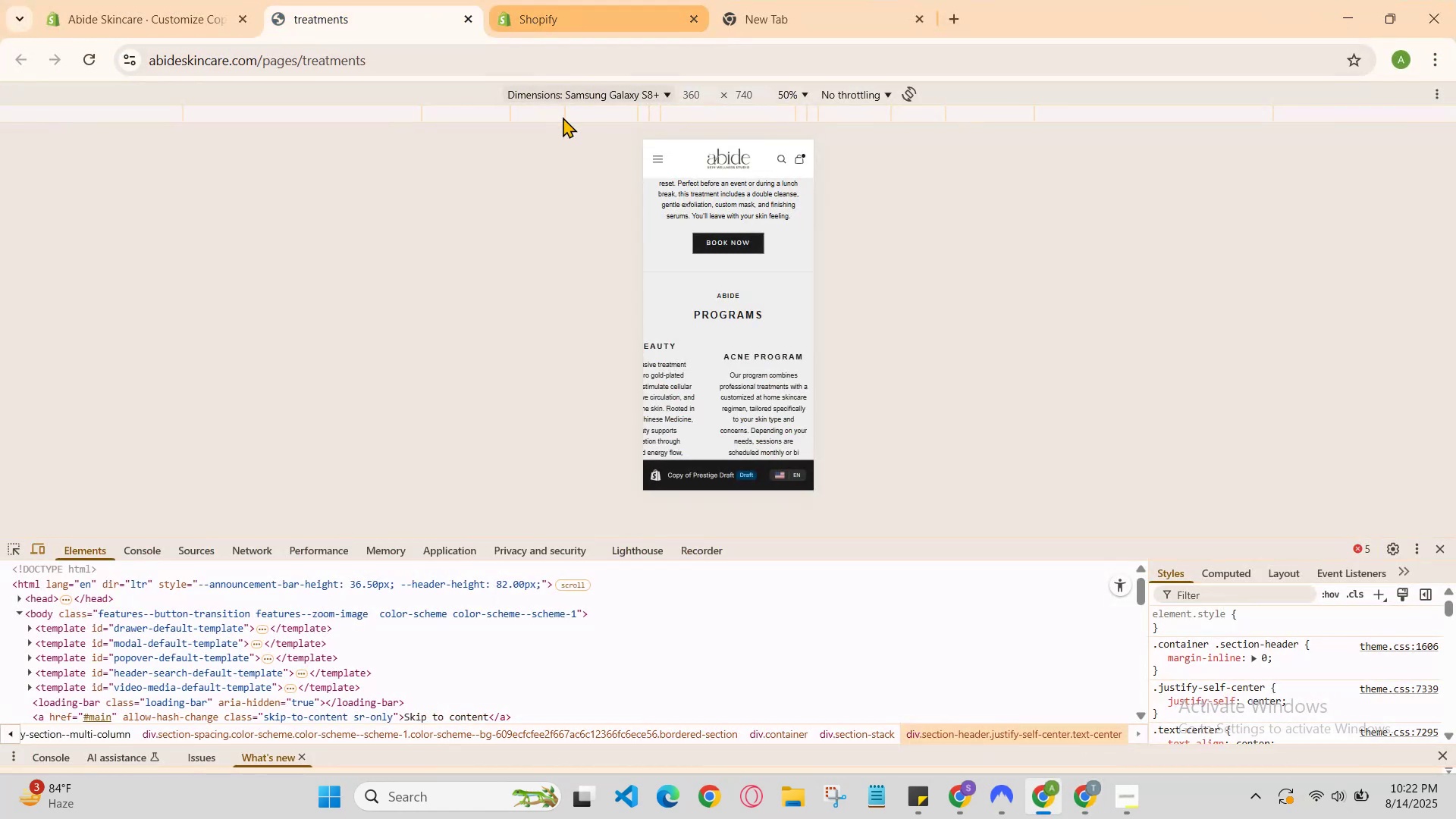 
scroll: coordinate [725, 328], scroll_direction: up, amount: 8.0
 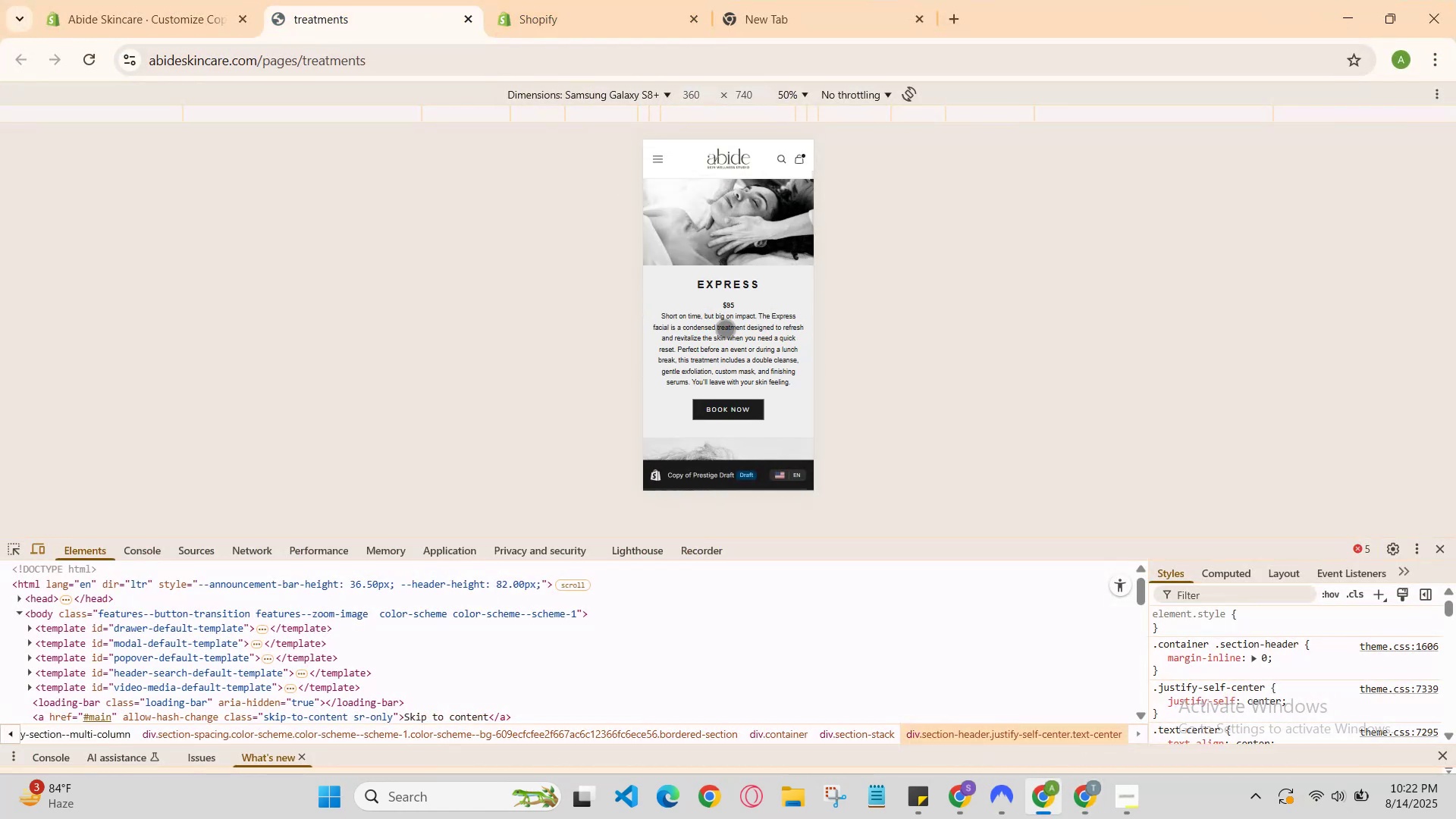 
scroll: coordinate [726, 317], scroll_direction: down, amount: 4.0
 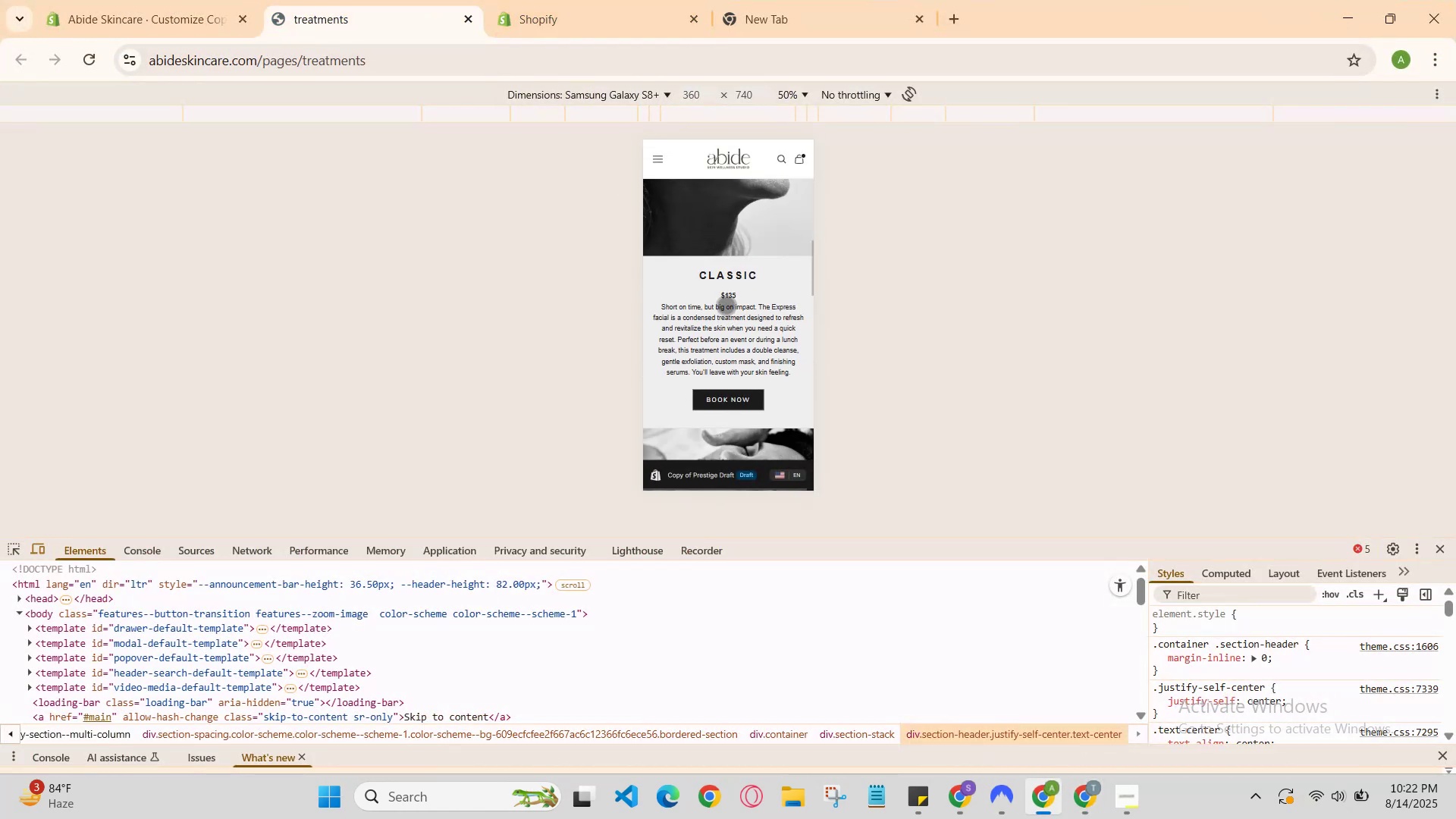 
scroll: coordinate [727, 301], scroll_direction: up, amount: 2.0
 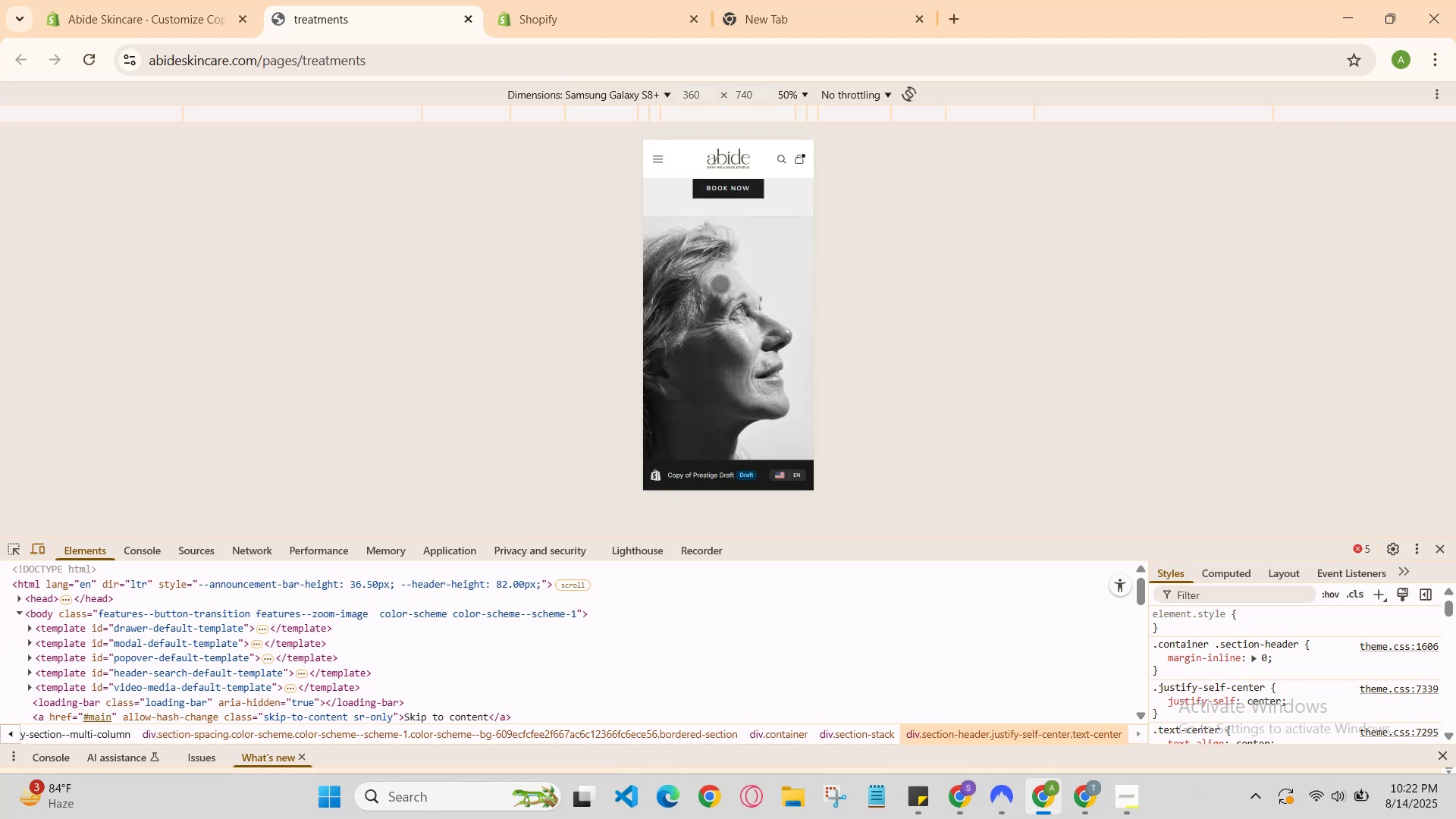 
scroll: coordinate [767, 275], scroll_direction: down, amount: 5.0
 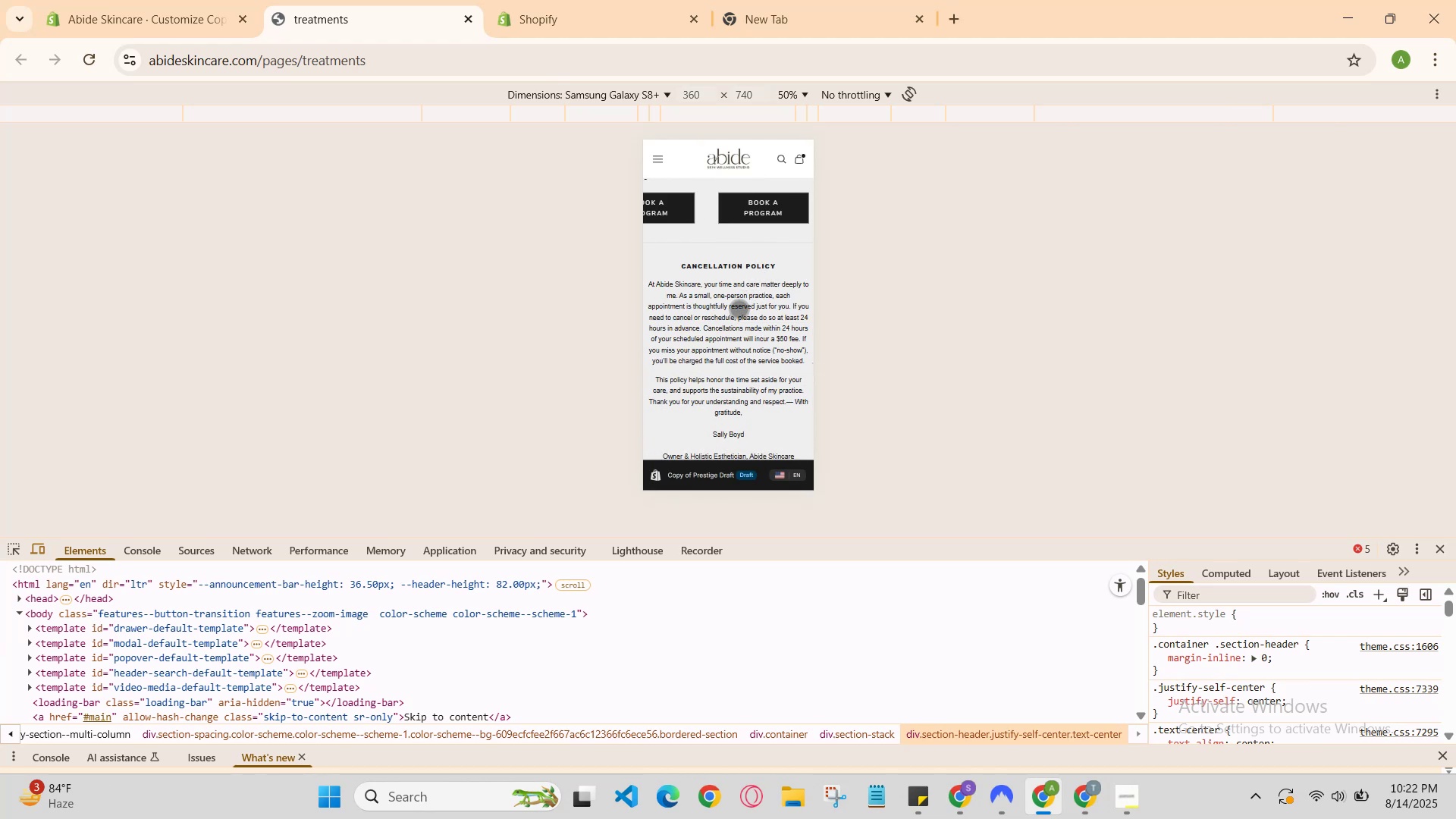 
scroll: coordinate [739, 309], scroll_direction: up, amount: 4.0
 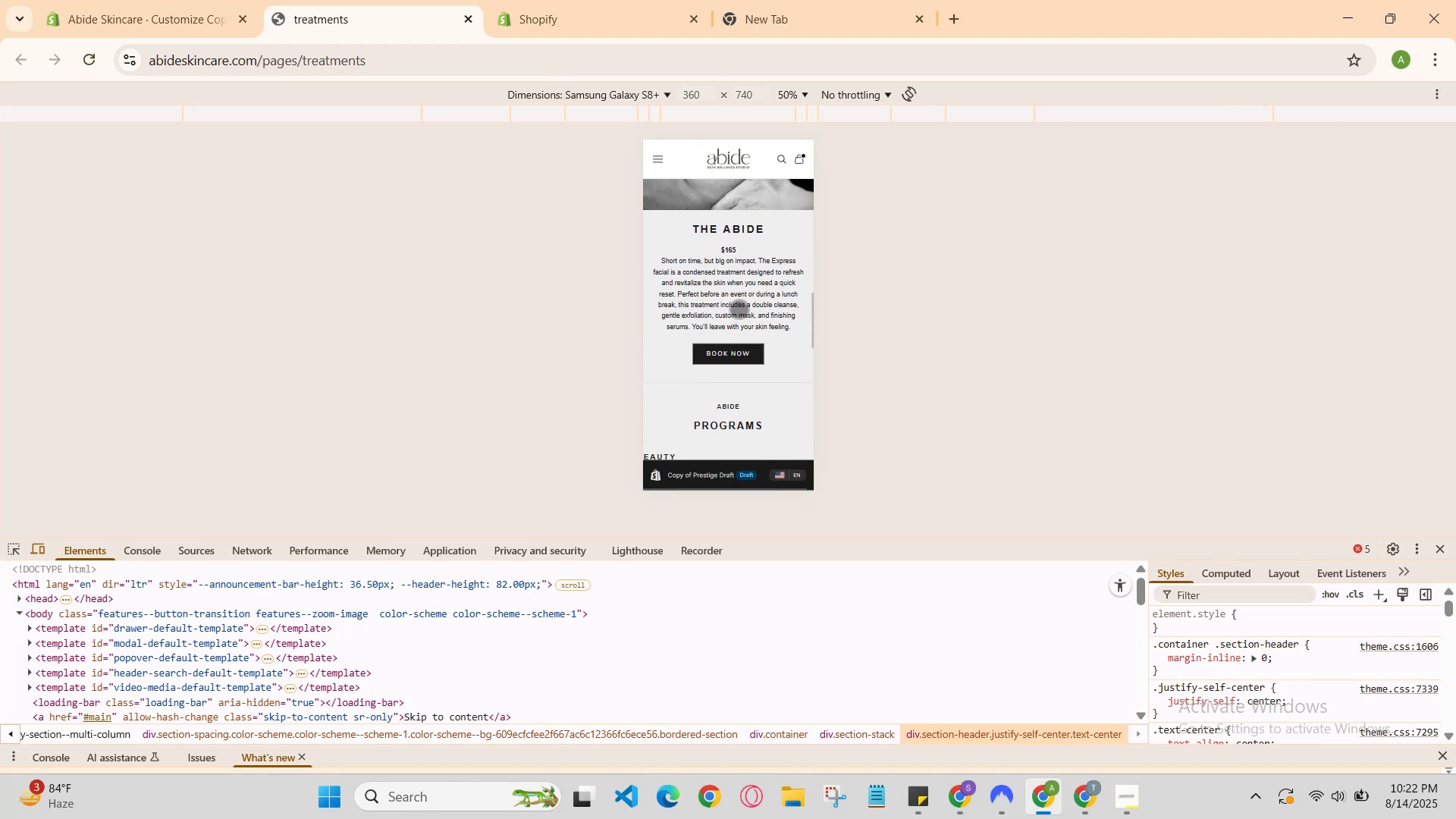 
scroll: coordinate [739, 309], scroll_direction: down, amount: 2.0
 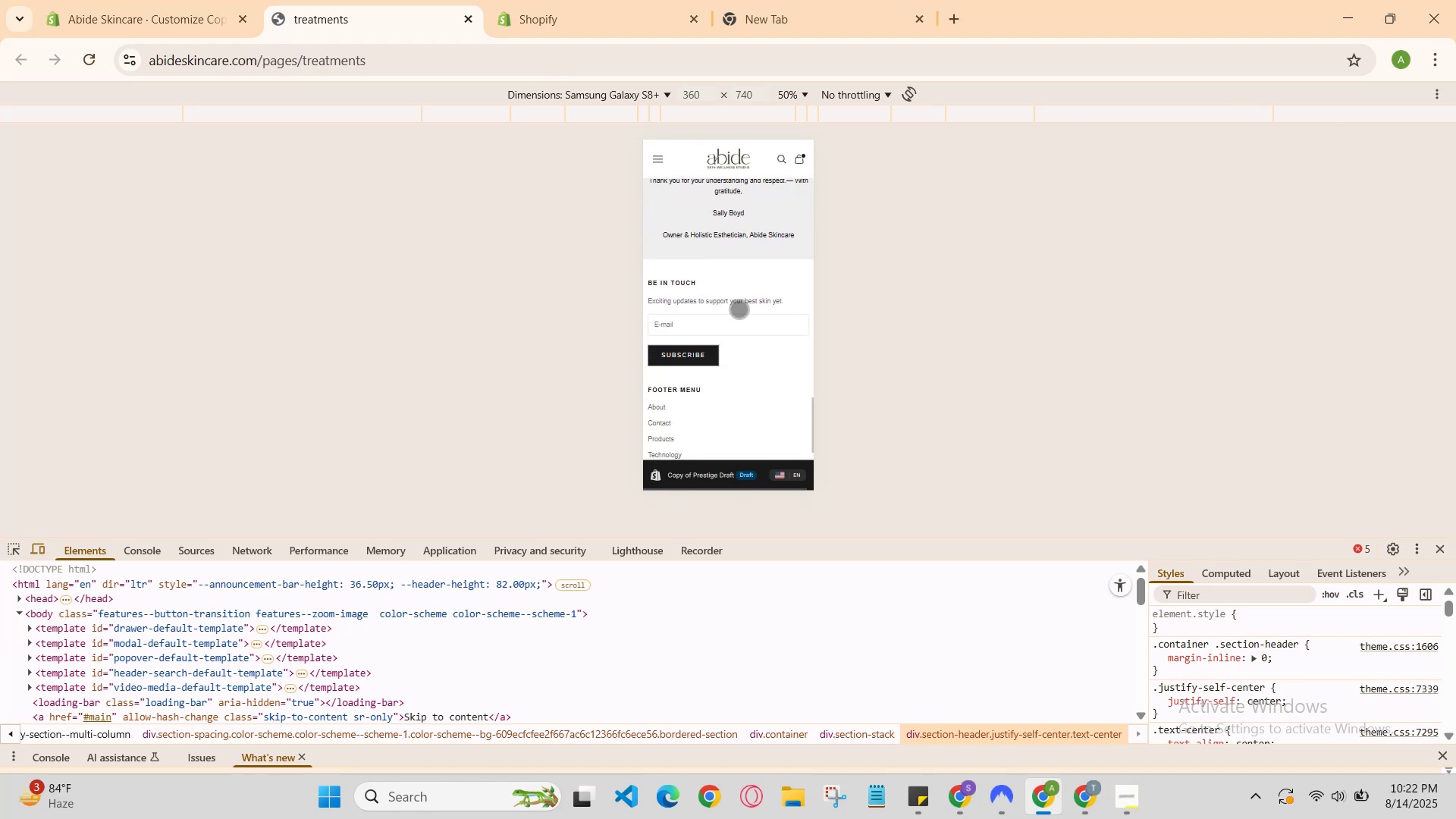 
scroll: coordinate [737, 309], scroll_direction: up, amount: 4.0
 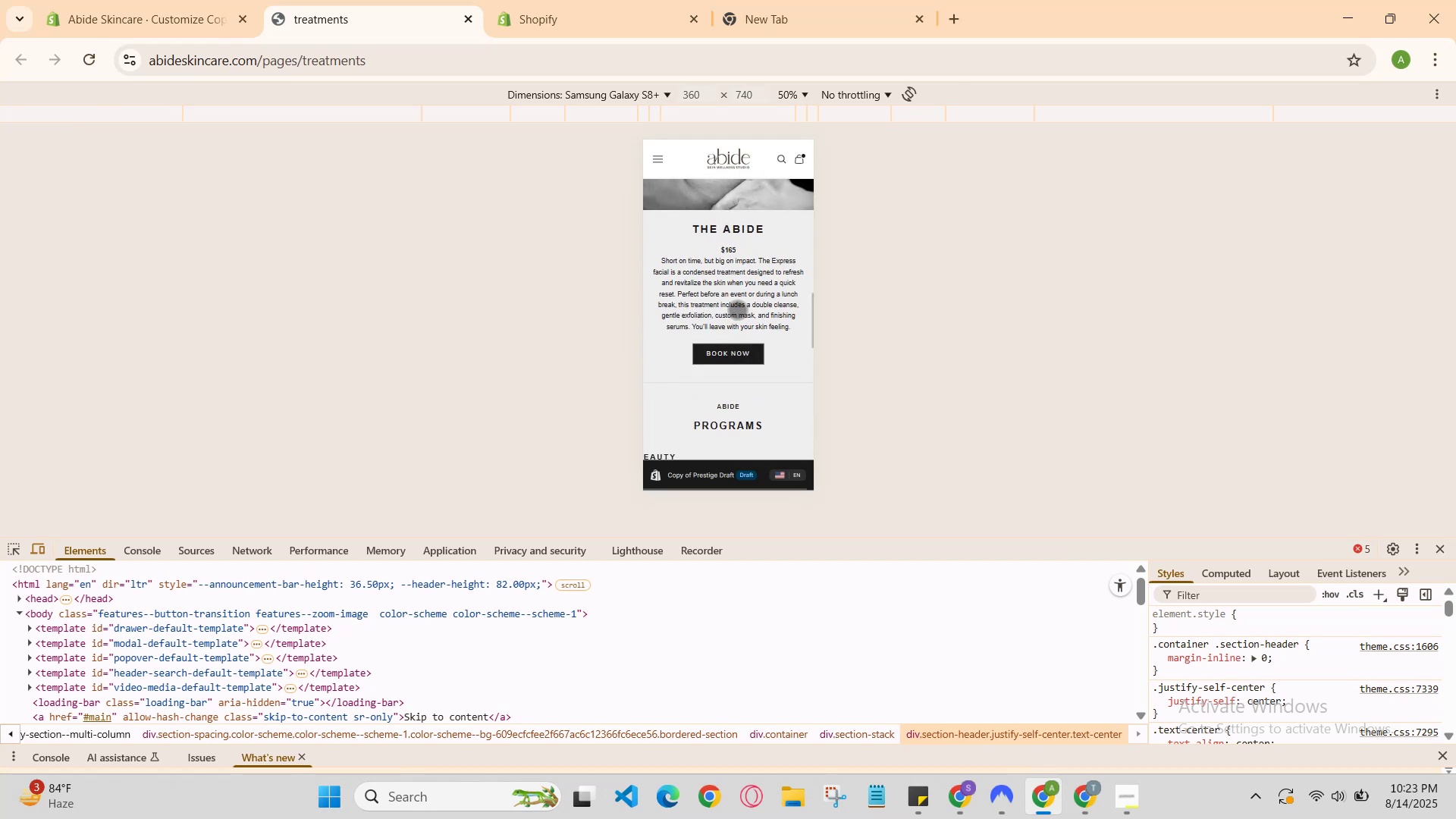 
scroll: coordinate [737, 309], scroll_direction: down, amount: 1.0
 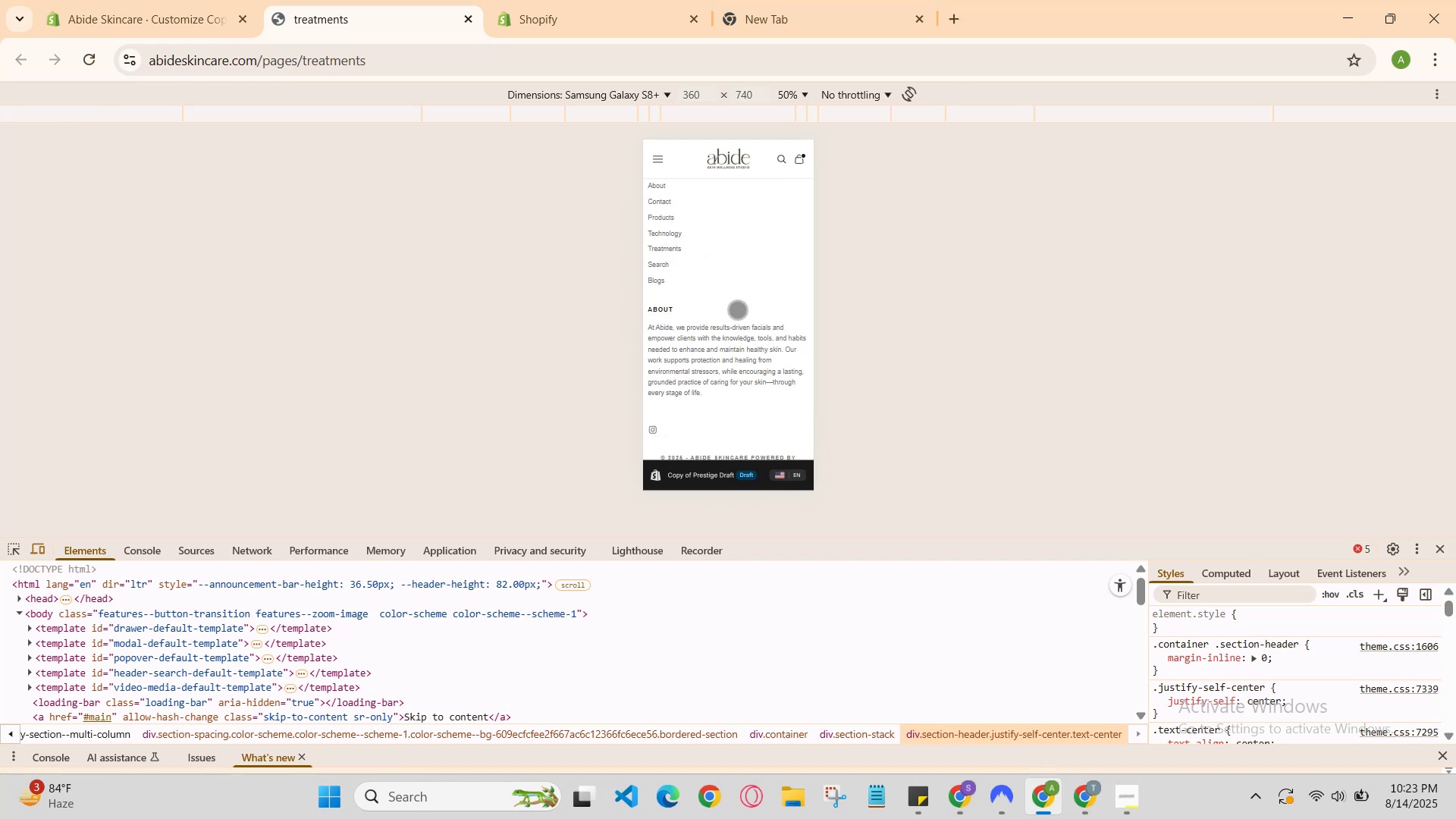 
scroll: coordinate [715, 278], scroll_direction: up, amount: 11.0
 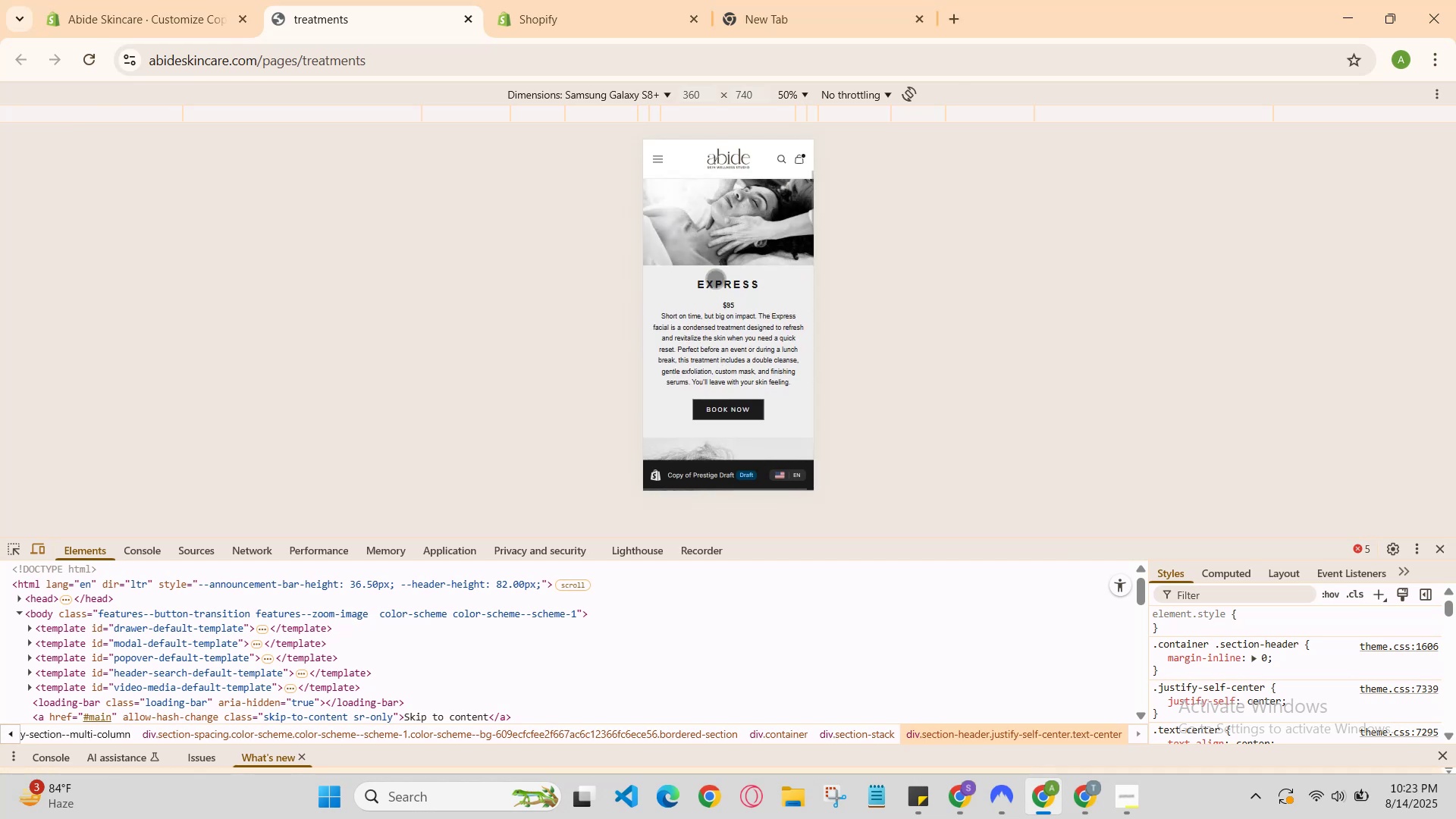 
scroll: coordinate [702, 237], scroll_direction: down, amount: 8.0
 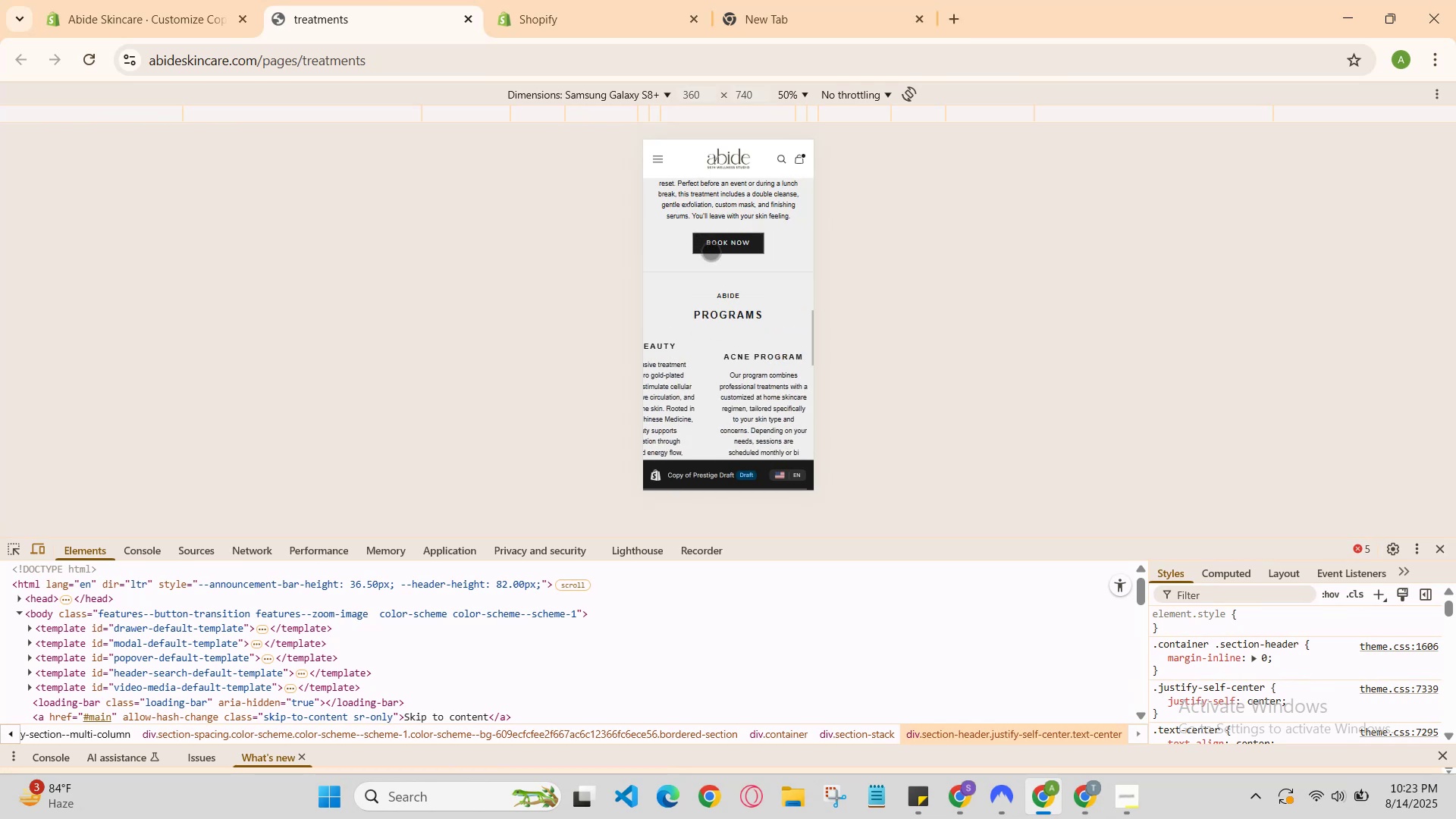 
scroll: coordinate [711, 253], scroll_direction: up, amount: 4.0
 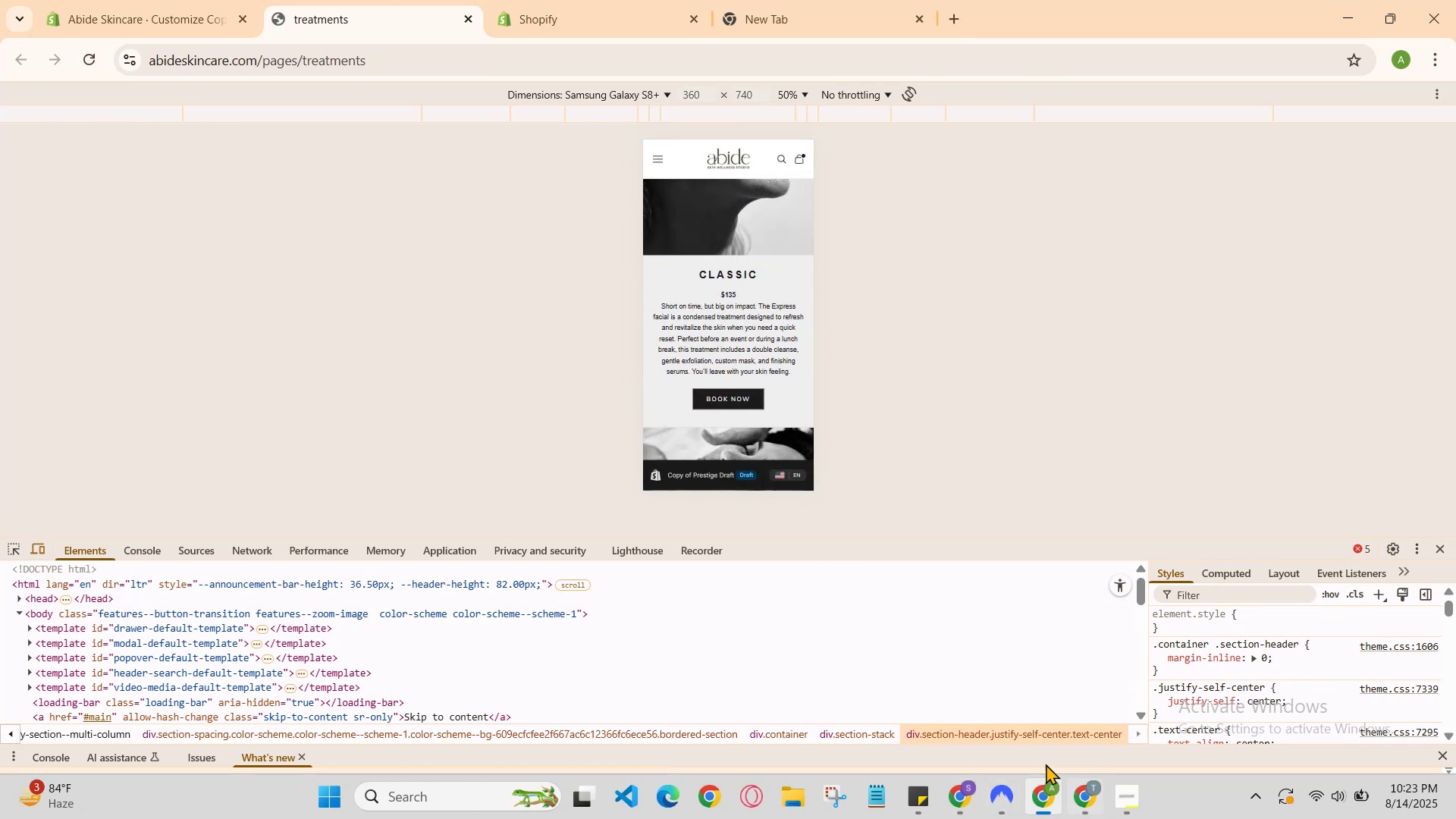 
scroll: coordinate [783, 354], scroll_direction: down, amount: 3.0
 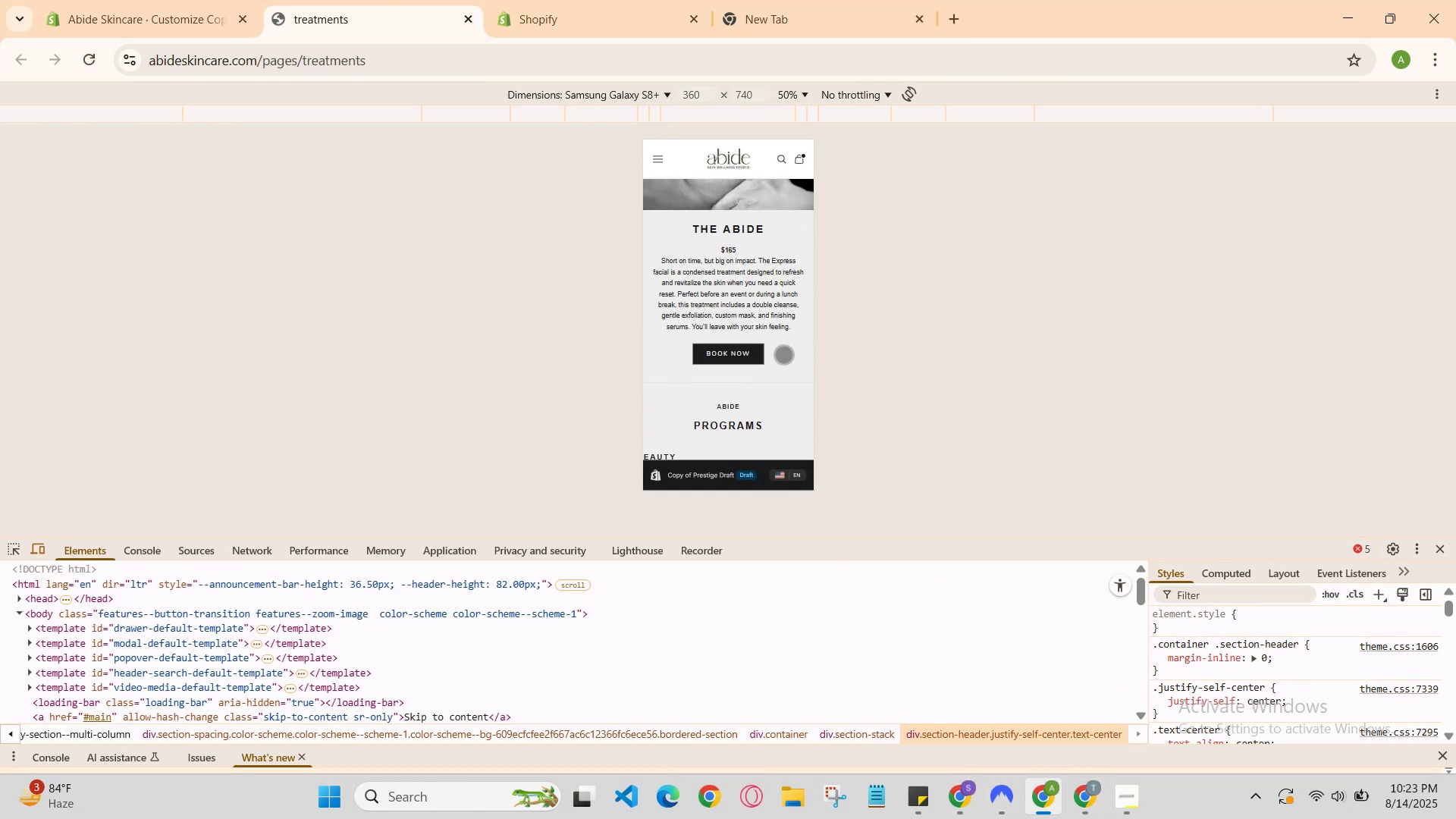 
scroll: coordinate [783, 354], scroll_direction: up, amount: 6.0
 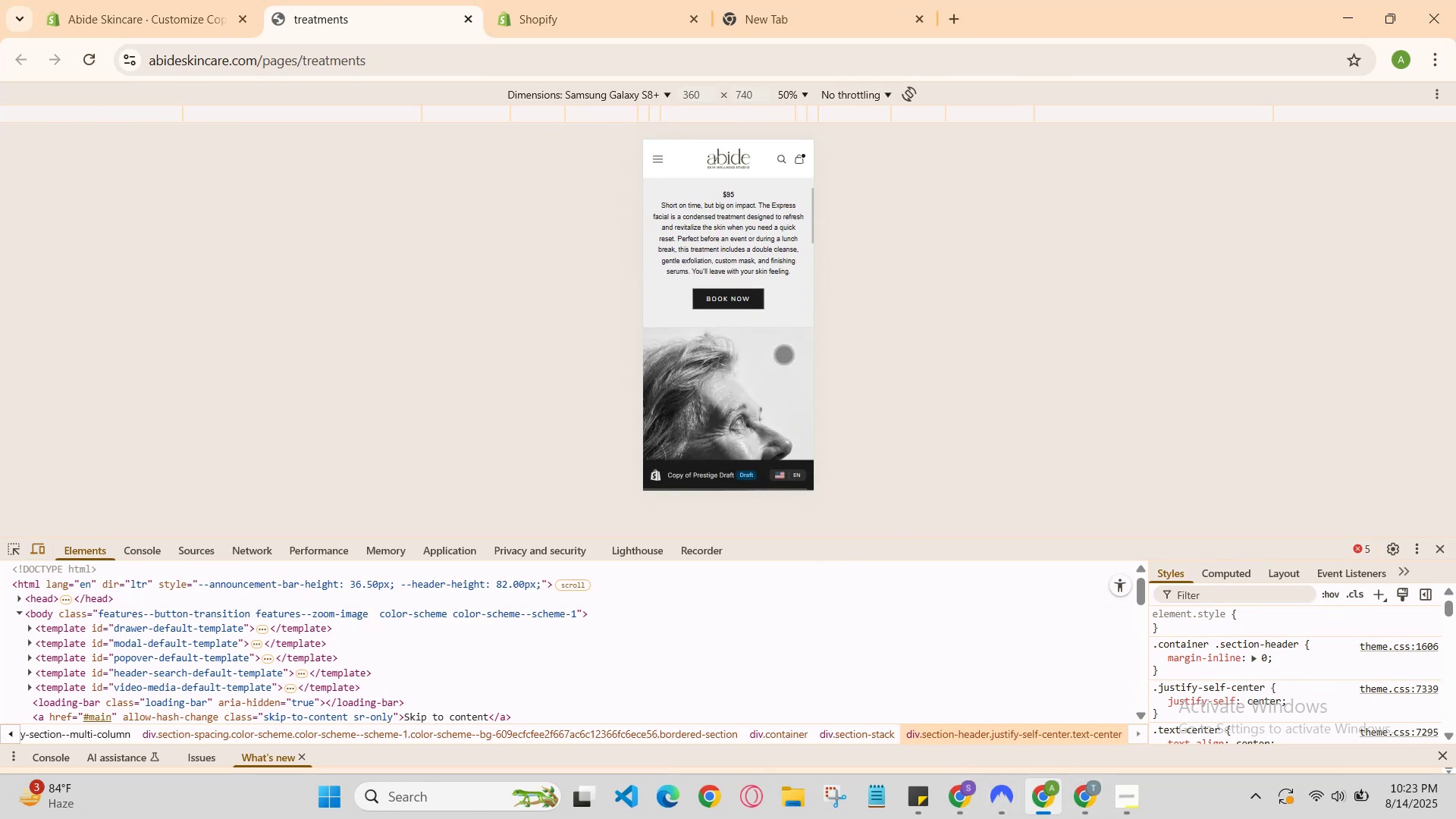 
scroll: coordinate [783, 354], scroll_direction: down, amount: 5.0
 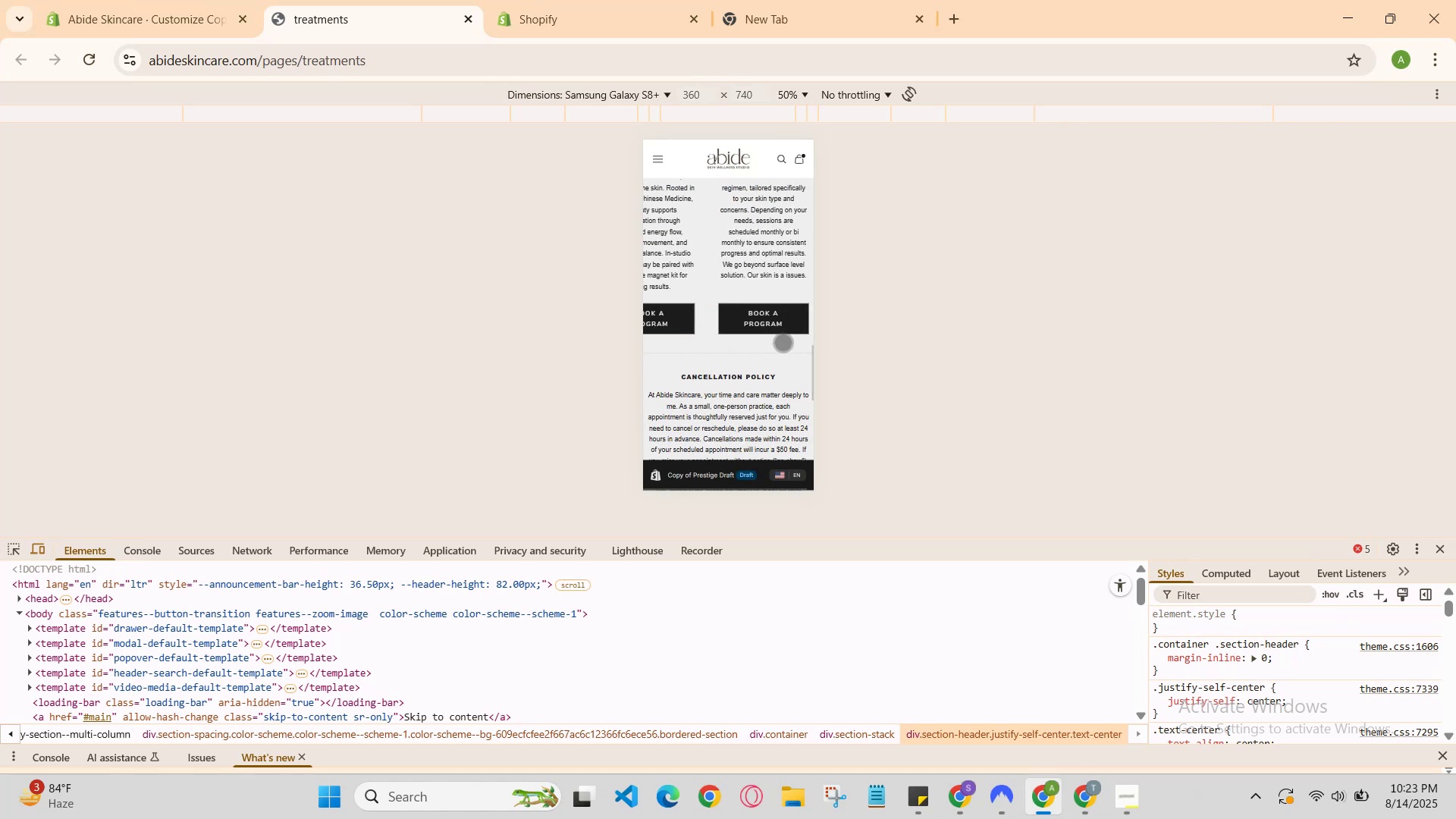 
left_click_drag(start_coordinate=[758, 280], to_coordinate=[797, 276])
 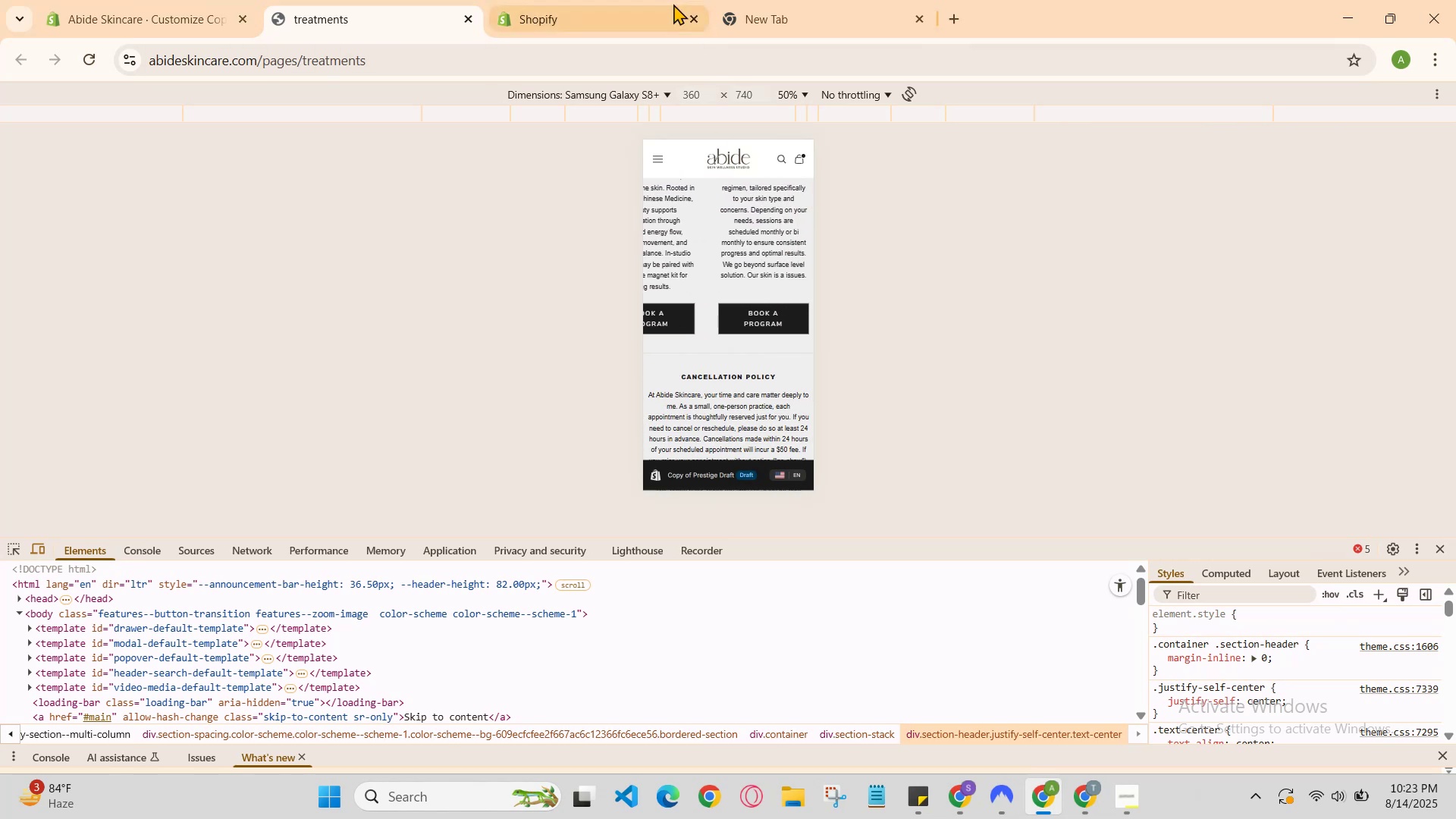 
left_click([620, 0])
 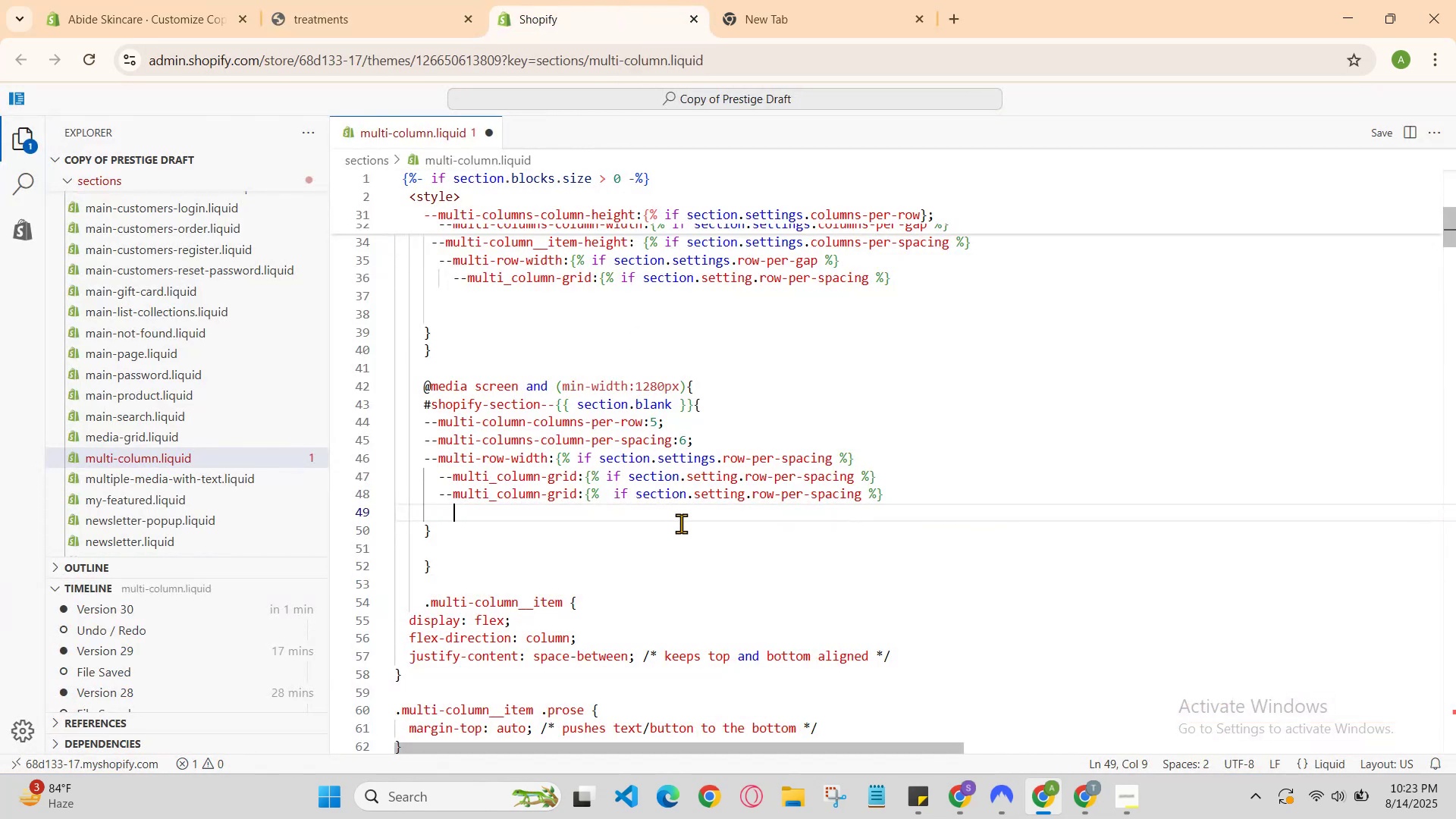 
type(--)
key(Backspace)
key(Backspace)
key(Backspace)
type(--multi-column-grid)
key(Backspace)
key(Backspace)
key(Backspace)
key(Backspace)
key(Backspace)
key(Backspace)
key(Backspace)
key(Backspace)
key(Backspace)
key(Backspace)
key(Backspace)
type(row-grid:)
key(Backspace)
key(Backspace)
key(Backspace)
key(Backspace)
key(Backspace)
key(Backspace)
key(Backspace)
key(Backspace)
type(ow)
key(Backspace)
key(Backspace)
type(ow)
key(Backspace)
key(Backspace)
key(Backspace)
type(o)
key(Backspace)
type(row-grid:{%if section.setiing)
 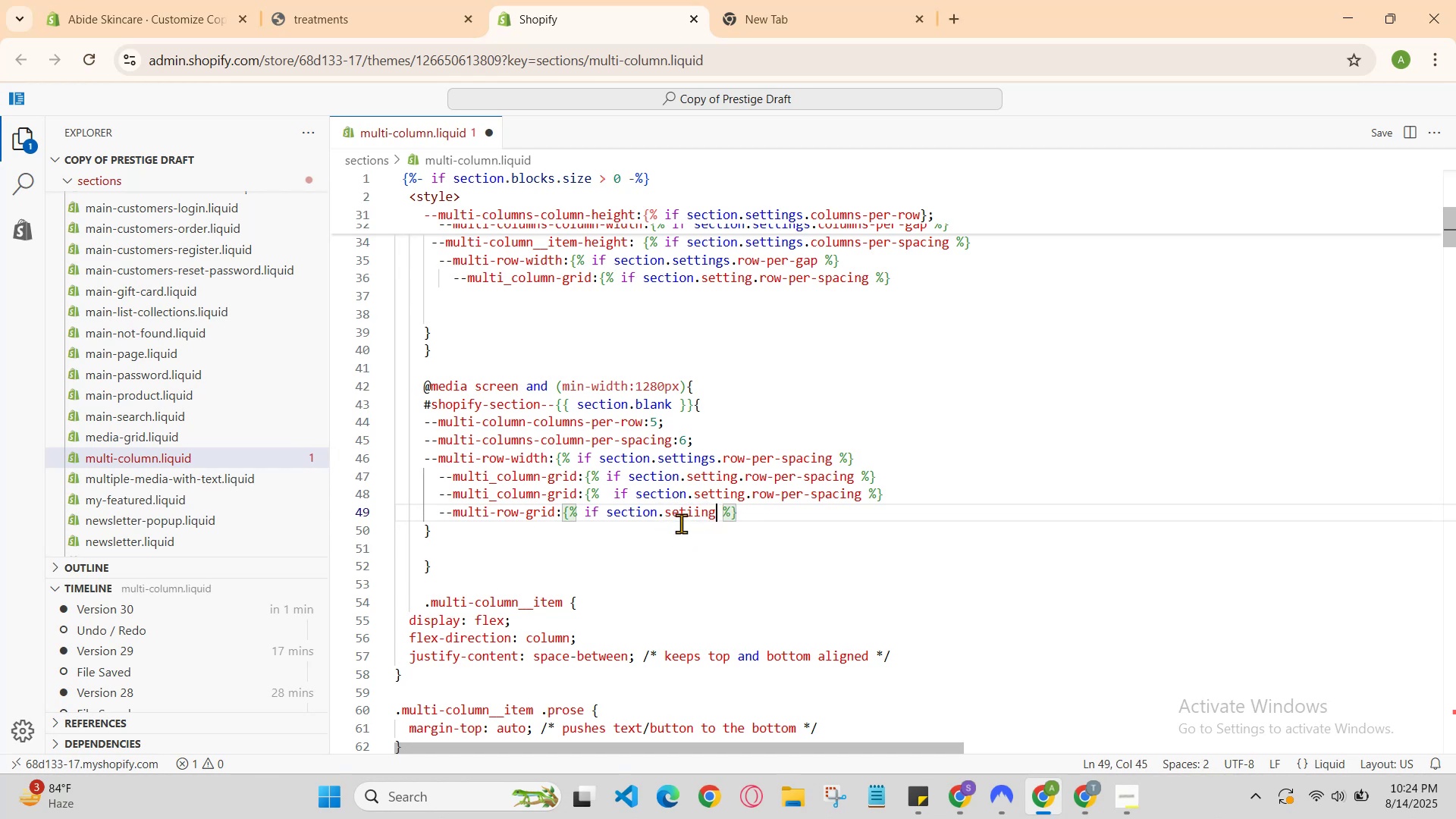 
key(ArrowLeft)
 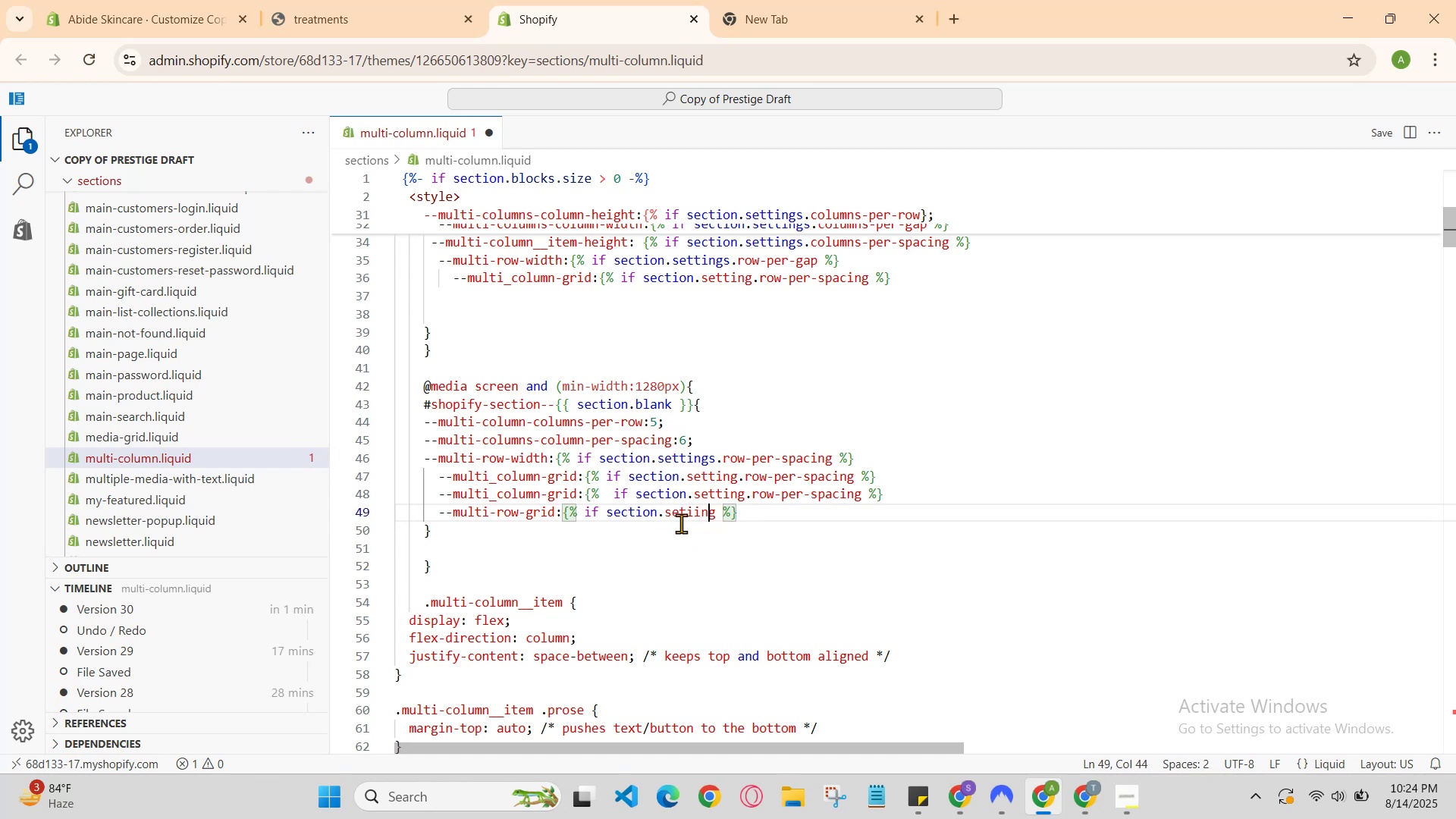 
key(ArrowLeft)
 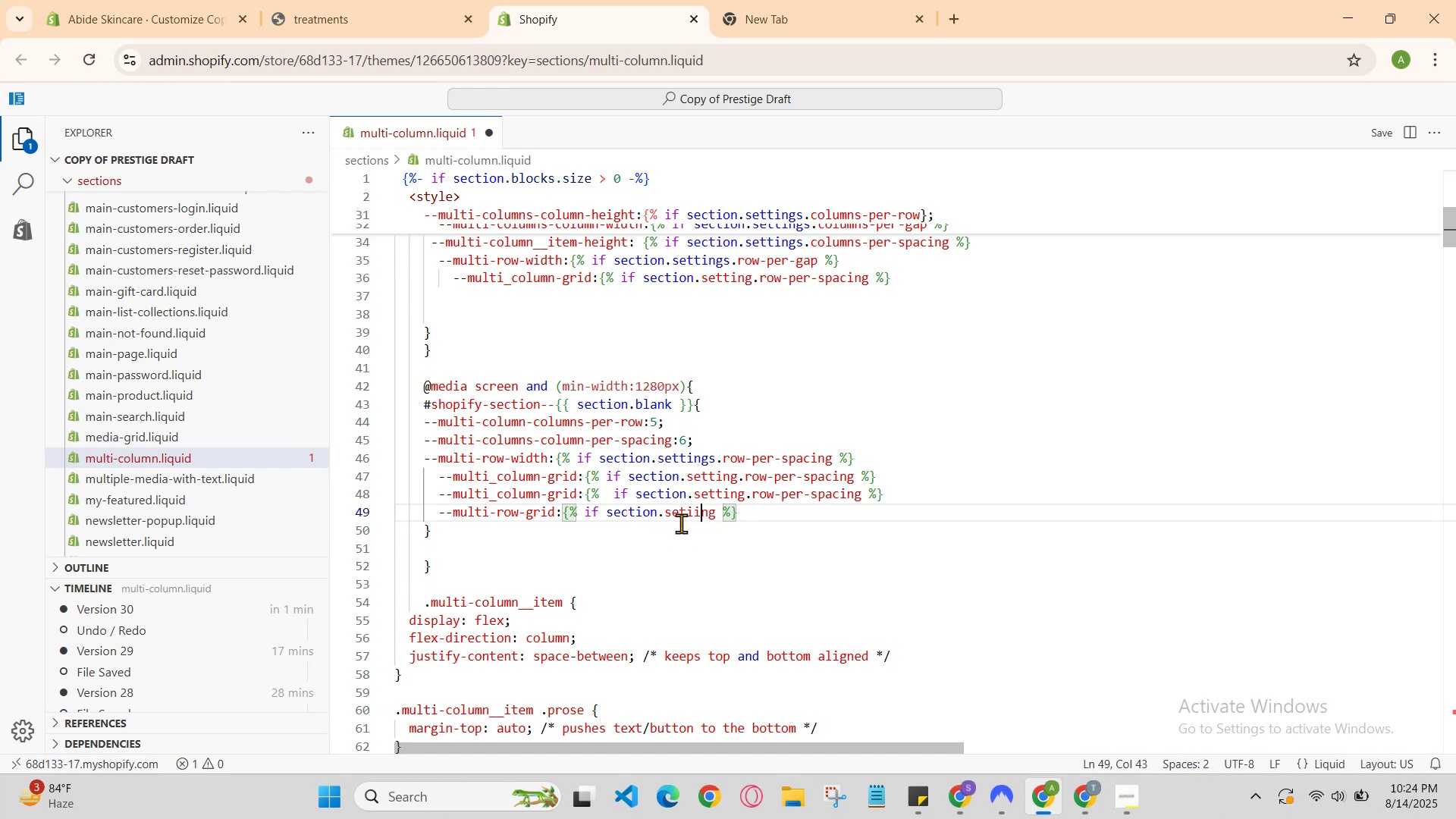 
key(ArrowLeft)
 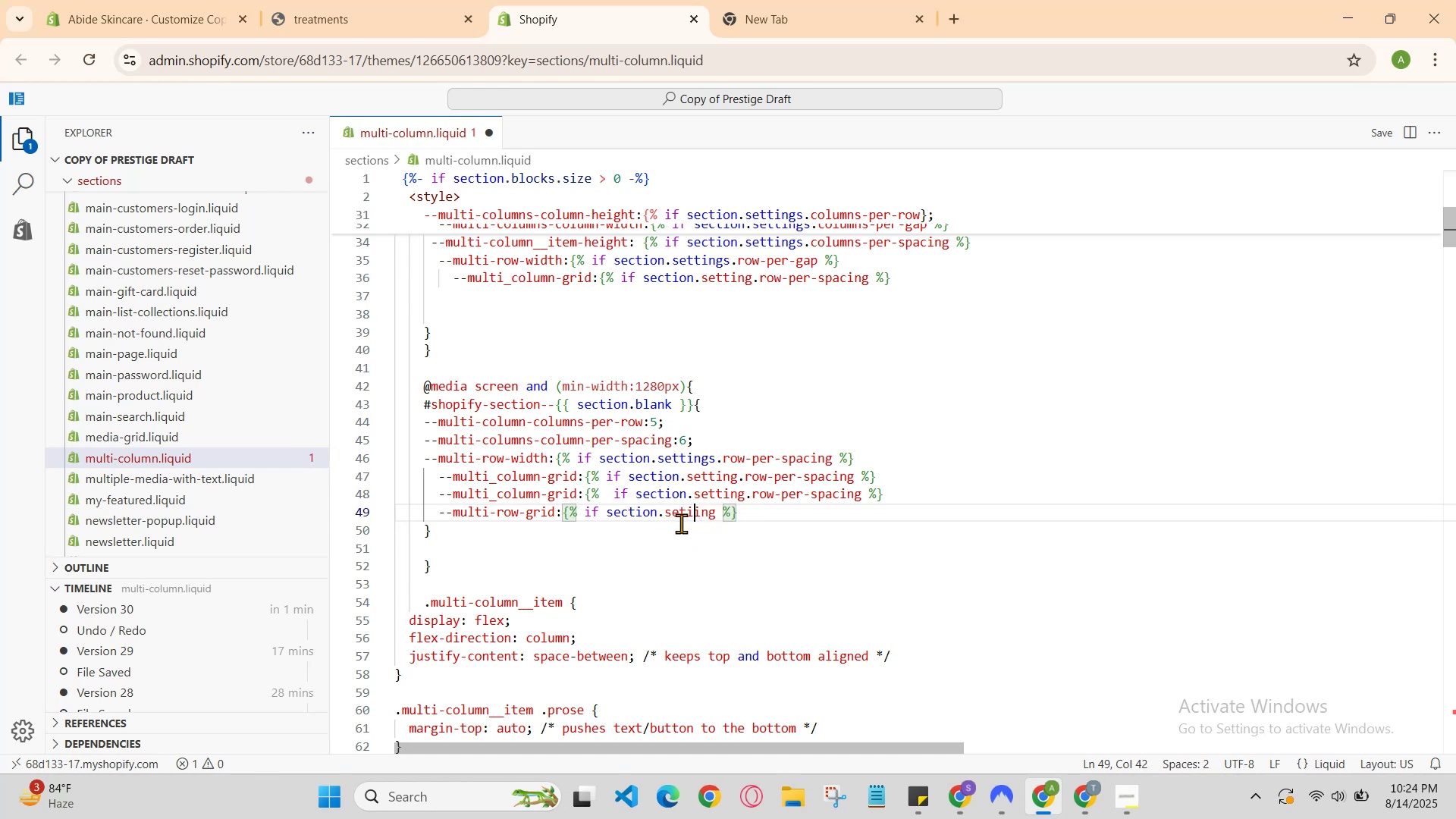 
key(ArrowLeft)
 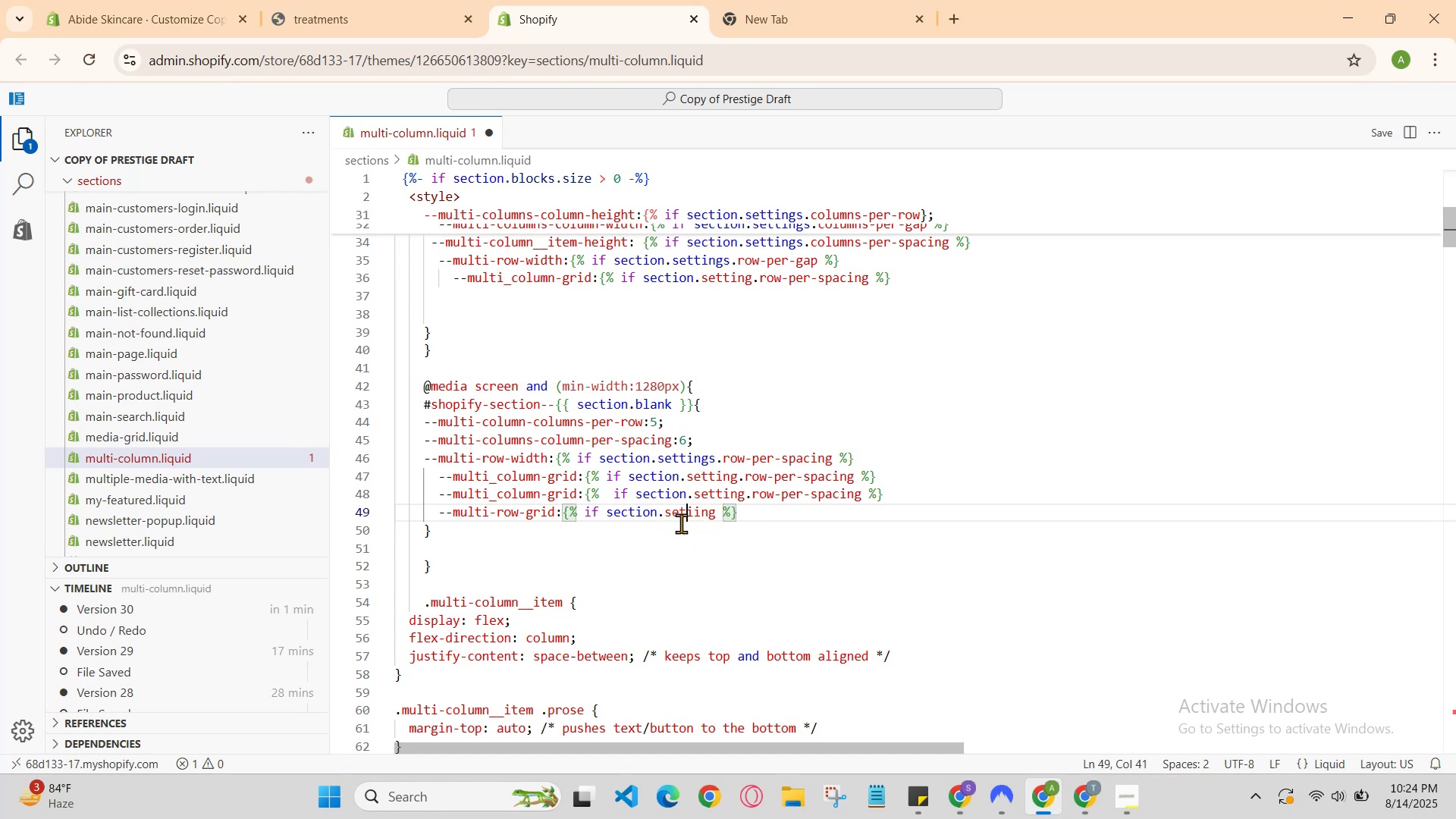 
key(ArrowRight)
 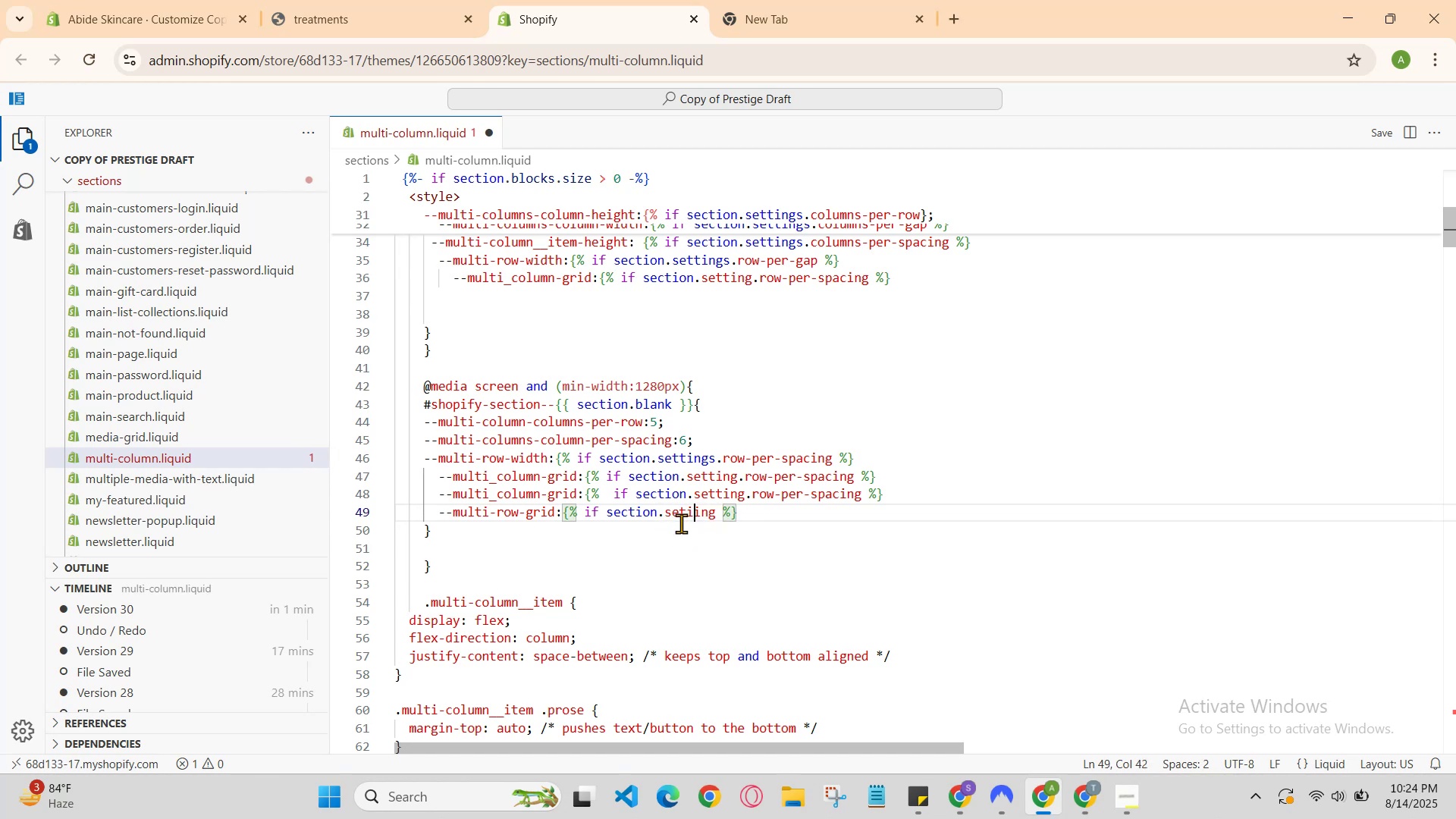 
key(Backspace)
 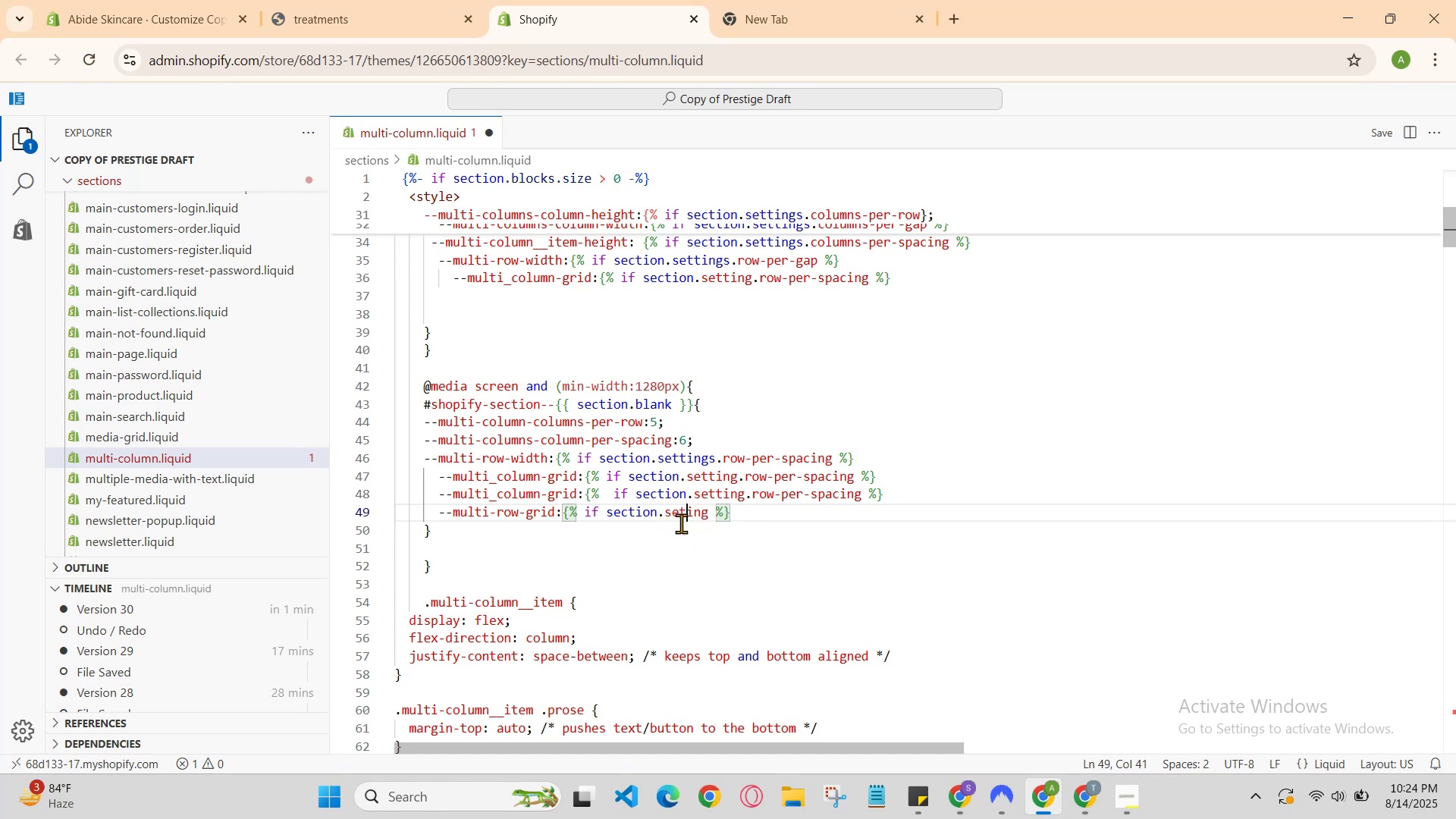 
key(T)
 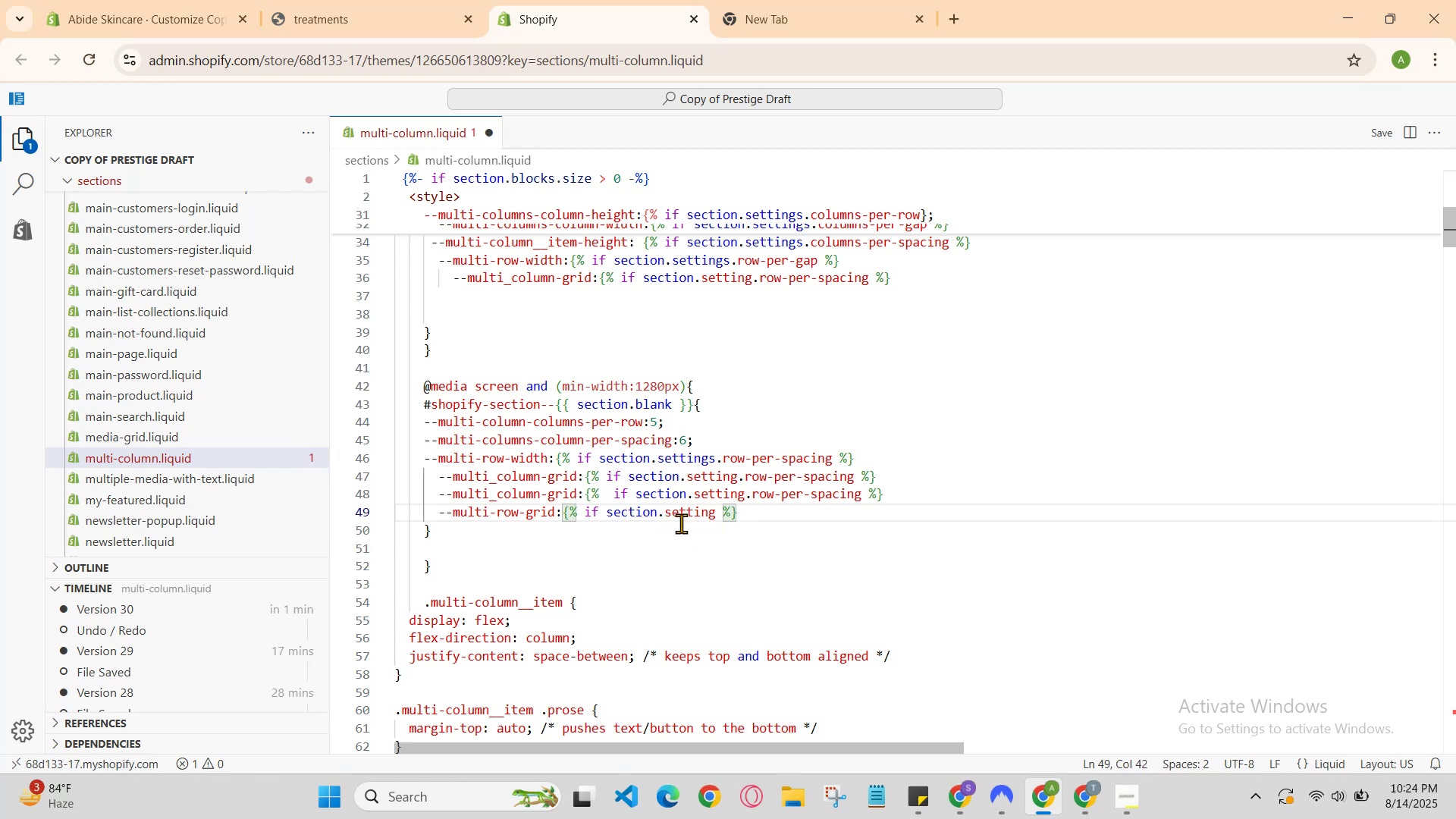 
key(ArrowRight)
 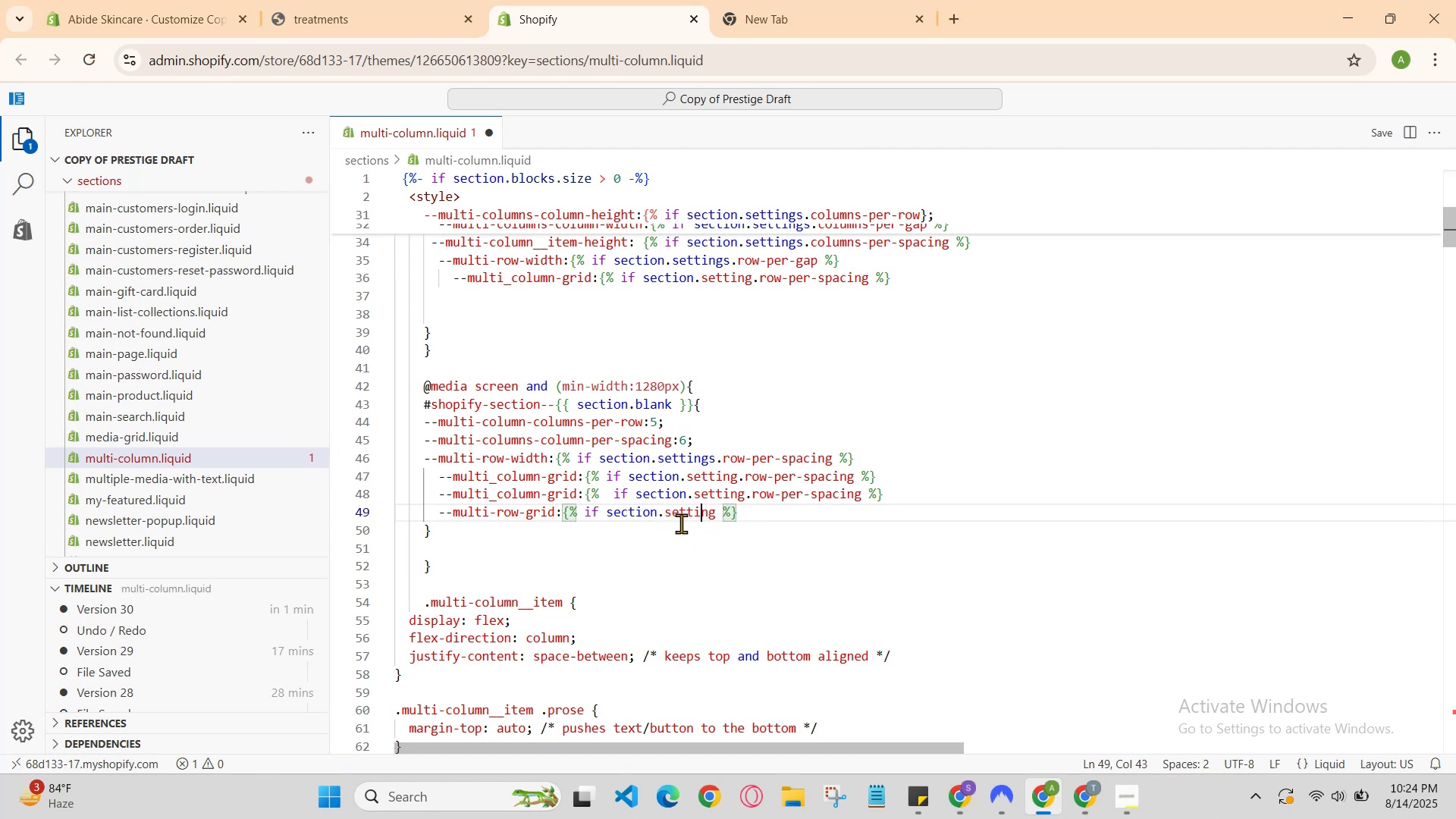 
key(ArrowRight)
 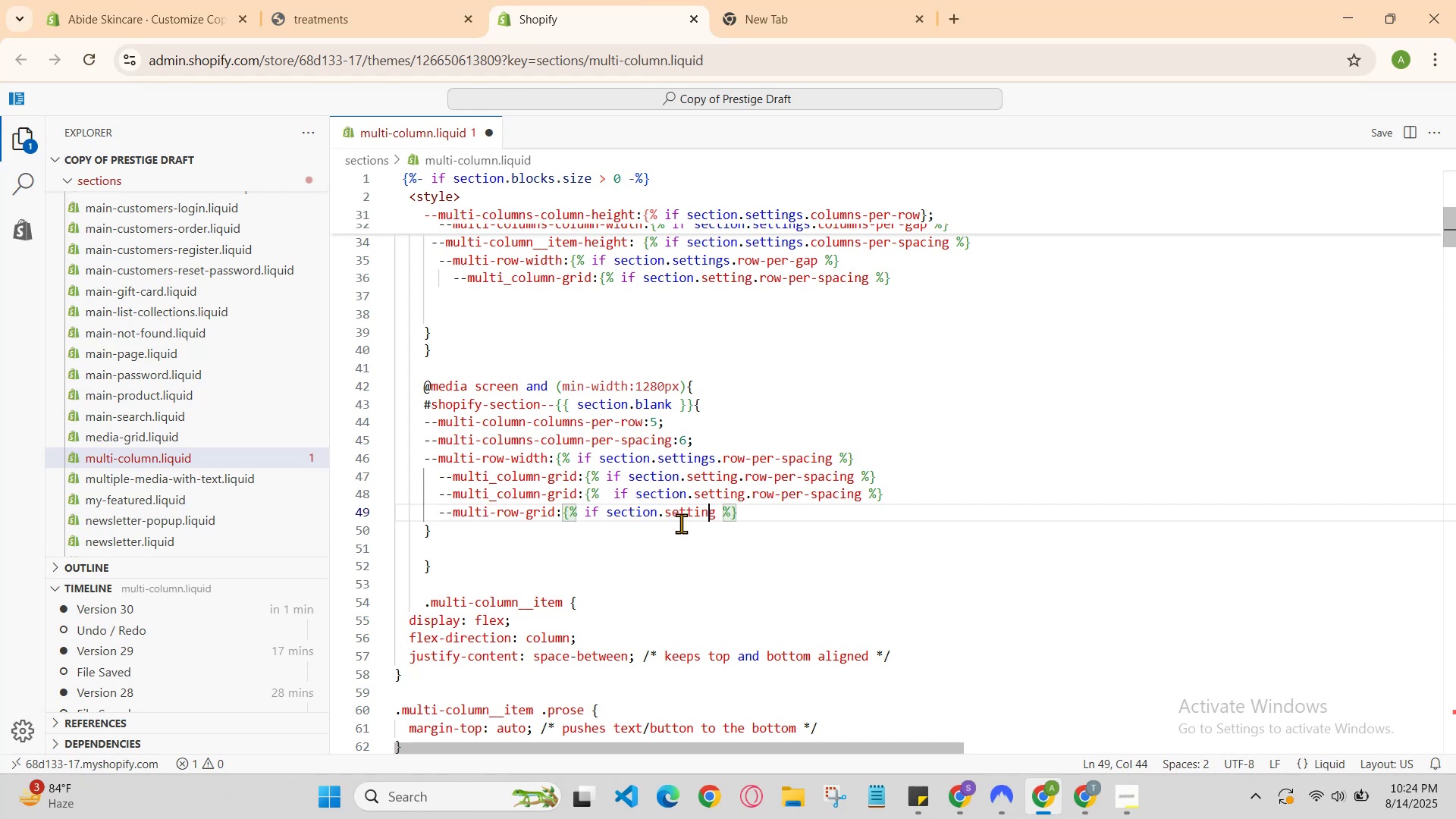 
key(ArrowRight)
 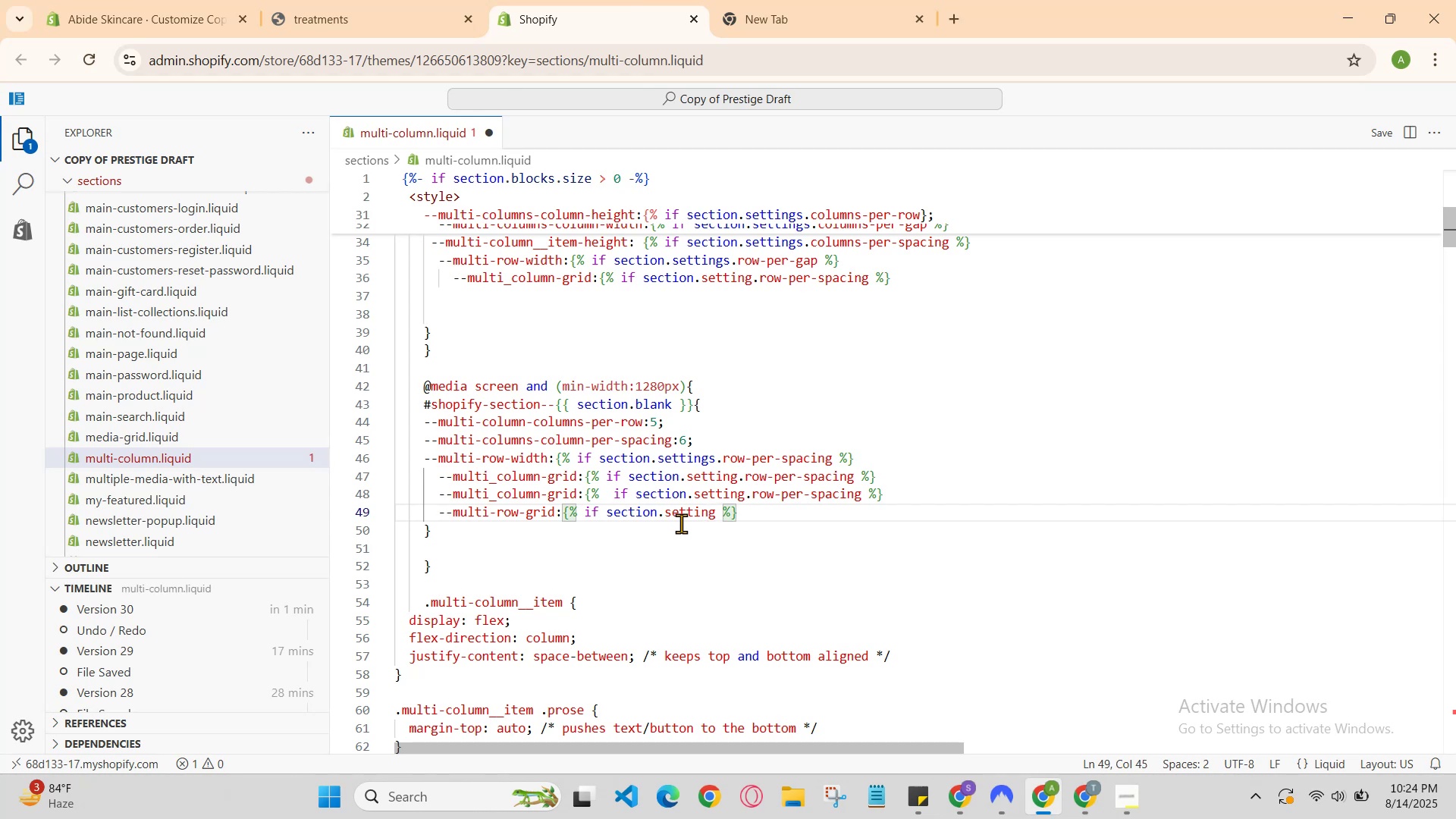 
type(.sl)
key(Backspace)
key(Backspace)
type(column.row.per)
key(Backspace)
type(r-gps)
key(Backspace)
key(Backspace)
type(ap)
 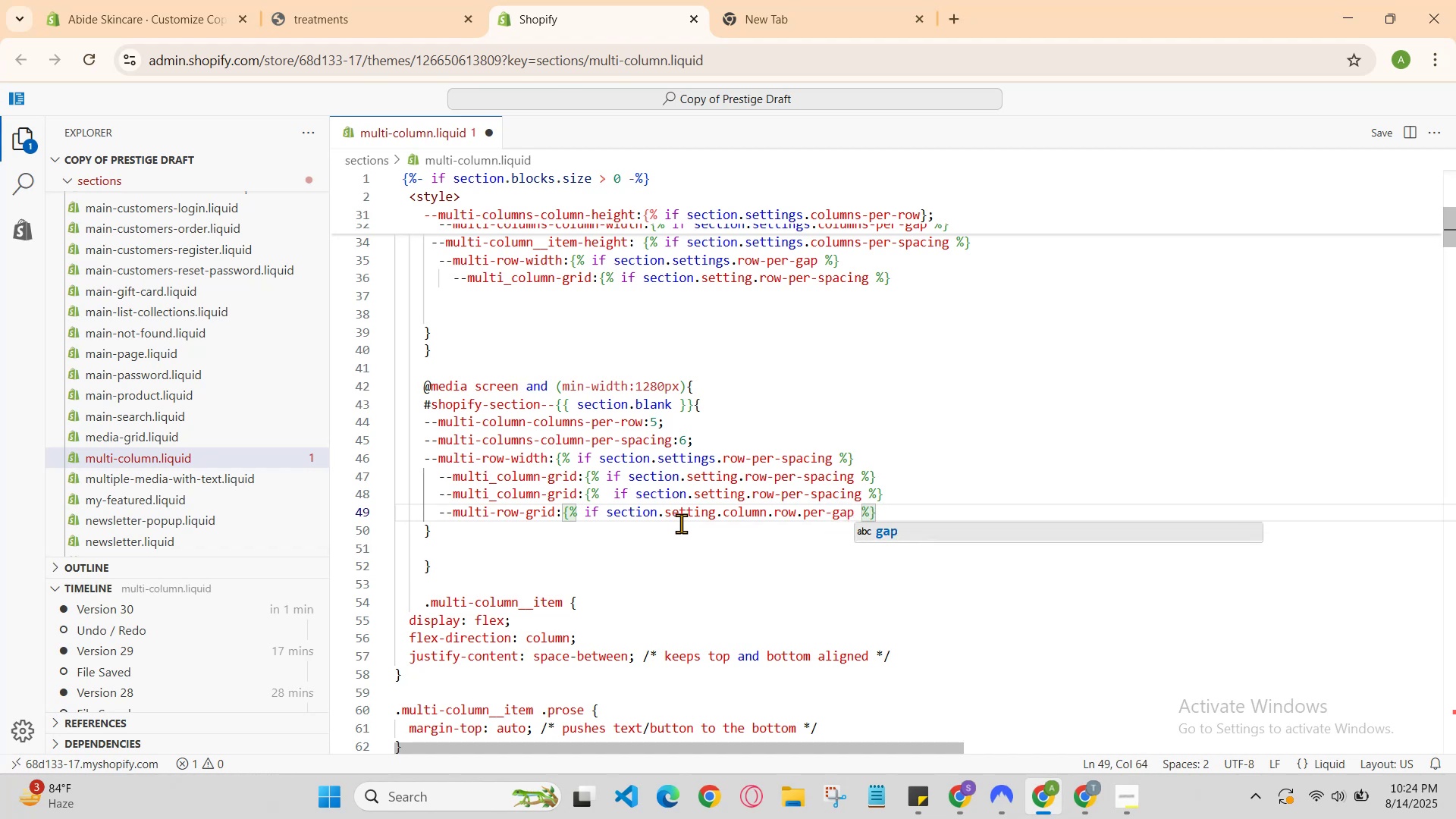 
key(ArrowRight)
 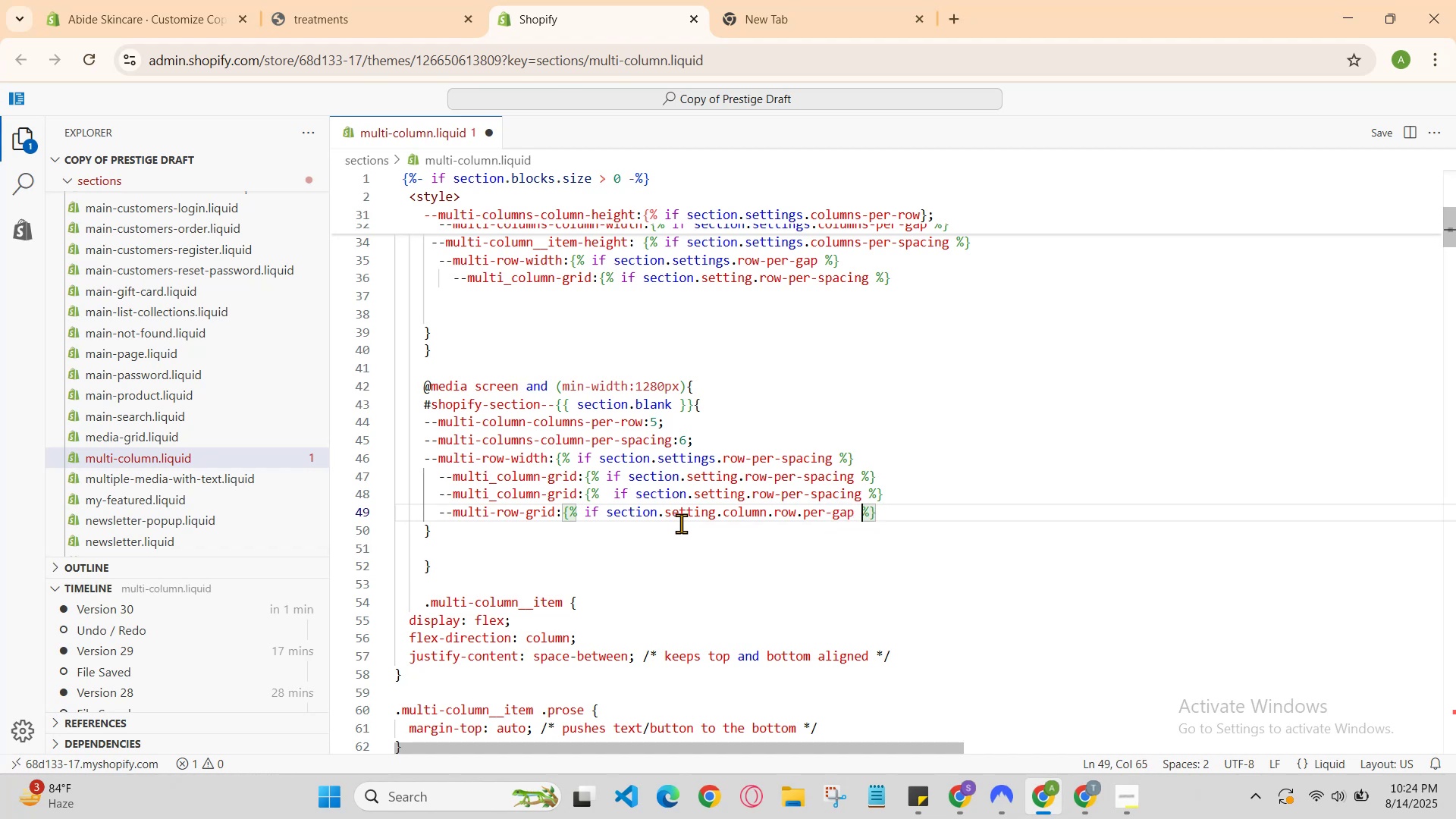 
key(ArrowRight)
 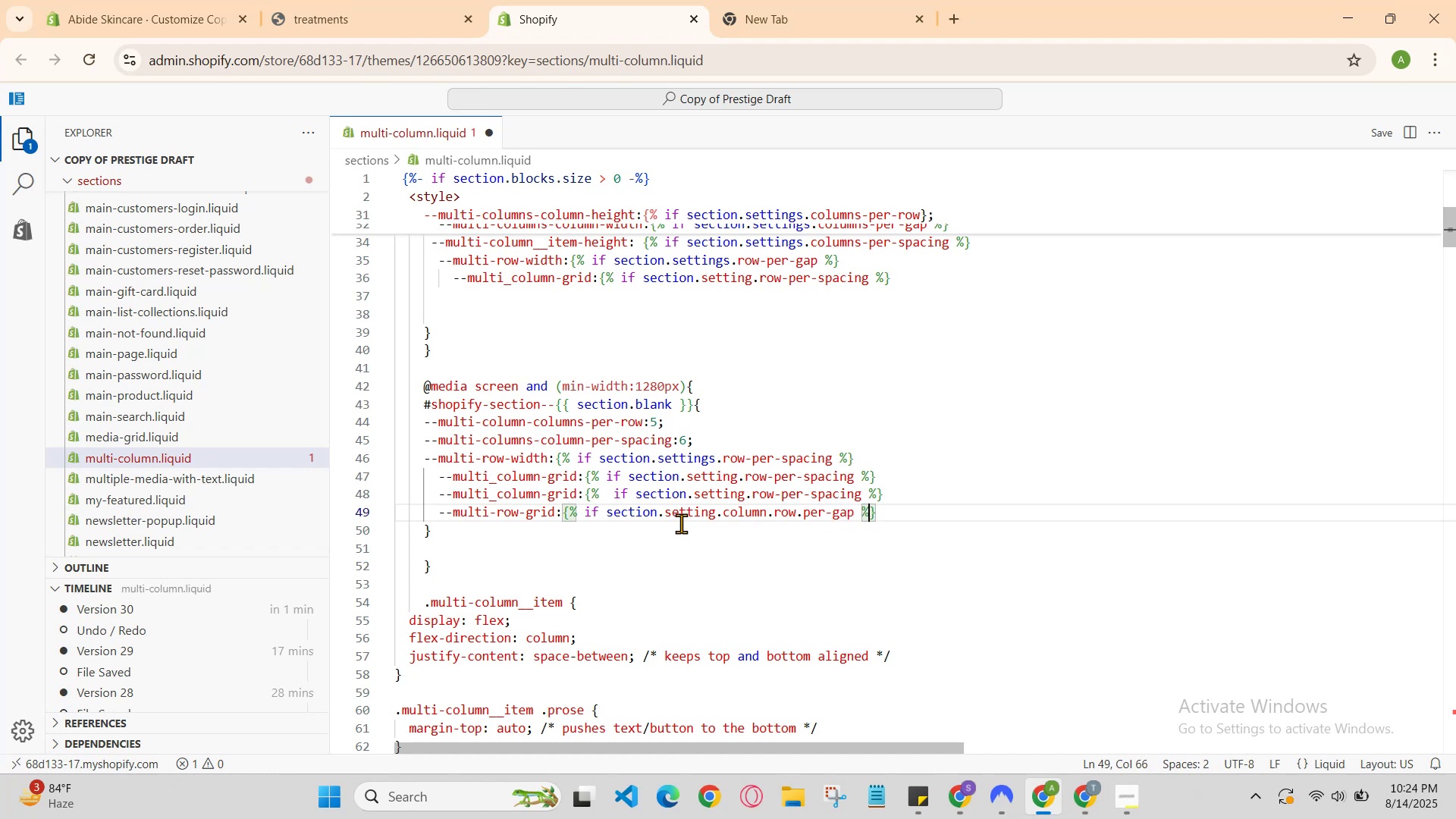 
key(ArrowRight)
 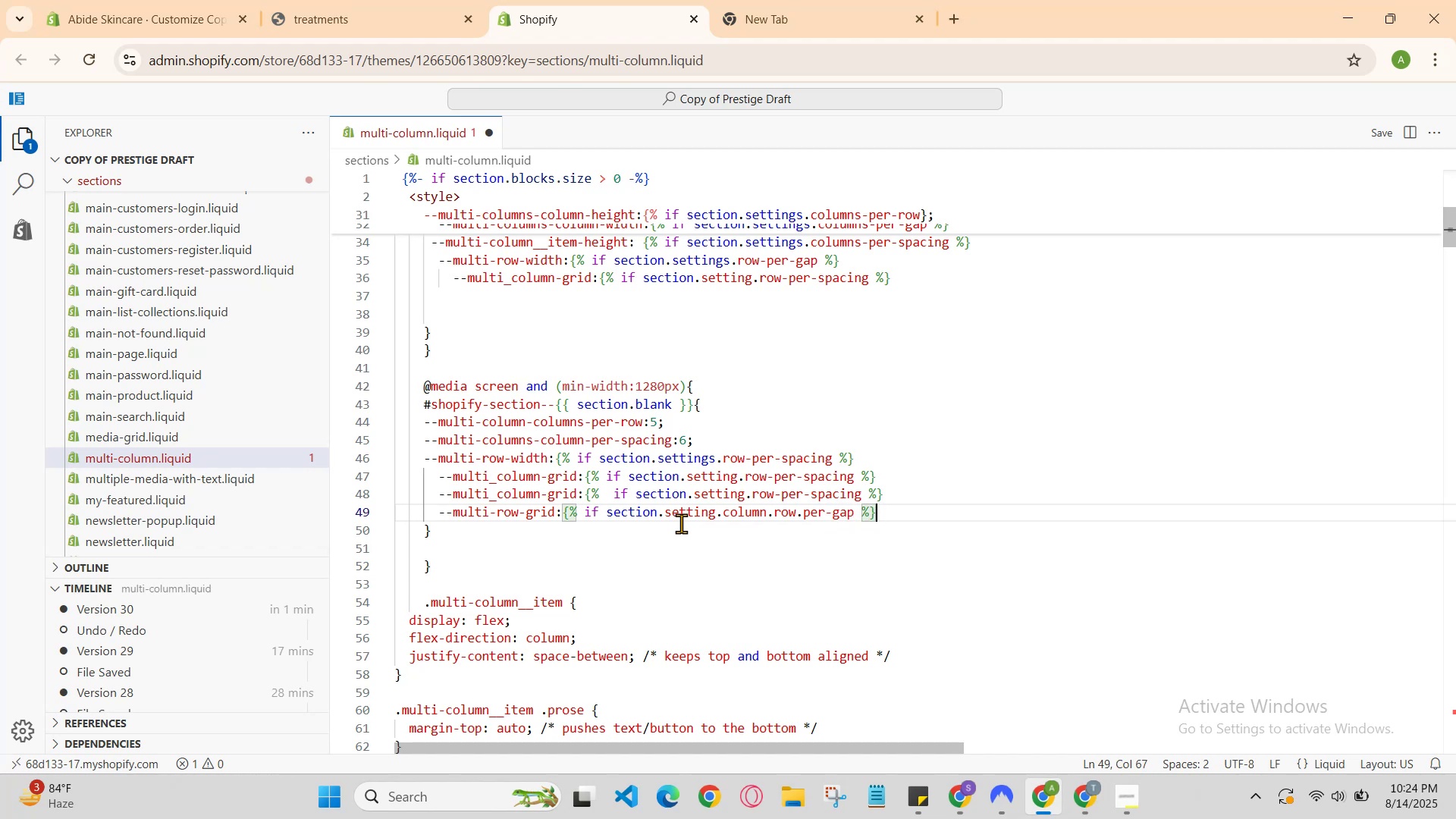 
key(Enter)
 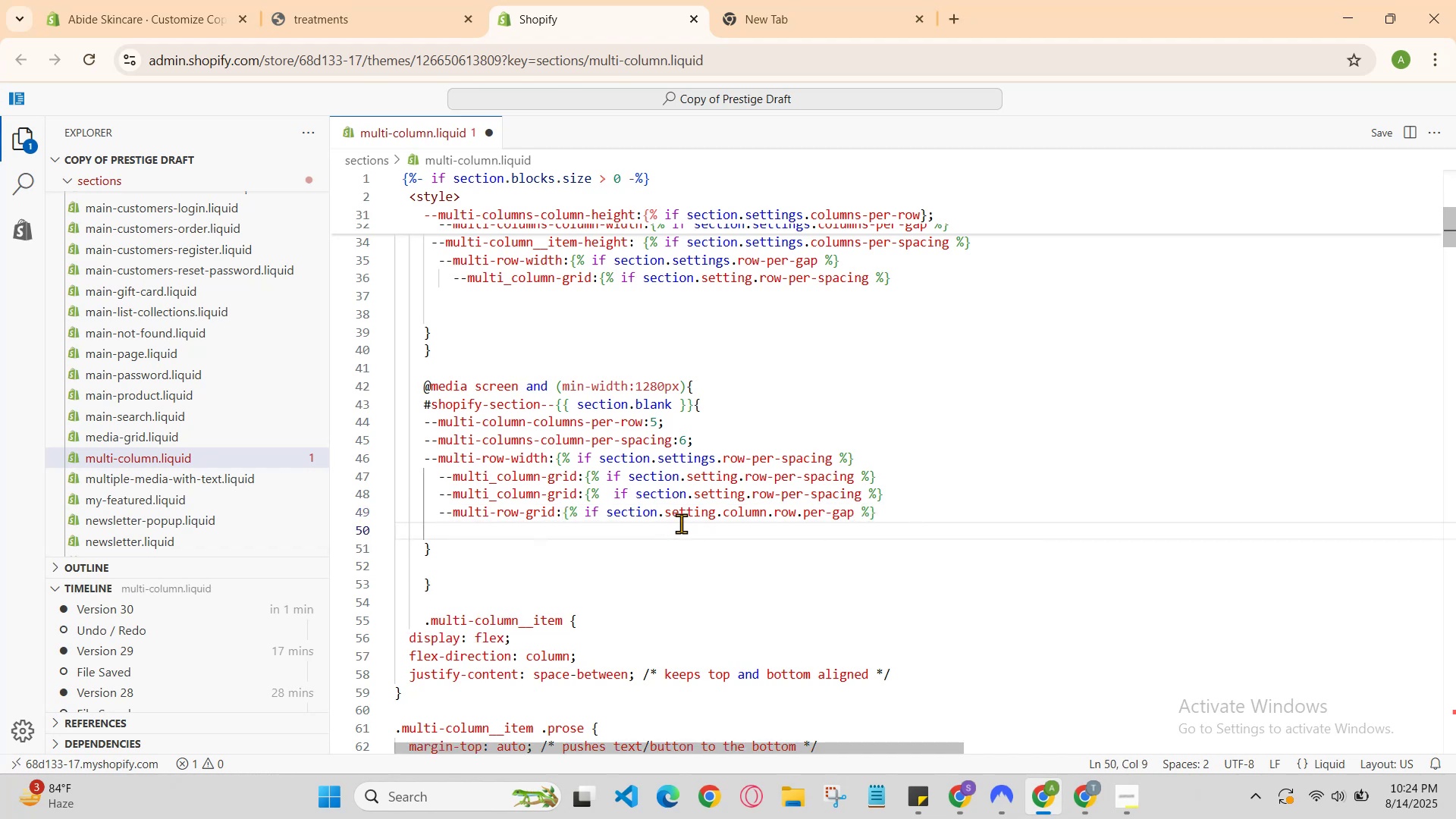 
key(ArrowDown)
 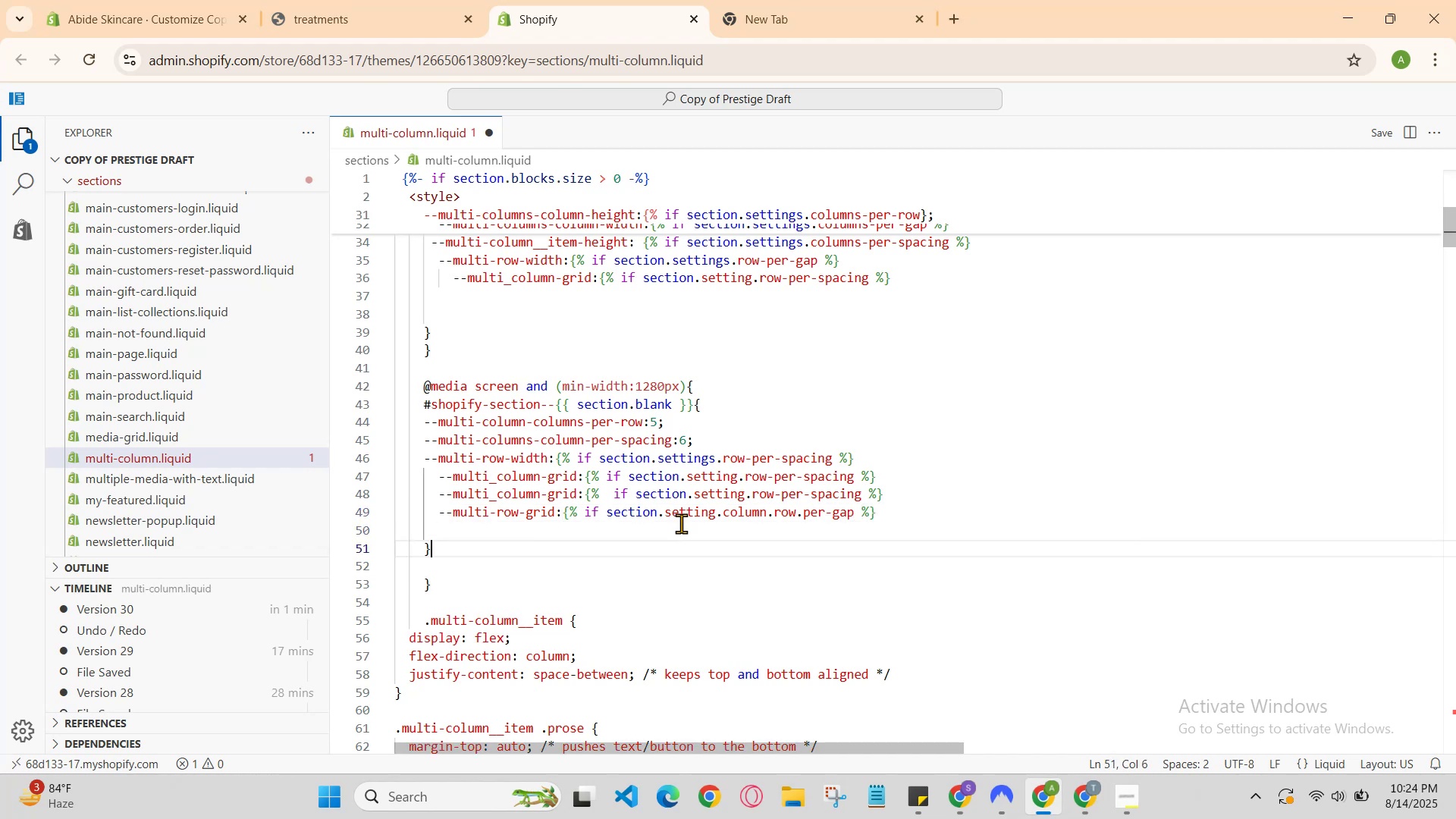 
key(ArrowUp)
 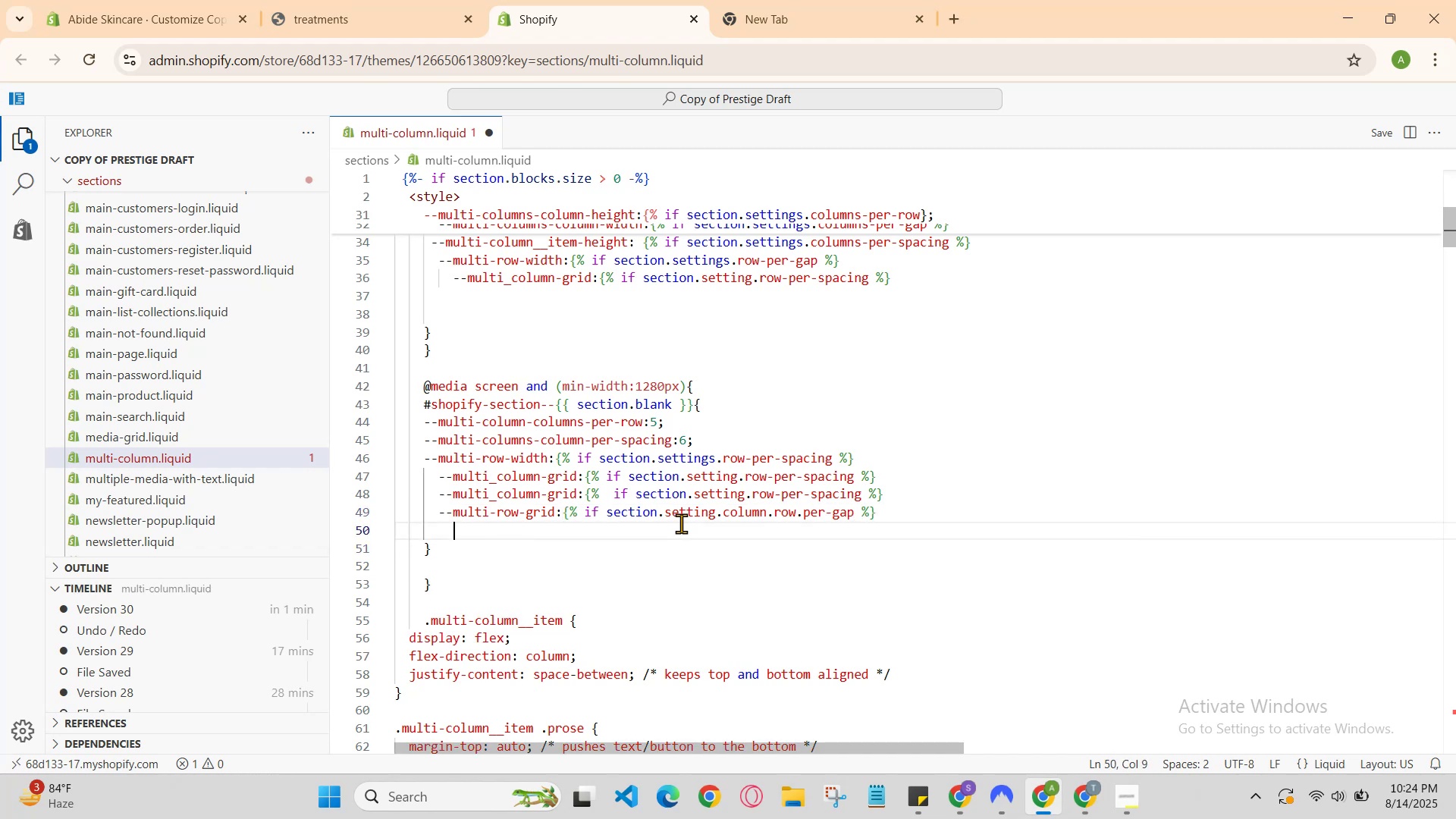 
key(ArrowUp)
 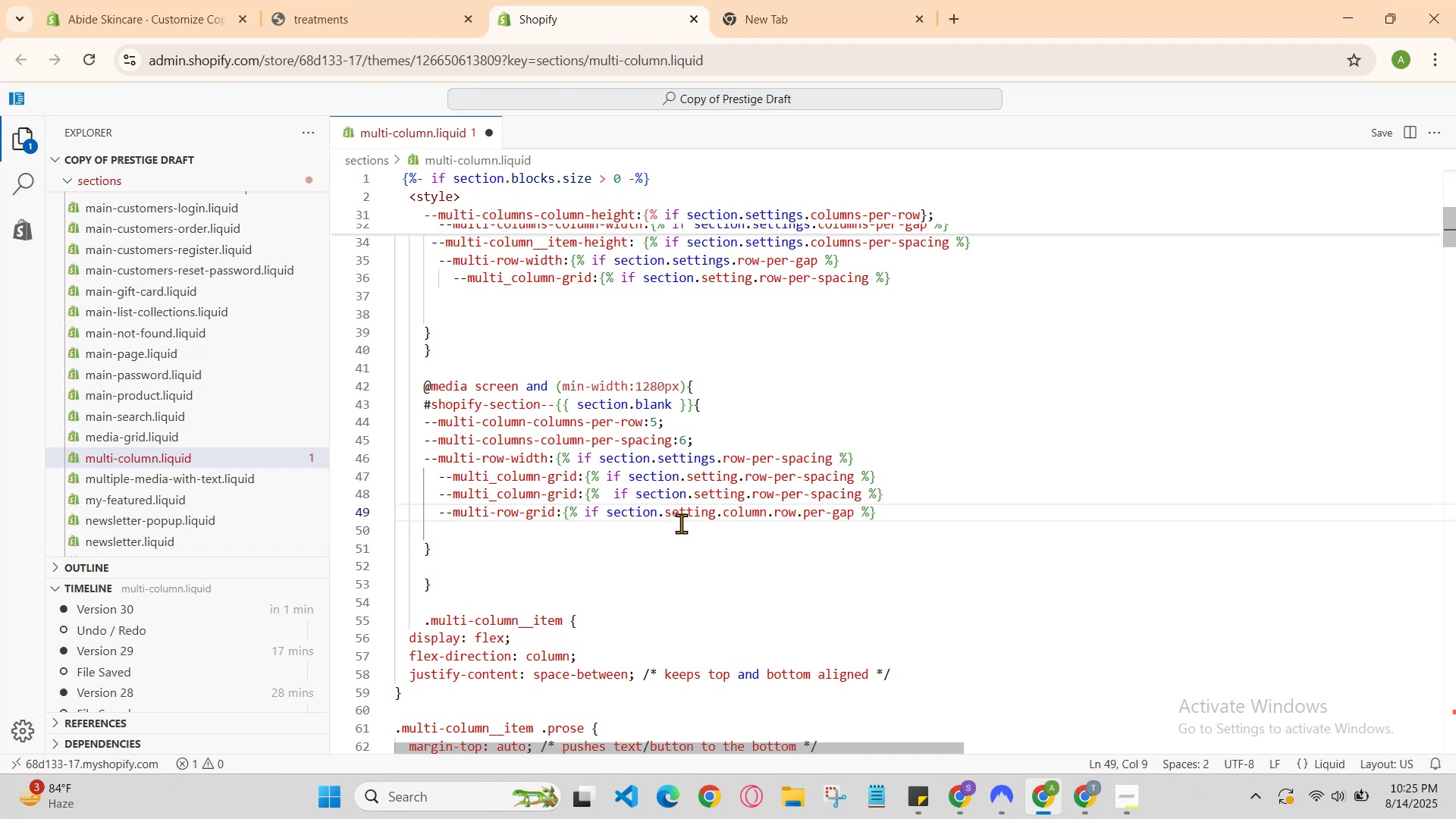 
key(ArrowUp)
 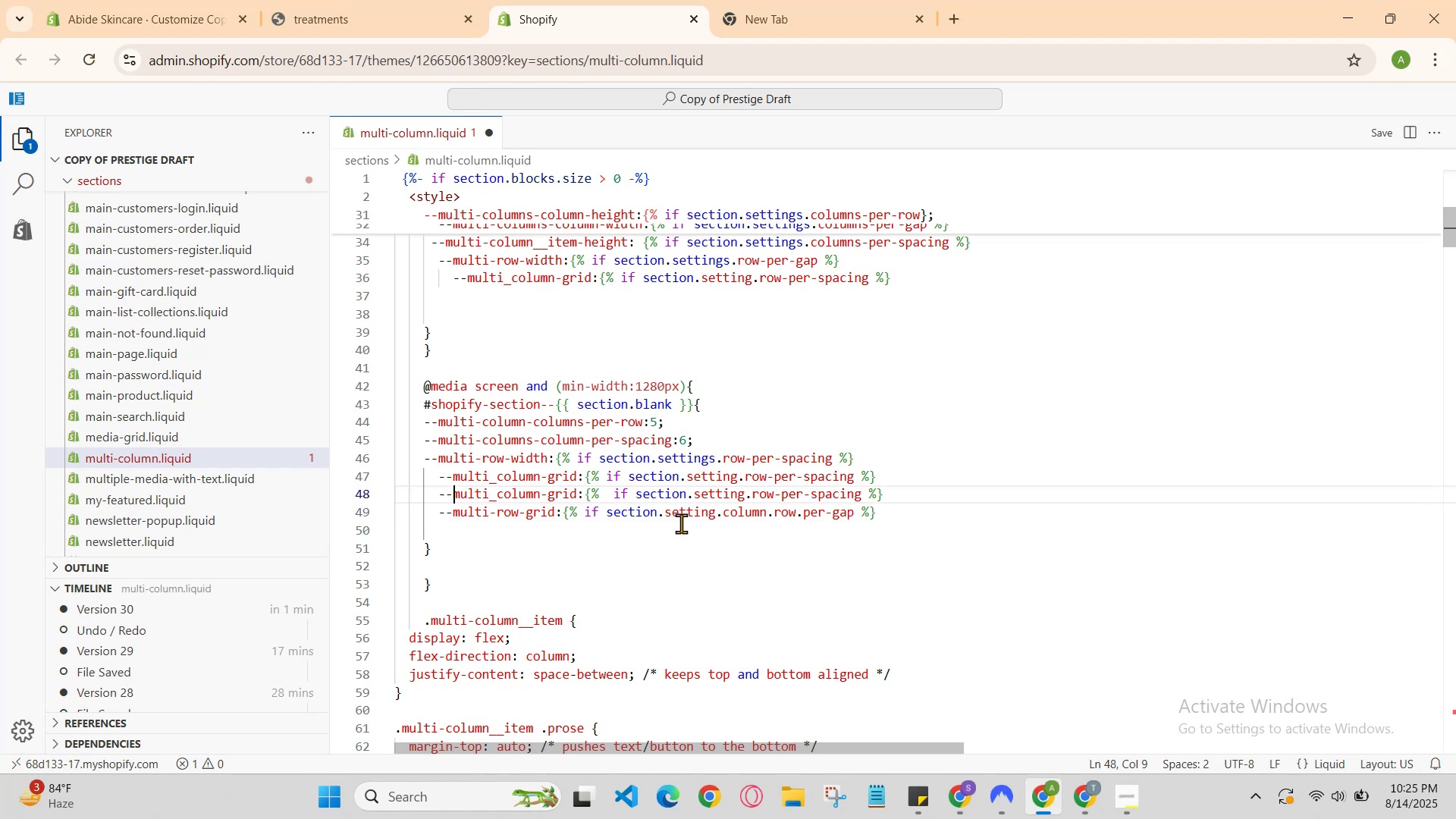 
key(ArrowDown)
 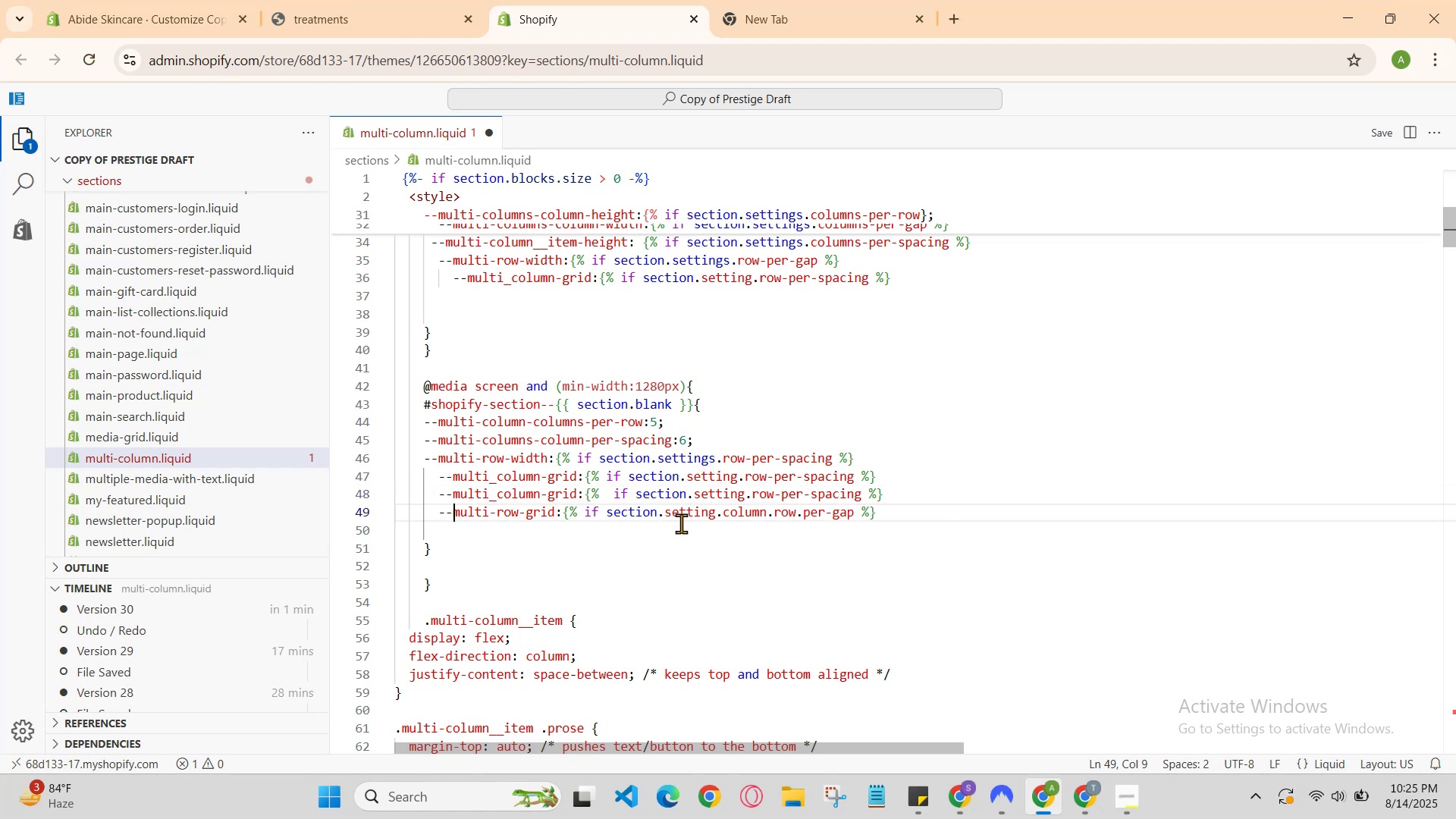 
key(ArrowDown)
 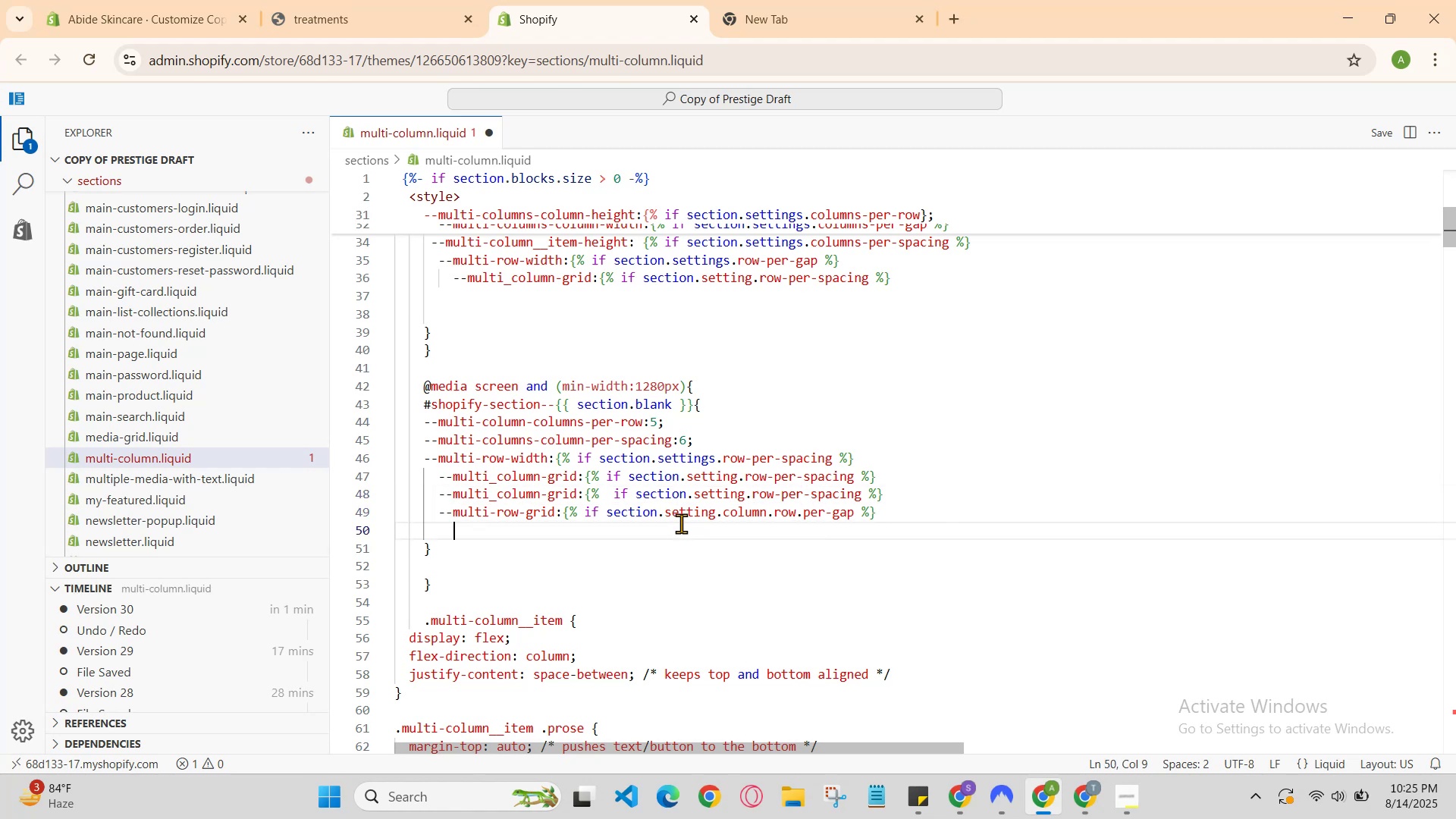 
key(ArrowLeft)
 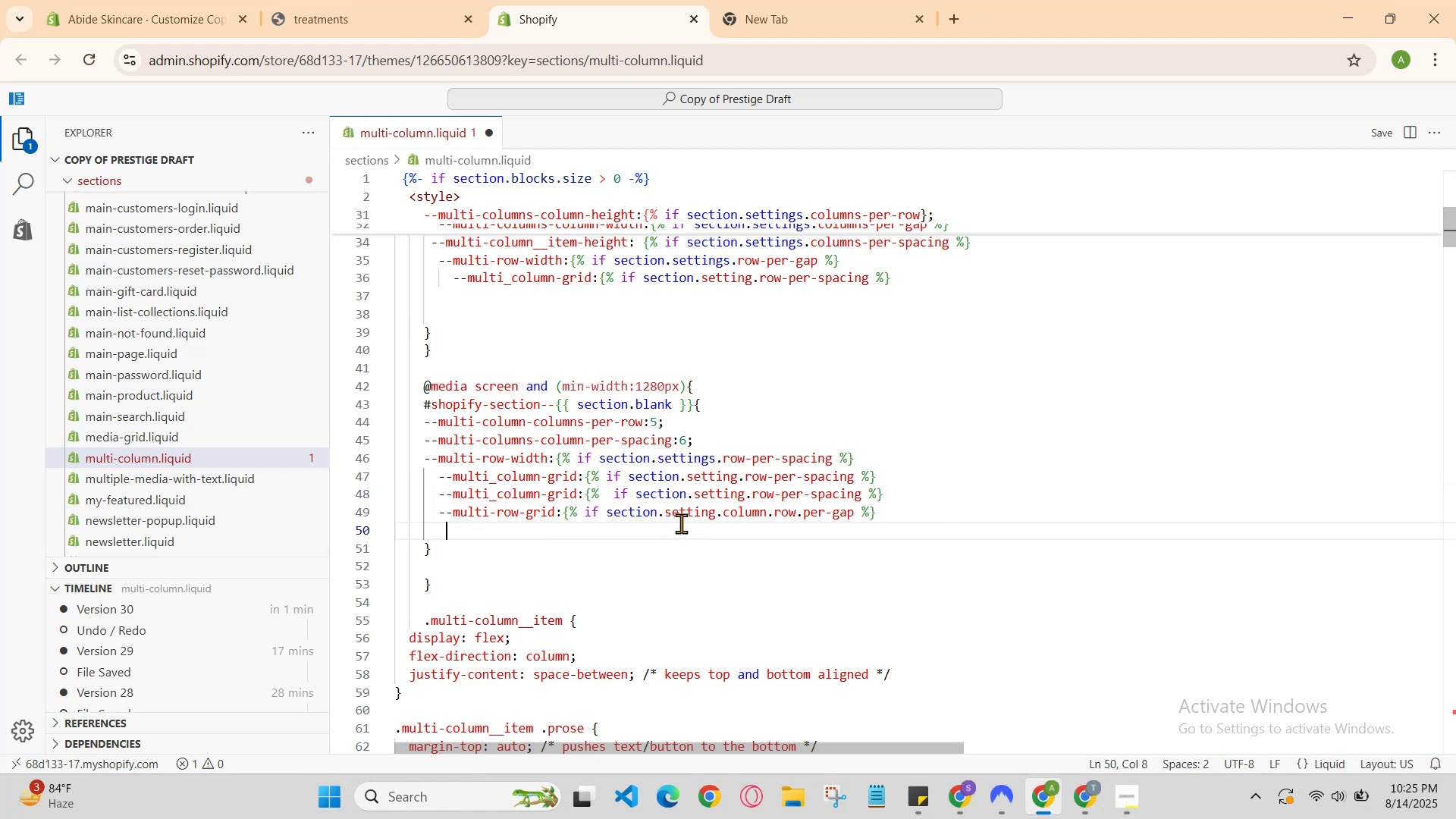 
key(ArrowLeft)
 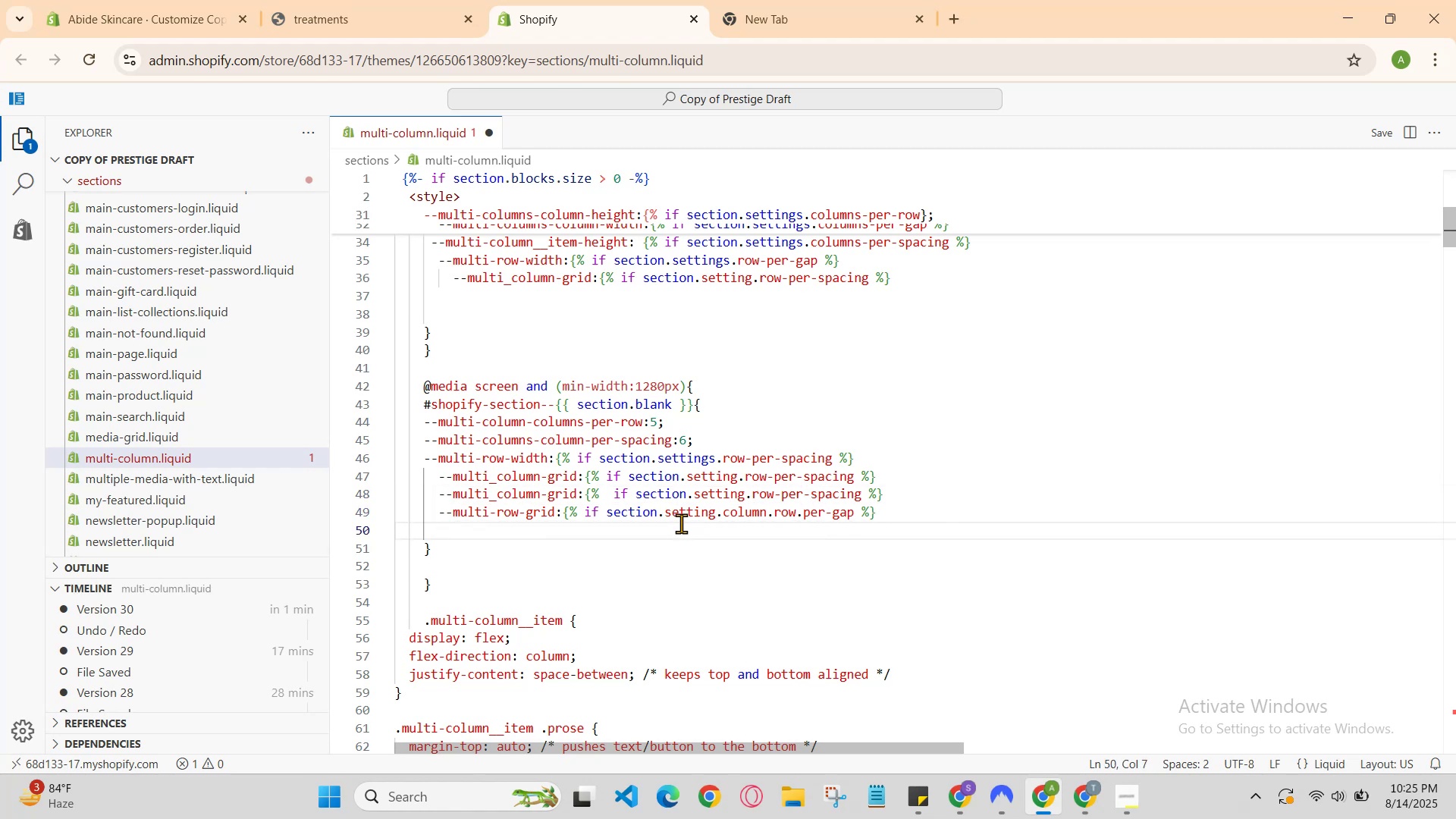 
type(--multi-row-gried)
key(Backspace)
key(Backspace)
type(d:{%)
key(Backspace)
type( if section.)
key(Backspace)
type(.setting.column.per-spacing)
 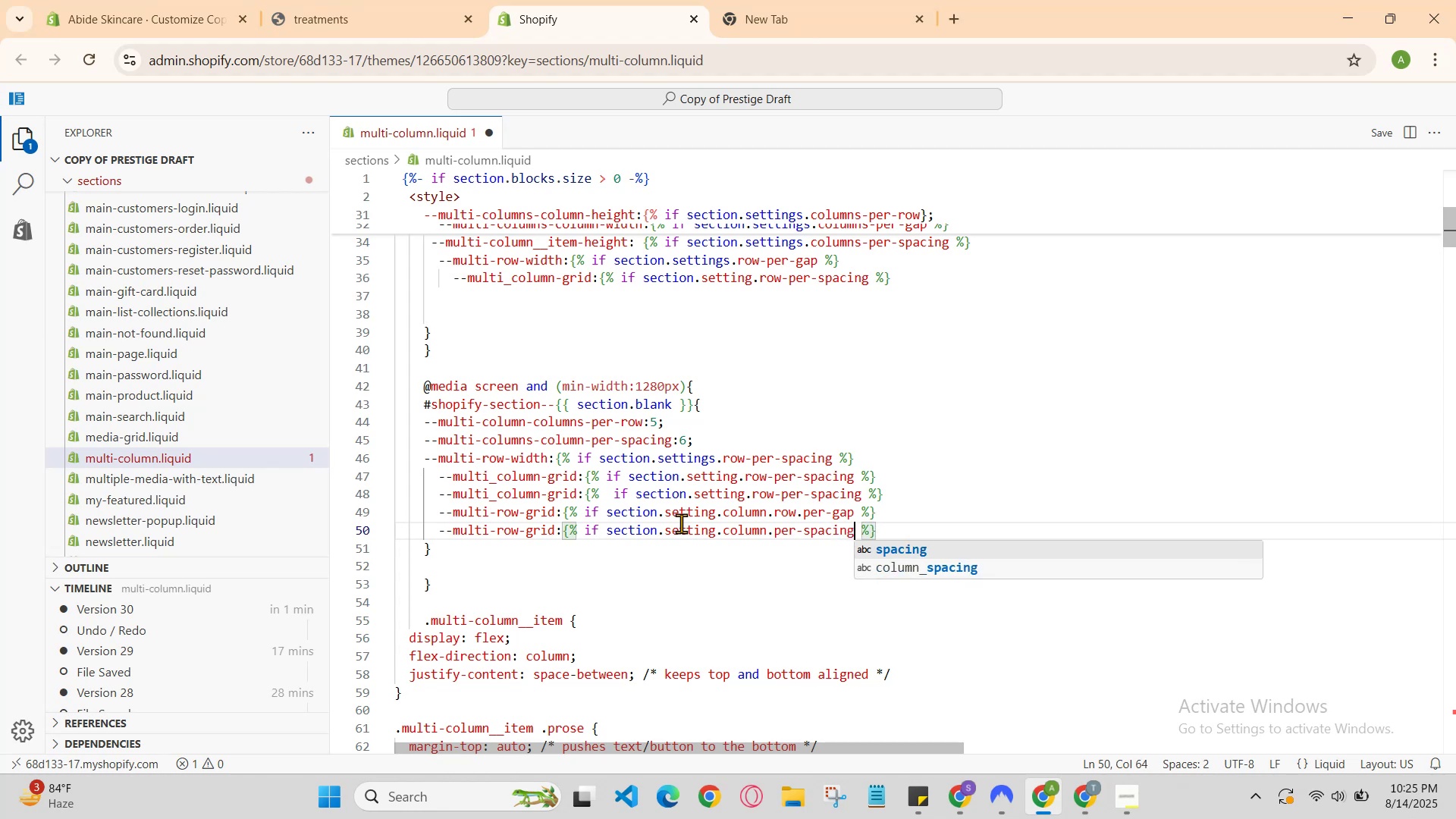 
key(ArrowRight)
 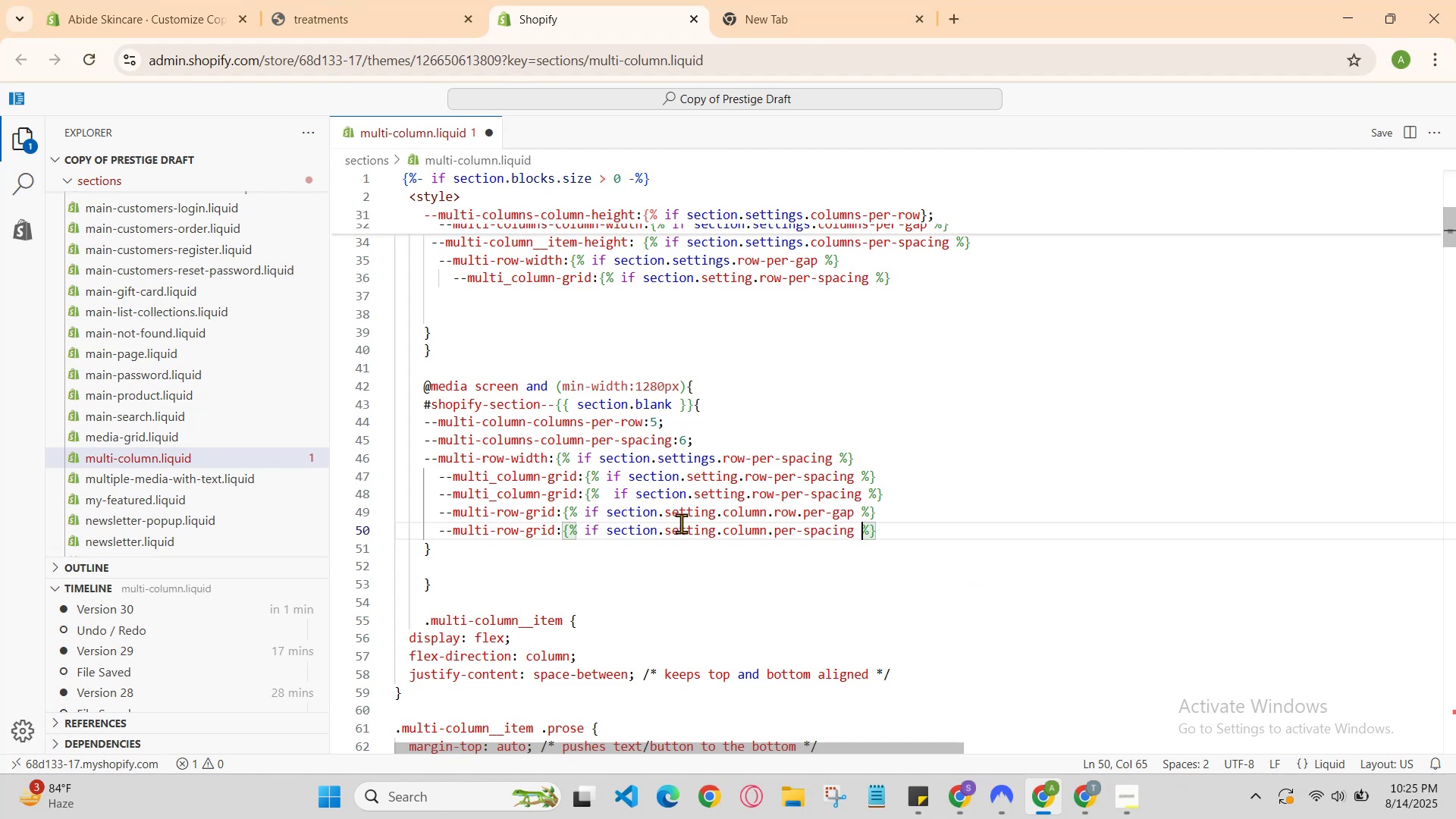 
key(ArrowRight)
 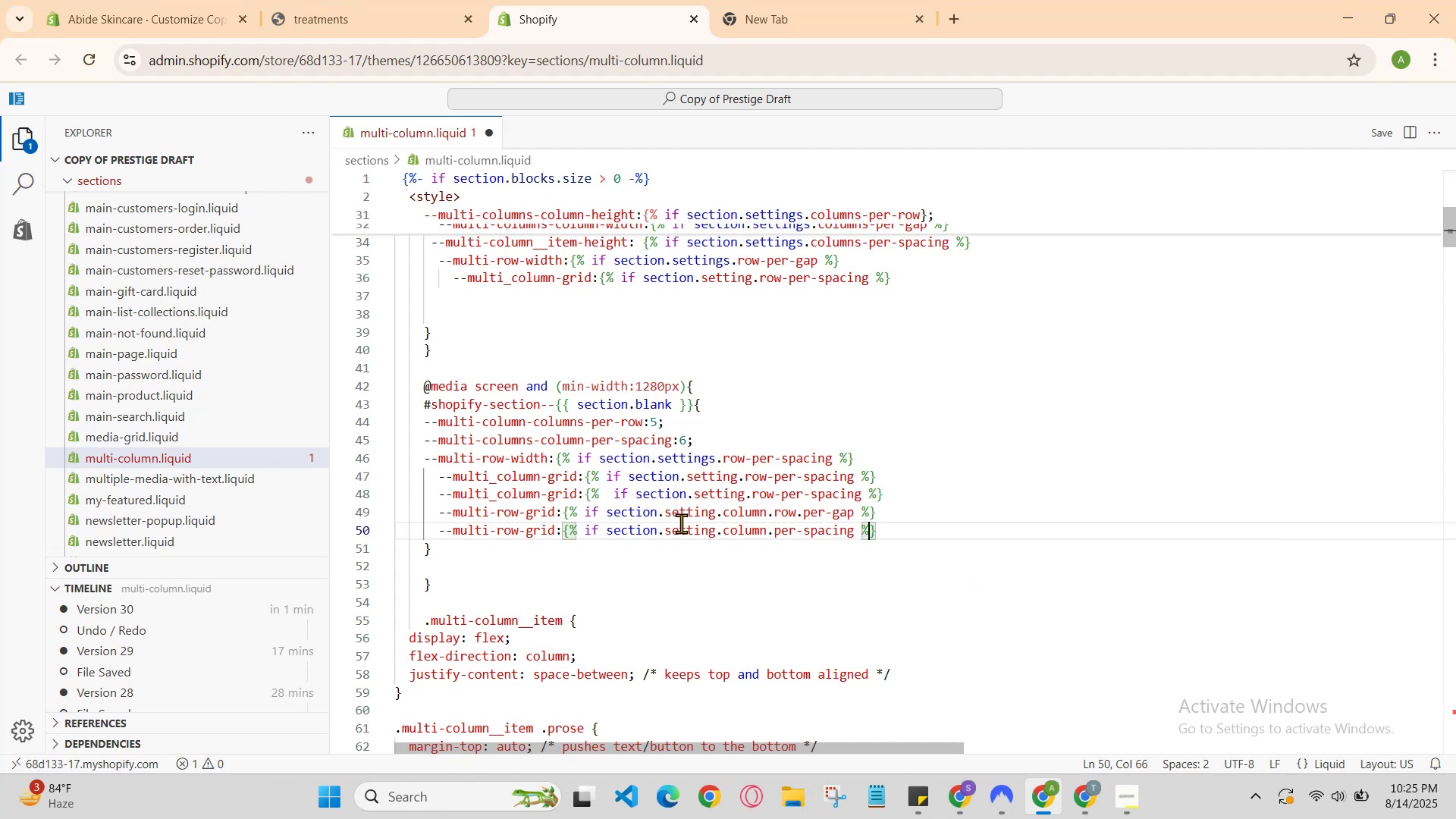 
key(ArrowRight)
 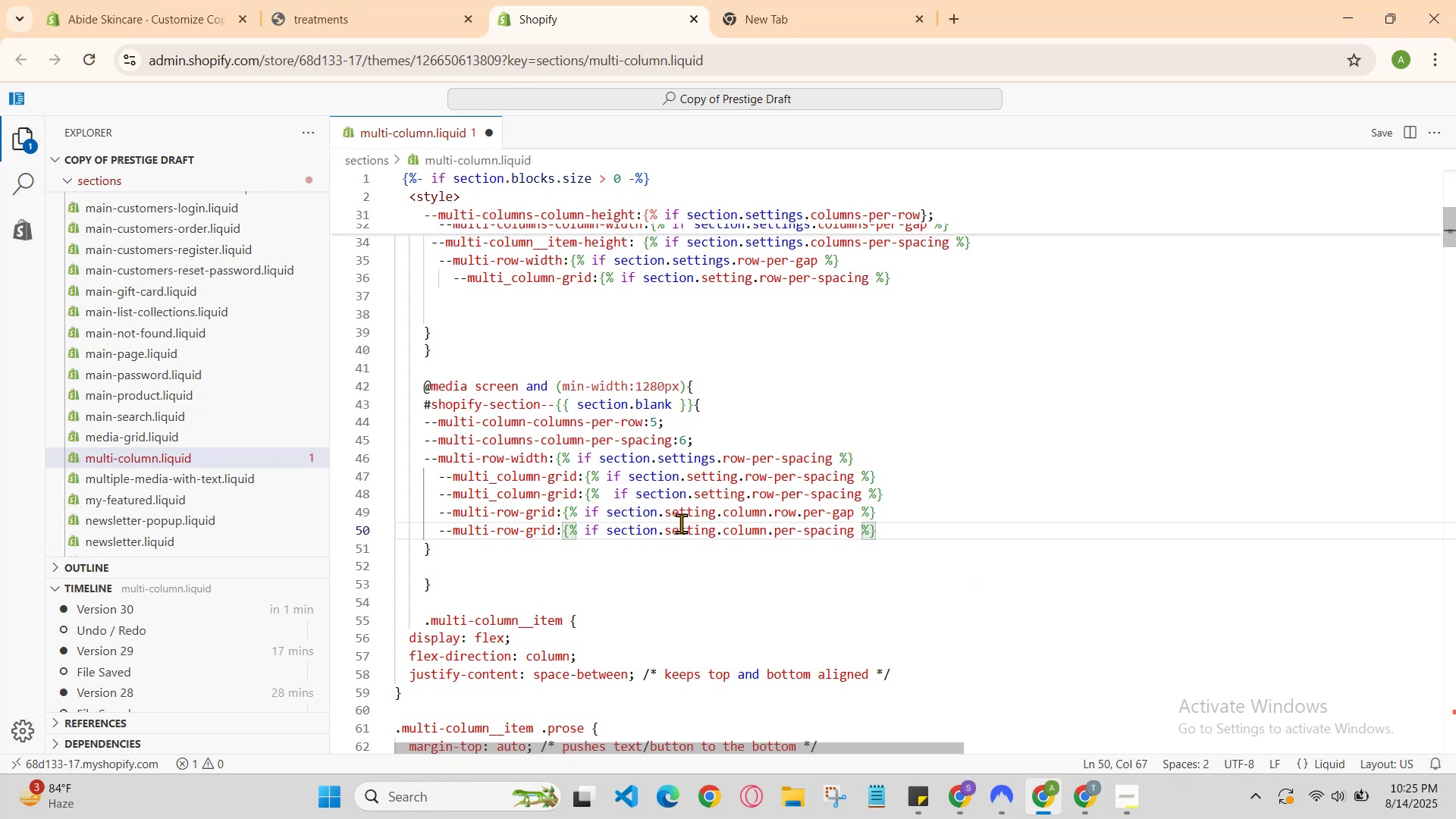 
key(Enter)
 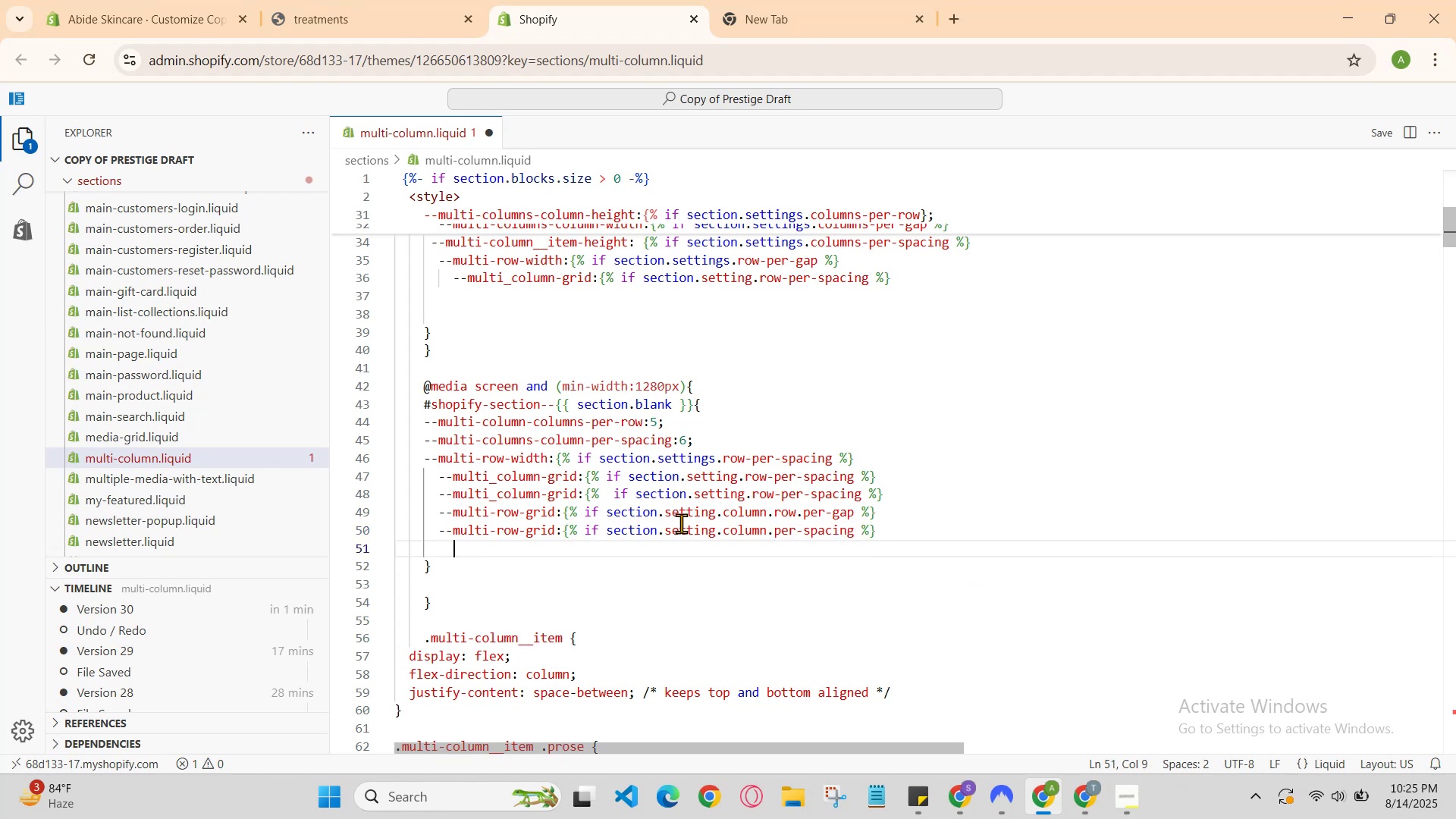 
key(Enter)
 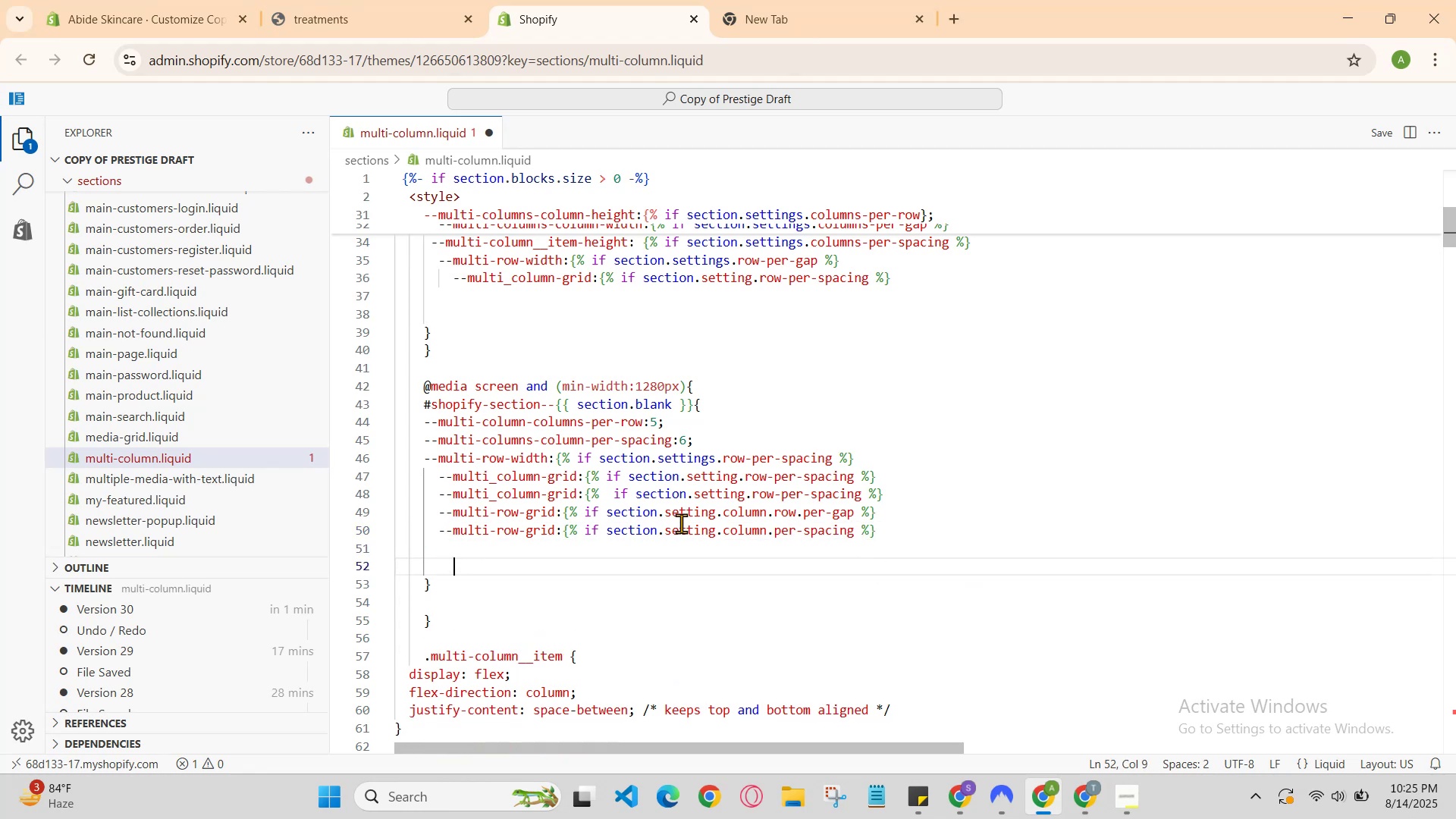 
key(Backspace)
key(Backspace)
key(Backspace)
key(Backspace)
key(Backspace)
key(Backspace)
type(--multi-ro)
 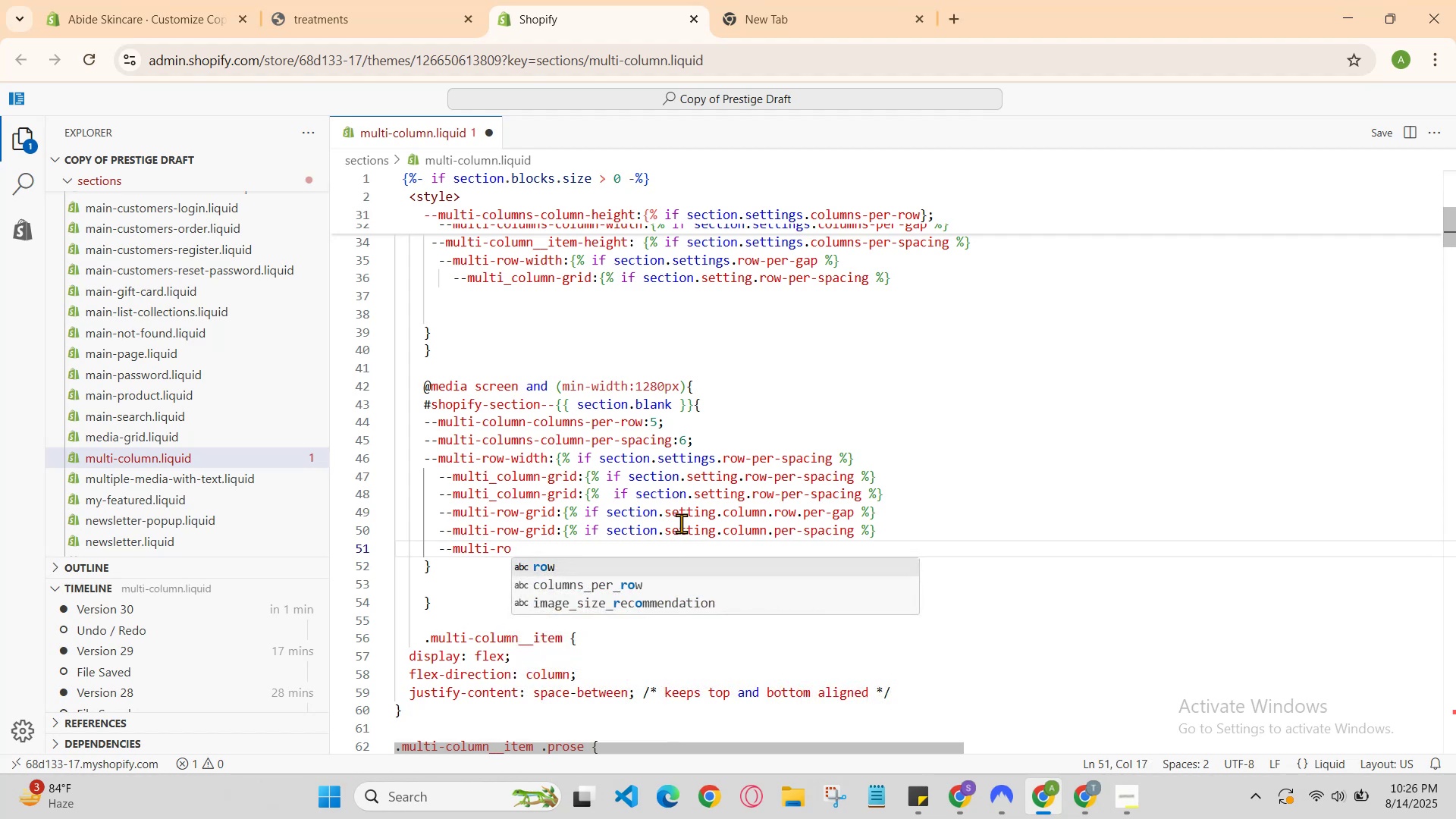 
key(ArrowUp)
 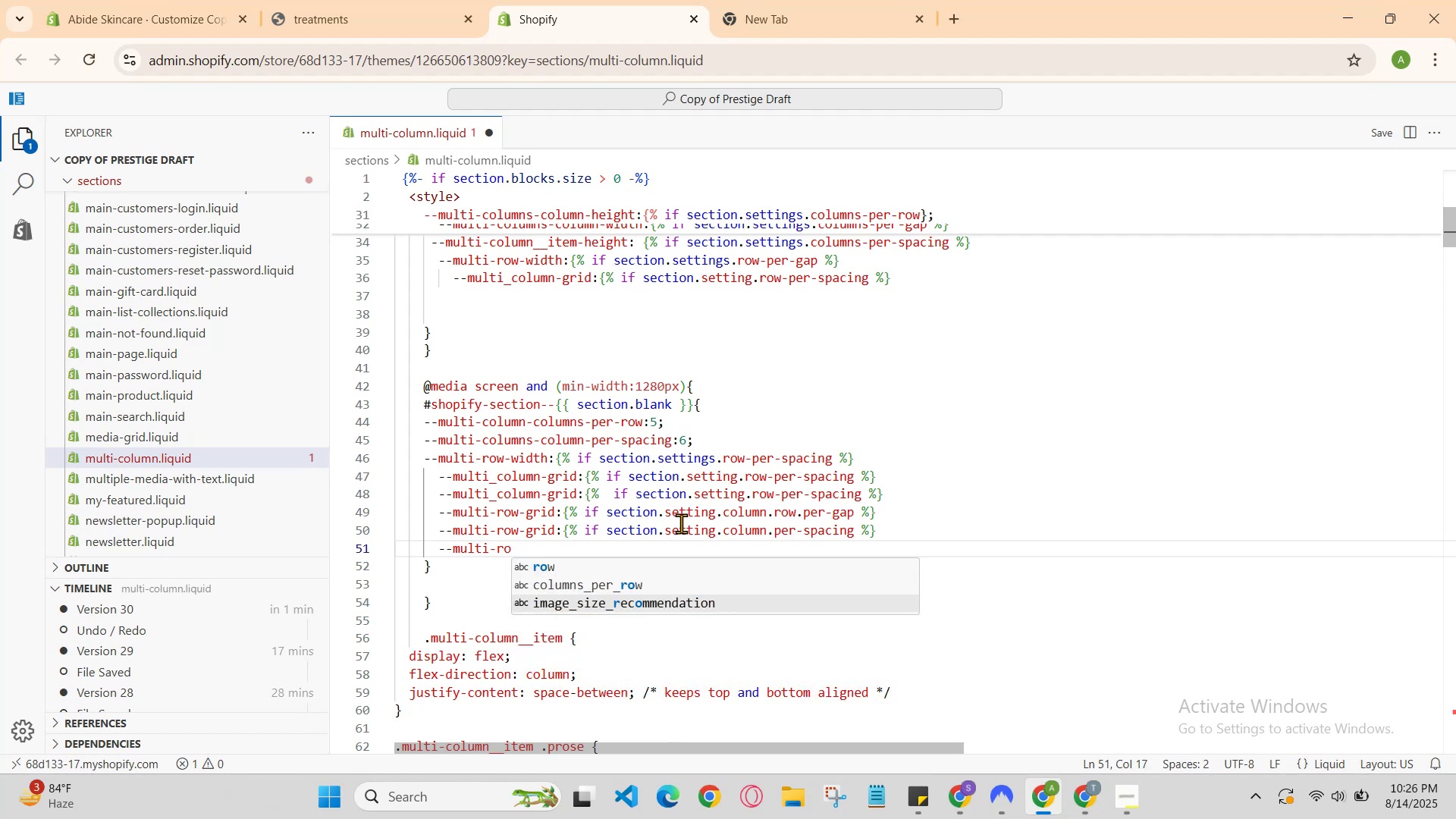 
key(ArrowUp)
 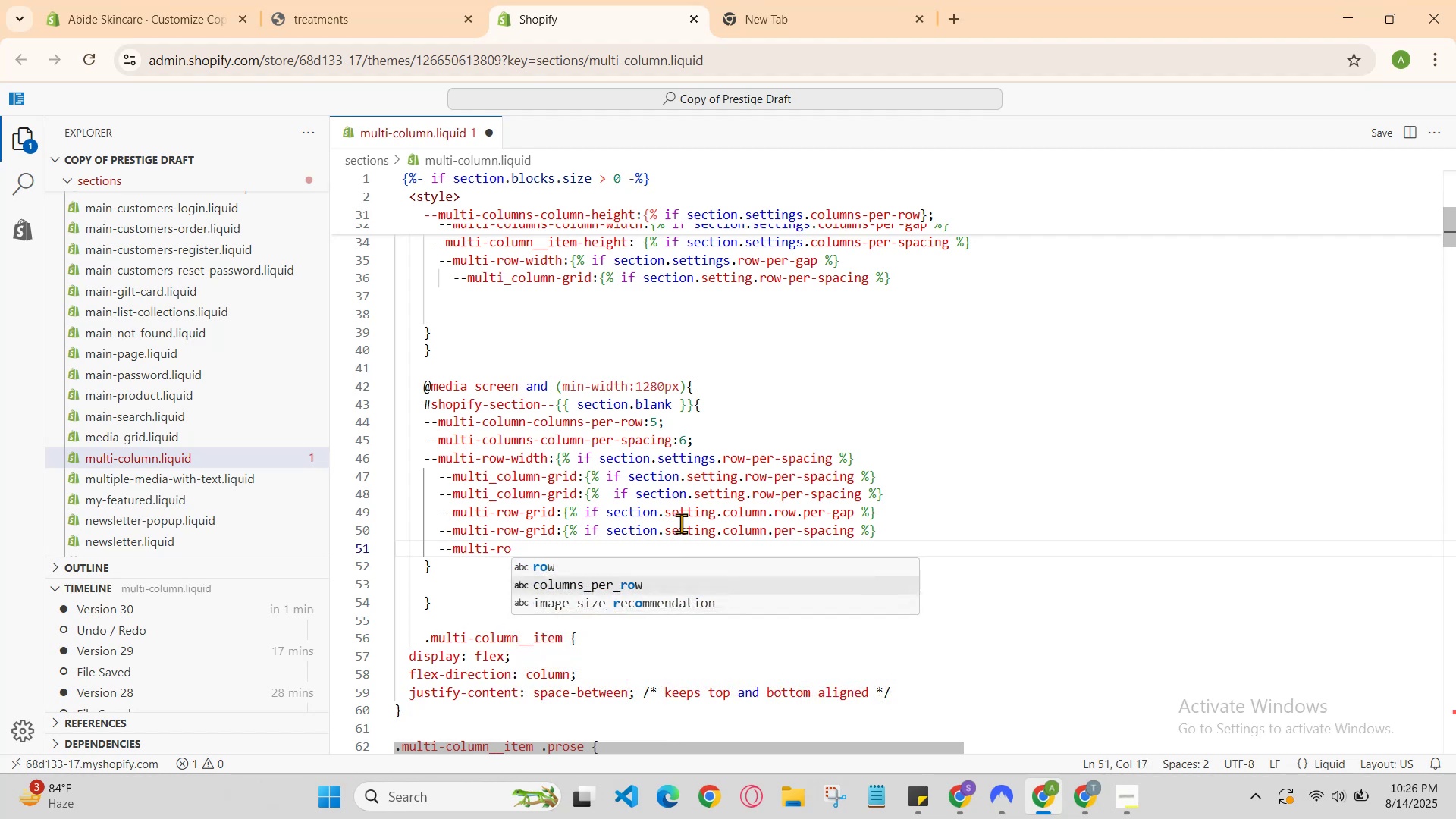 
key(ArrowLeft)
 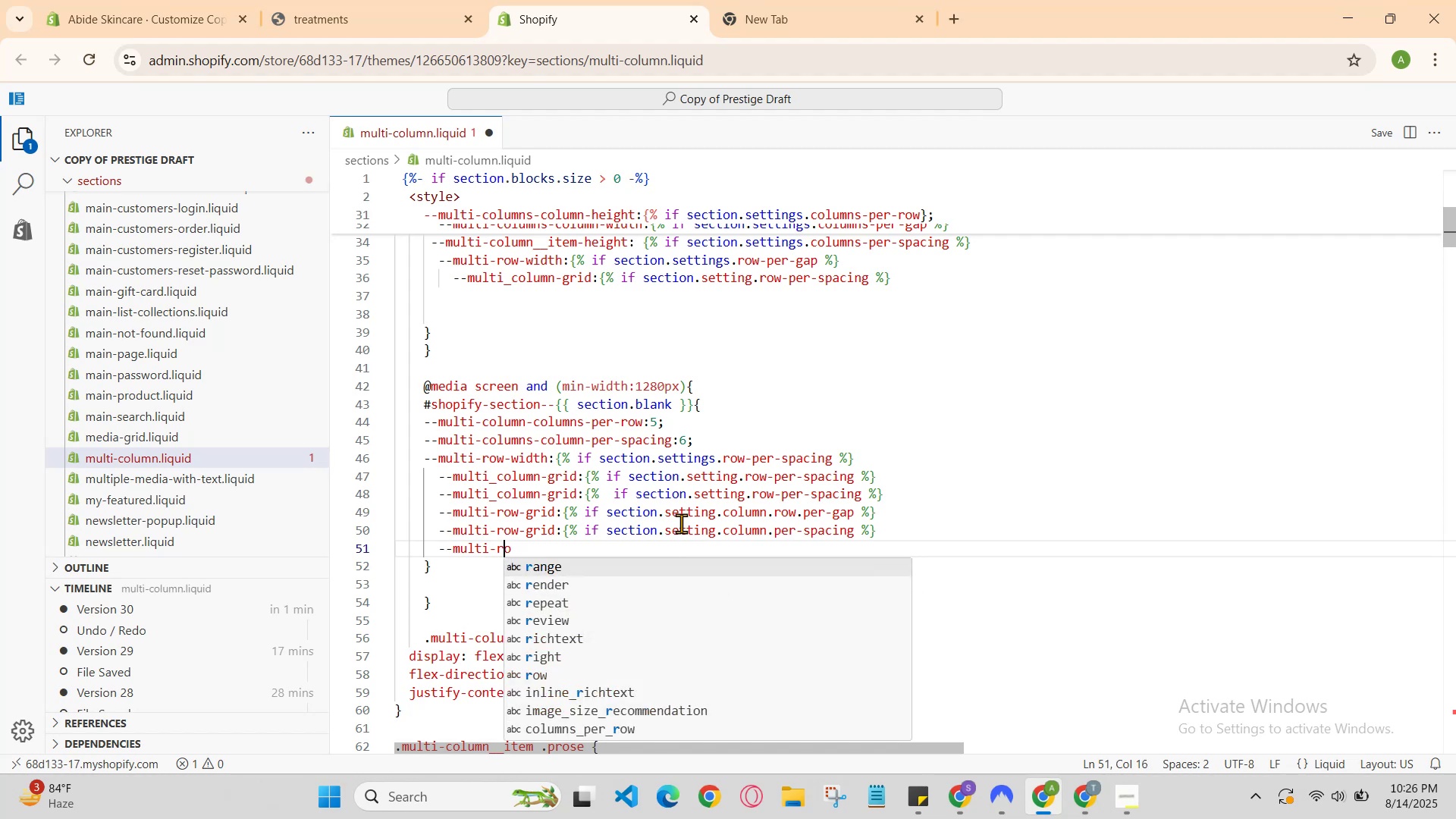 
key(ArrowUp)
 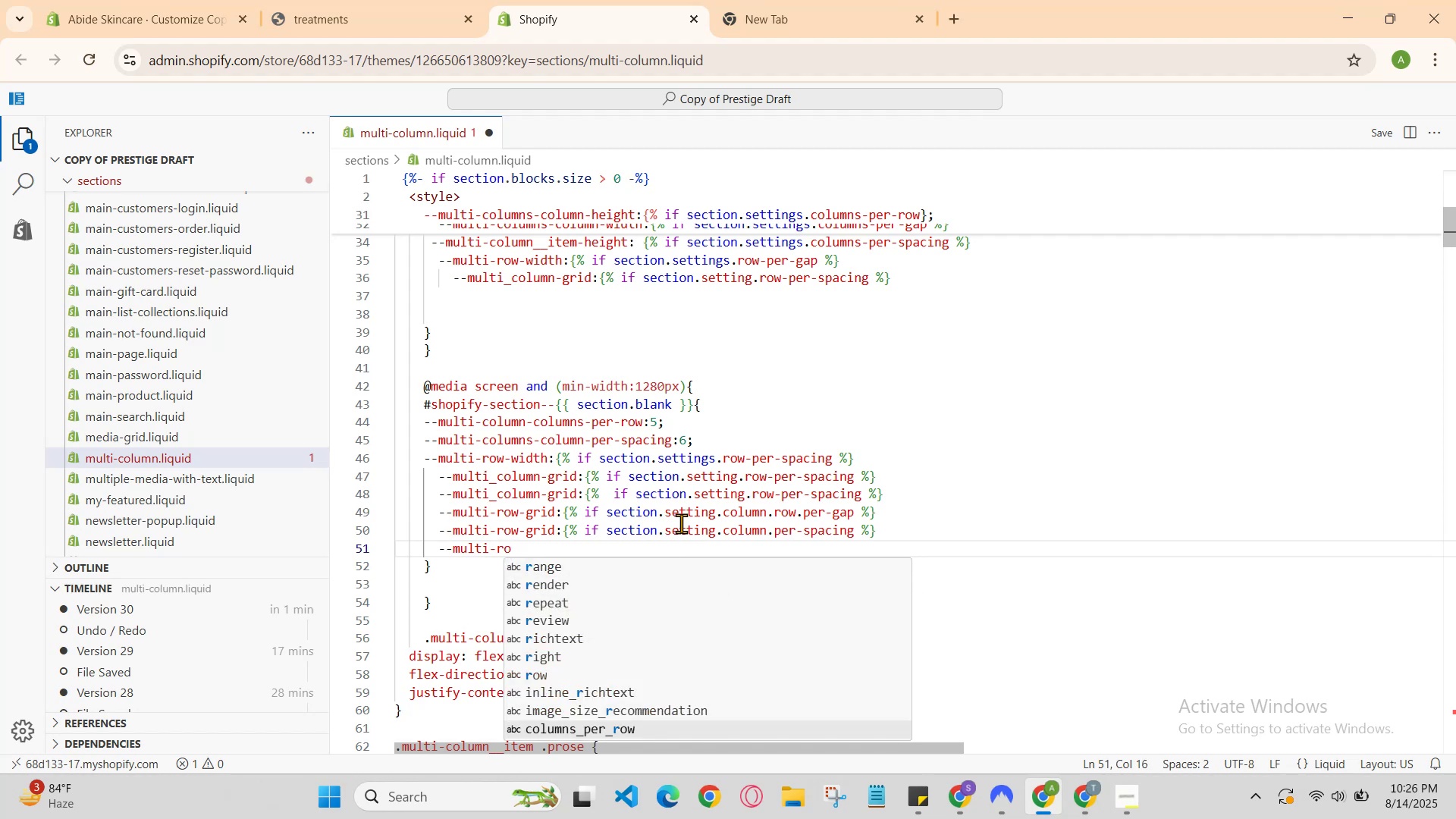 
key(ArrowLeft)
 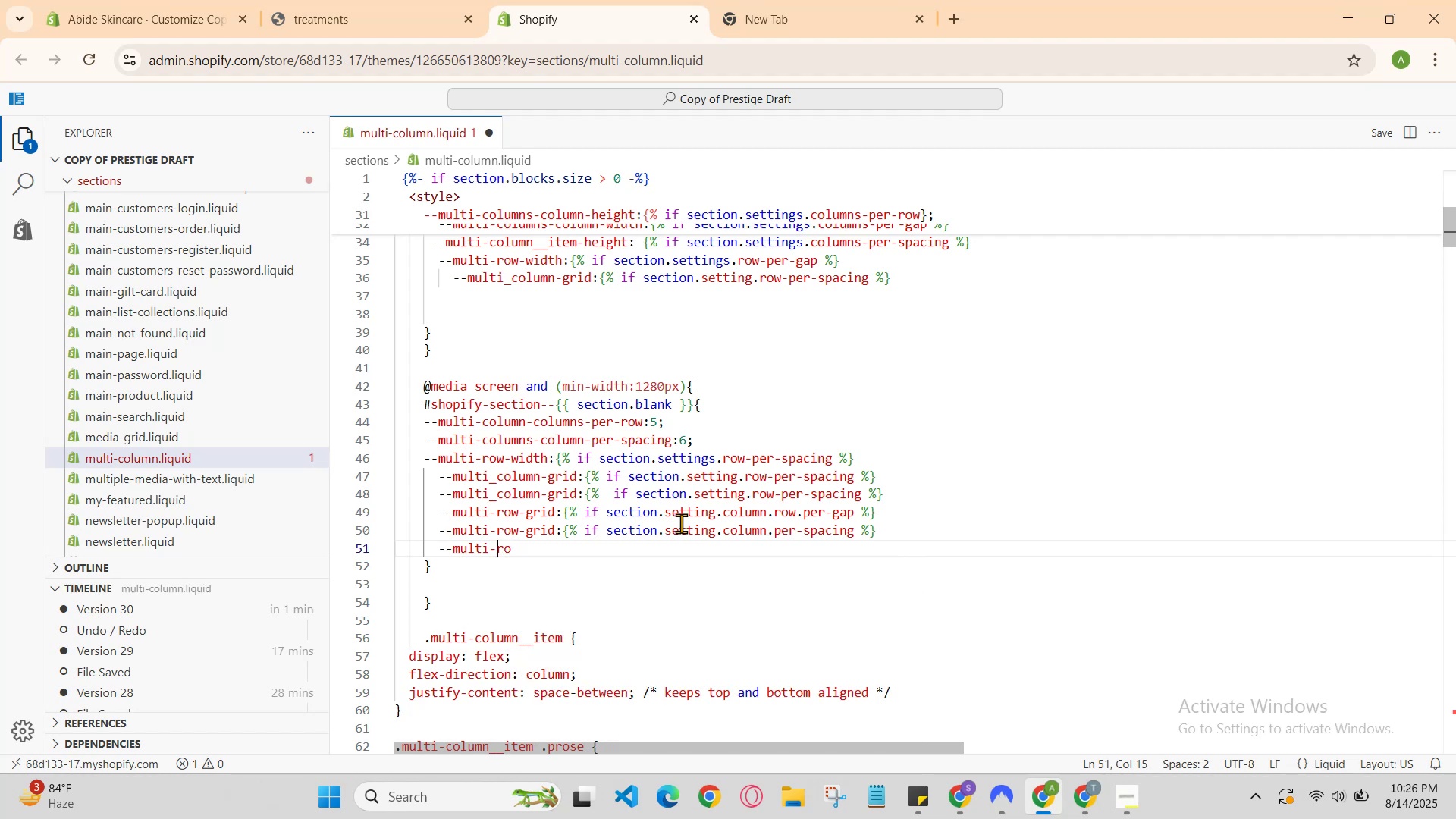 
key(ArrowUp)
 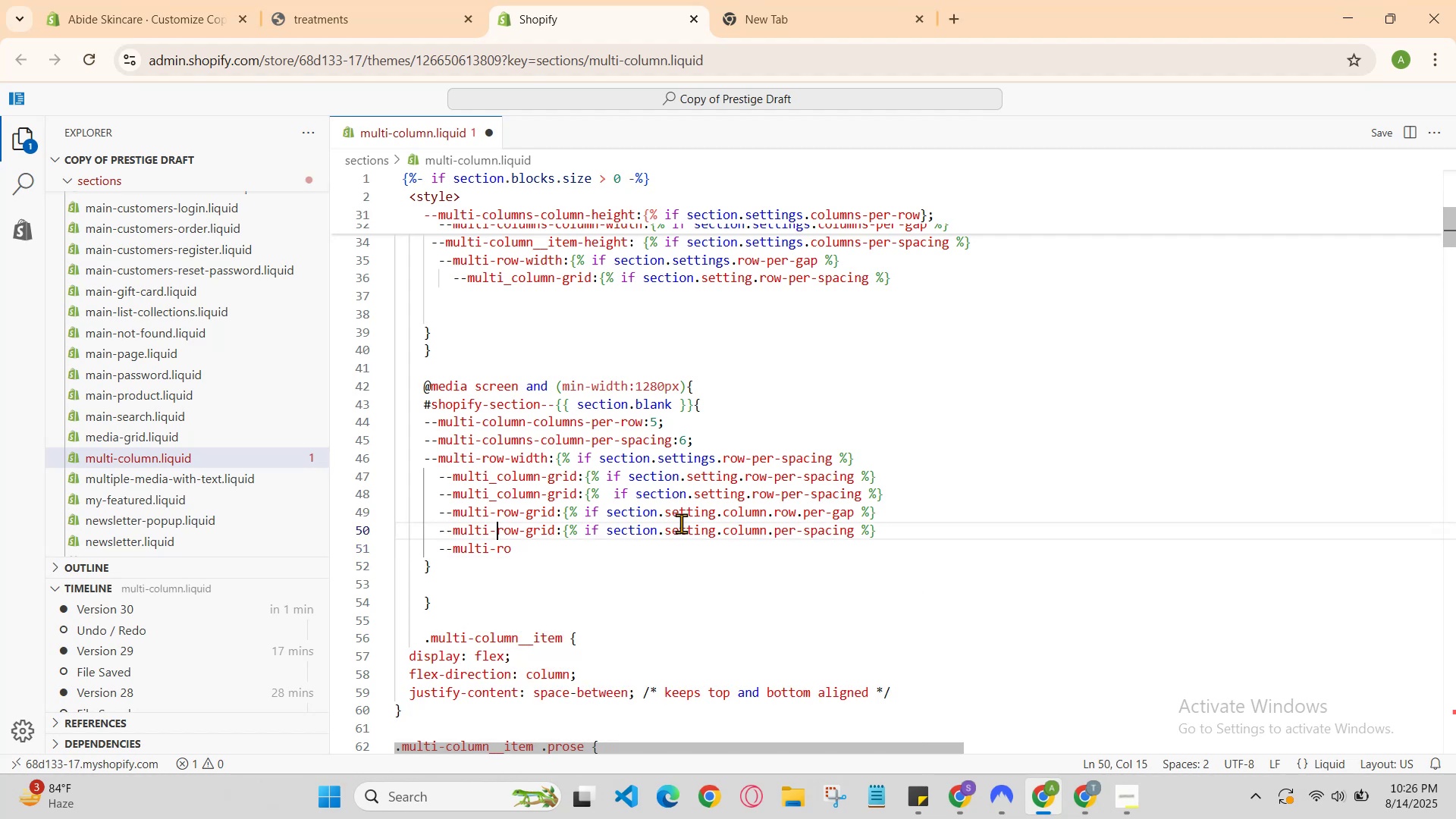 
key(ArrowRight)
 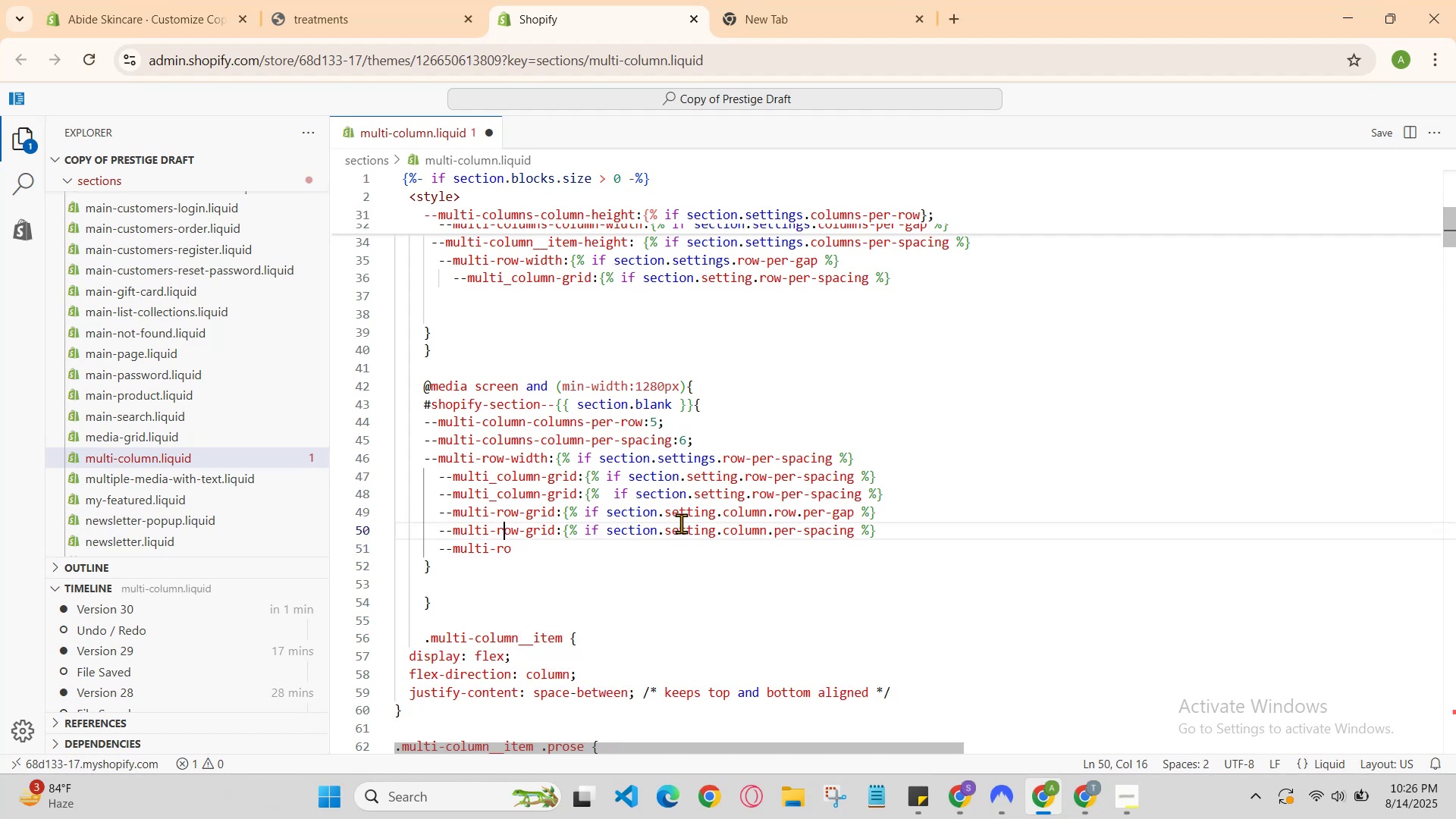 
key(ArrowRight)
 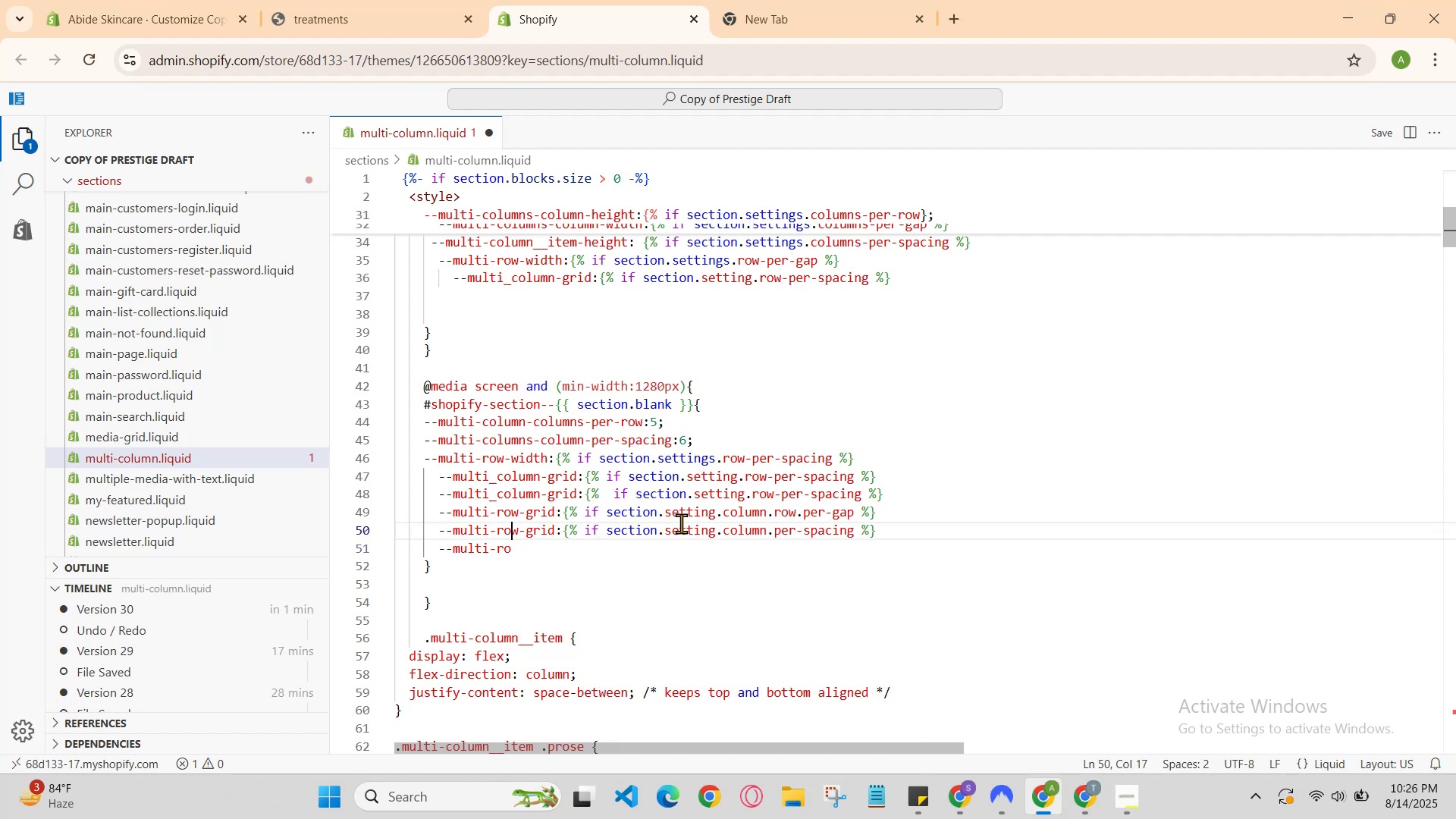 
key(ArrowRight)
 